 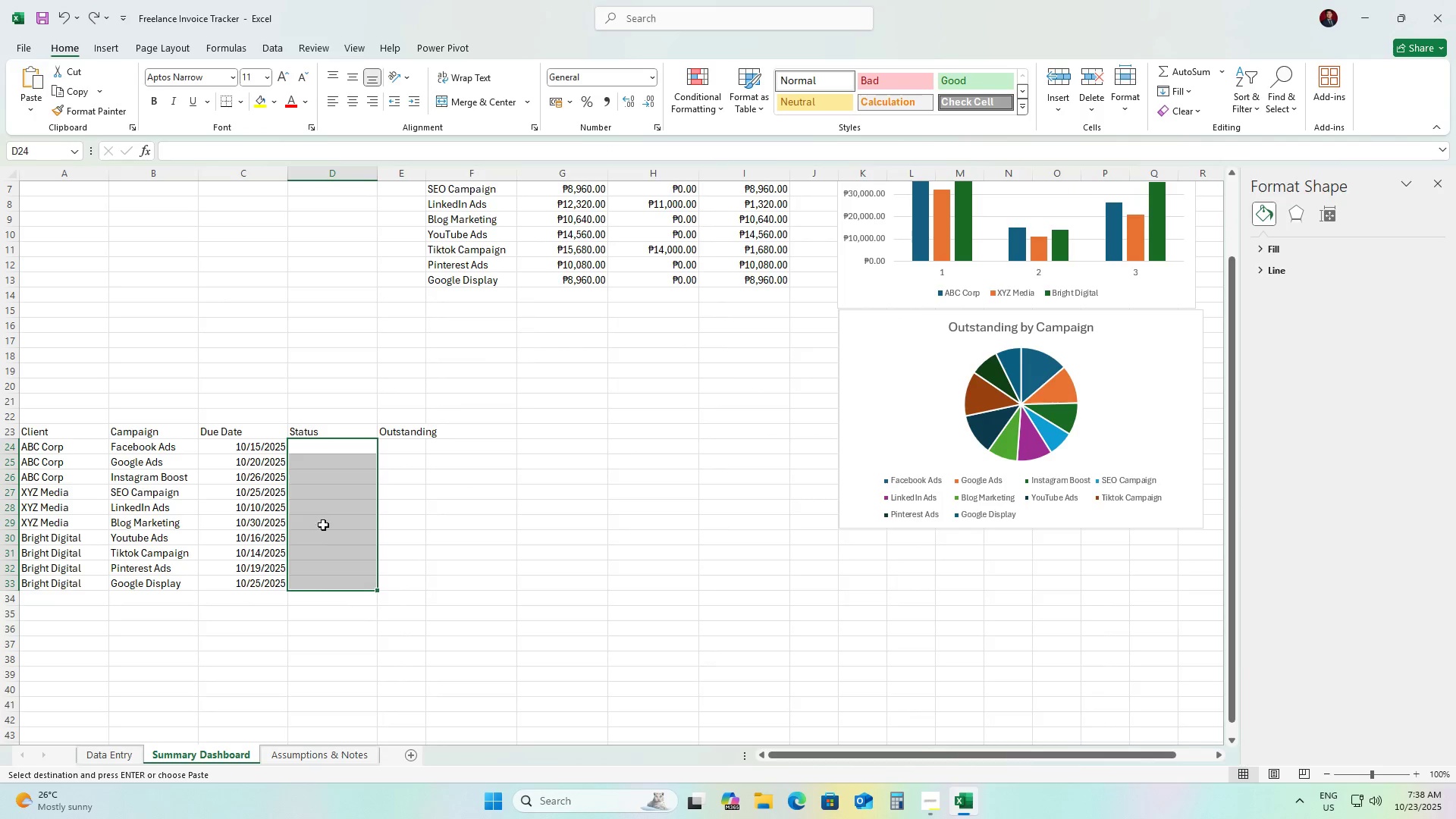 
double_click([316, 448])
 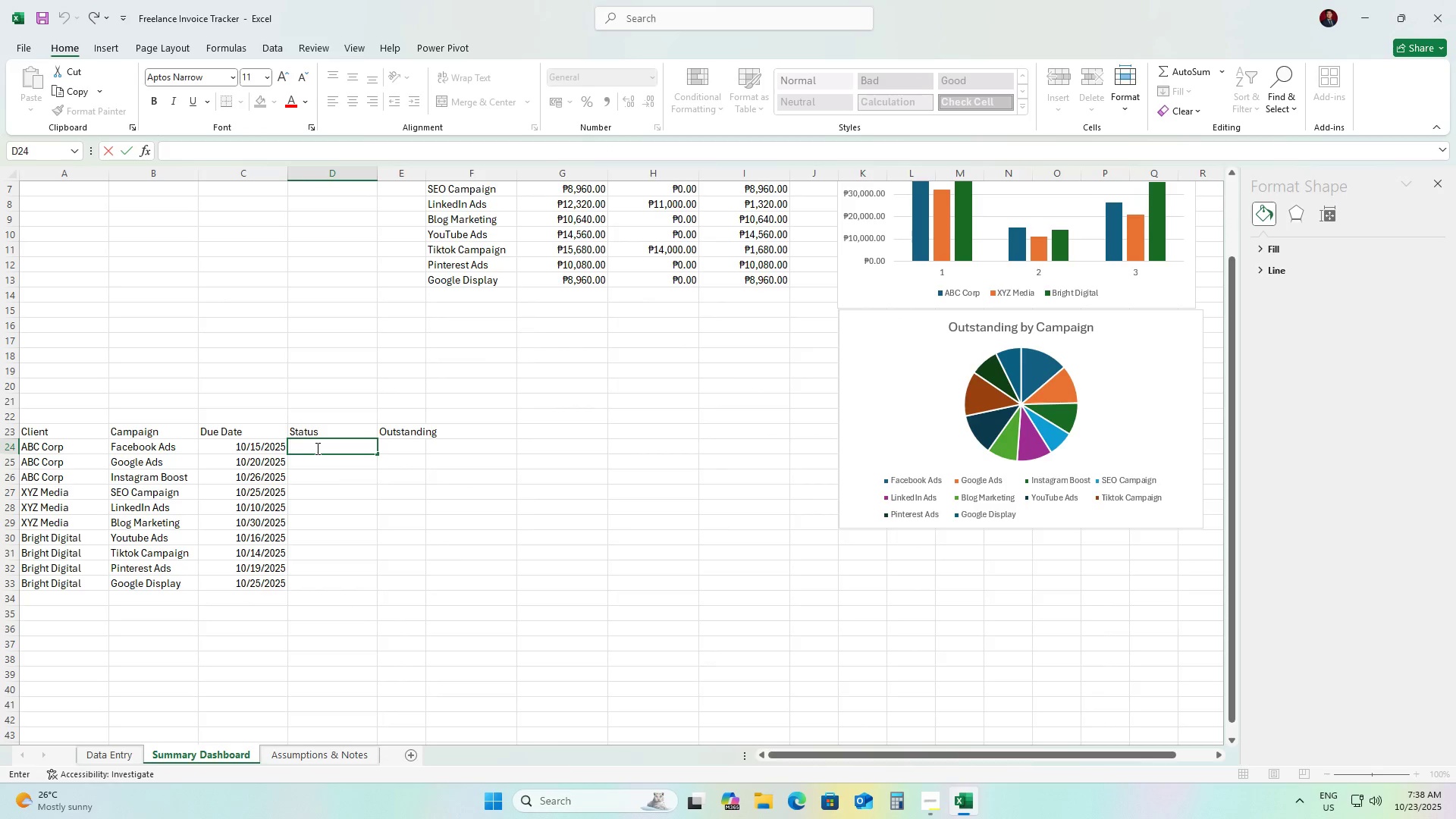 
type(Overdue)
 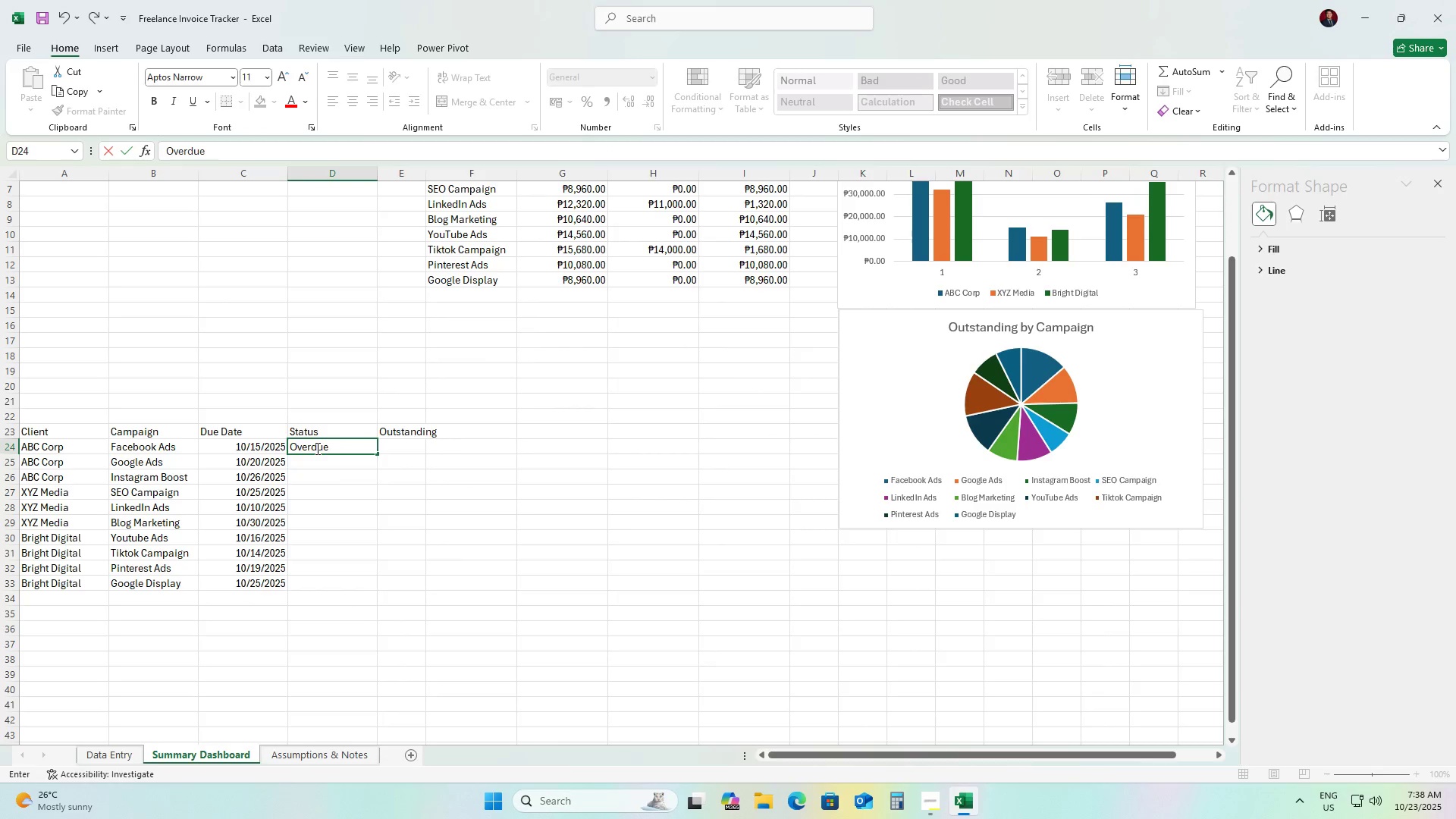 
key(ArrowDown)
 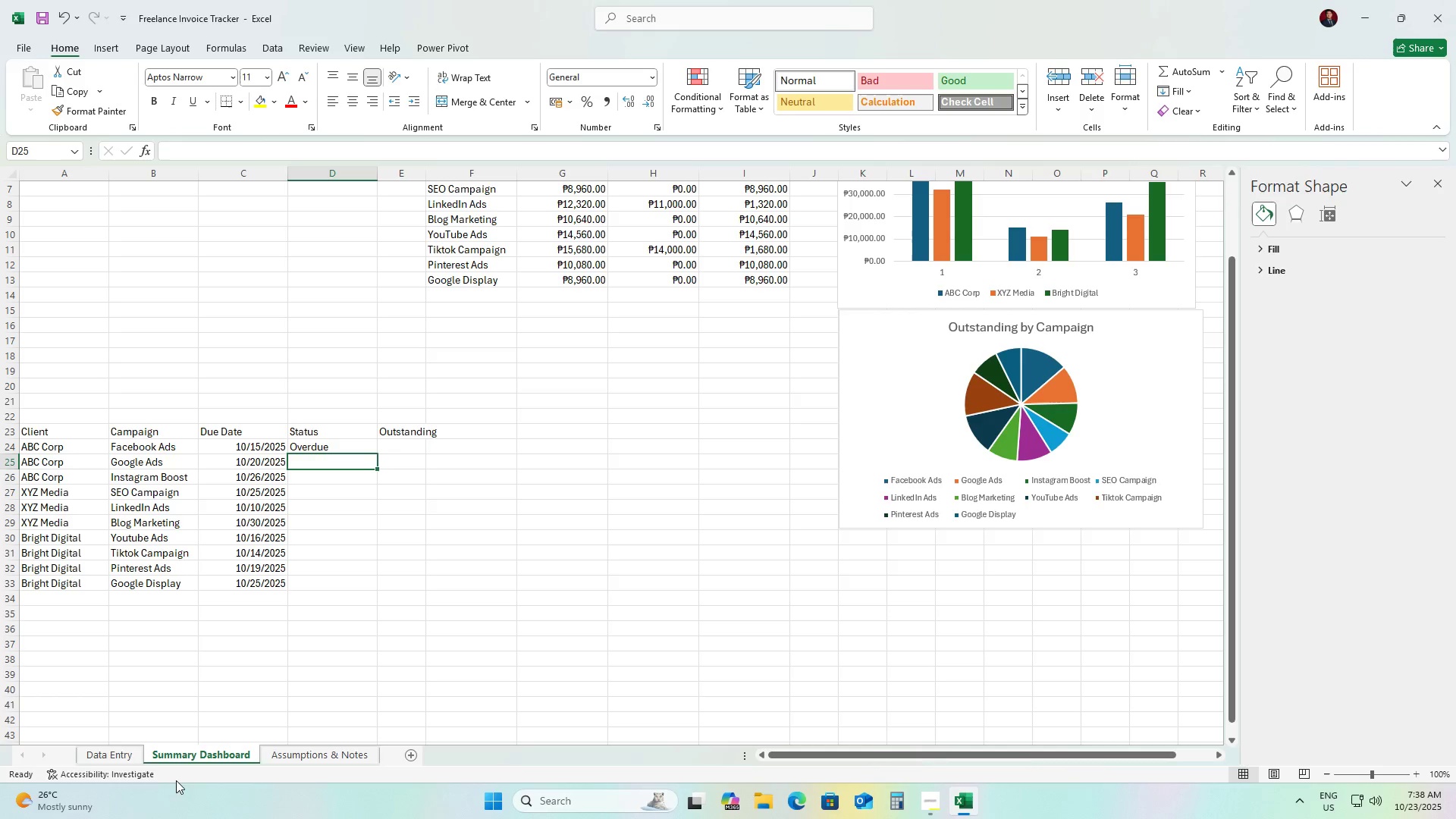 
left_click([118, 754])
 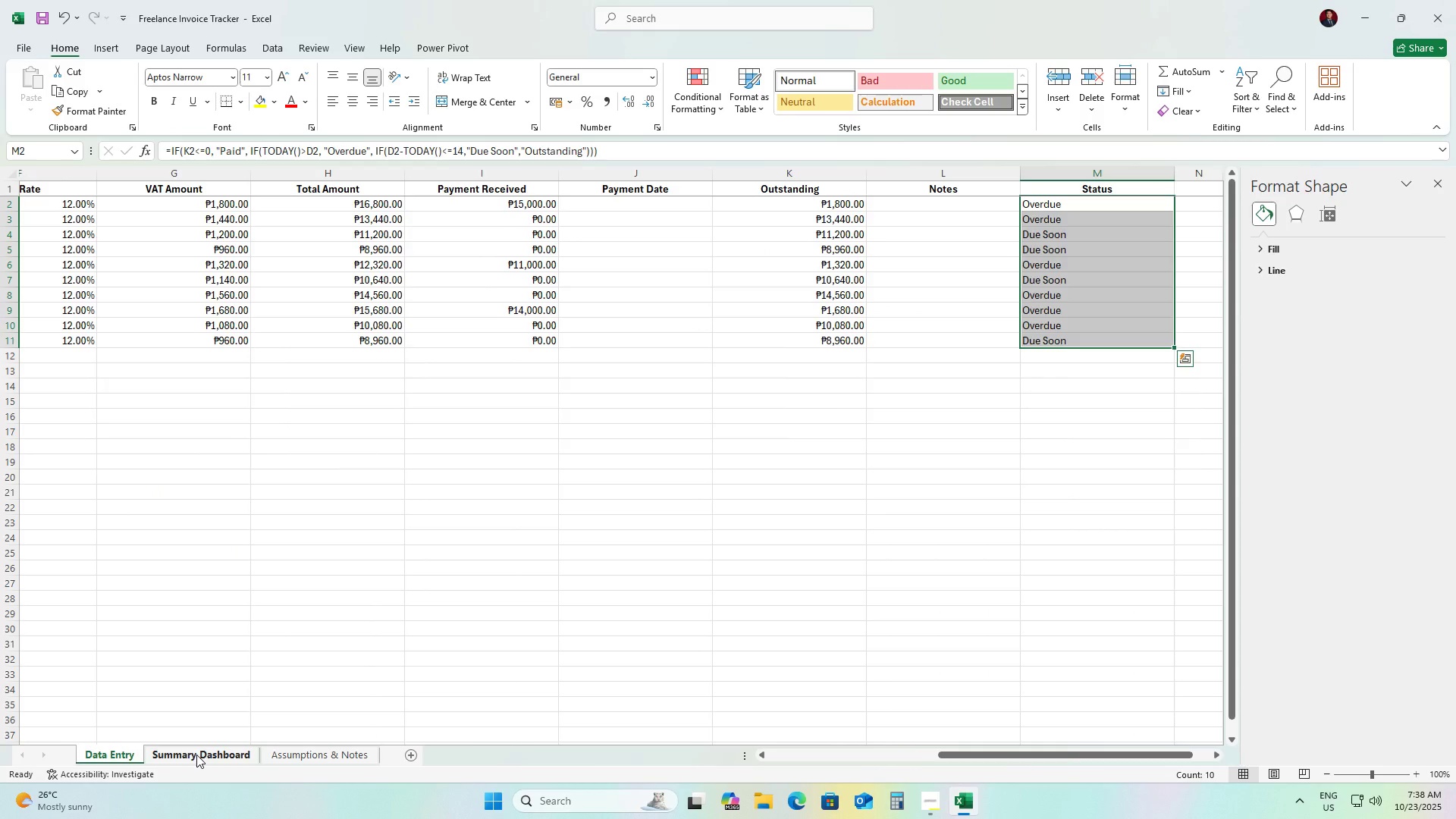 
left_click([196, 755])
 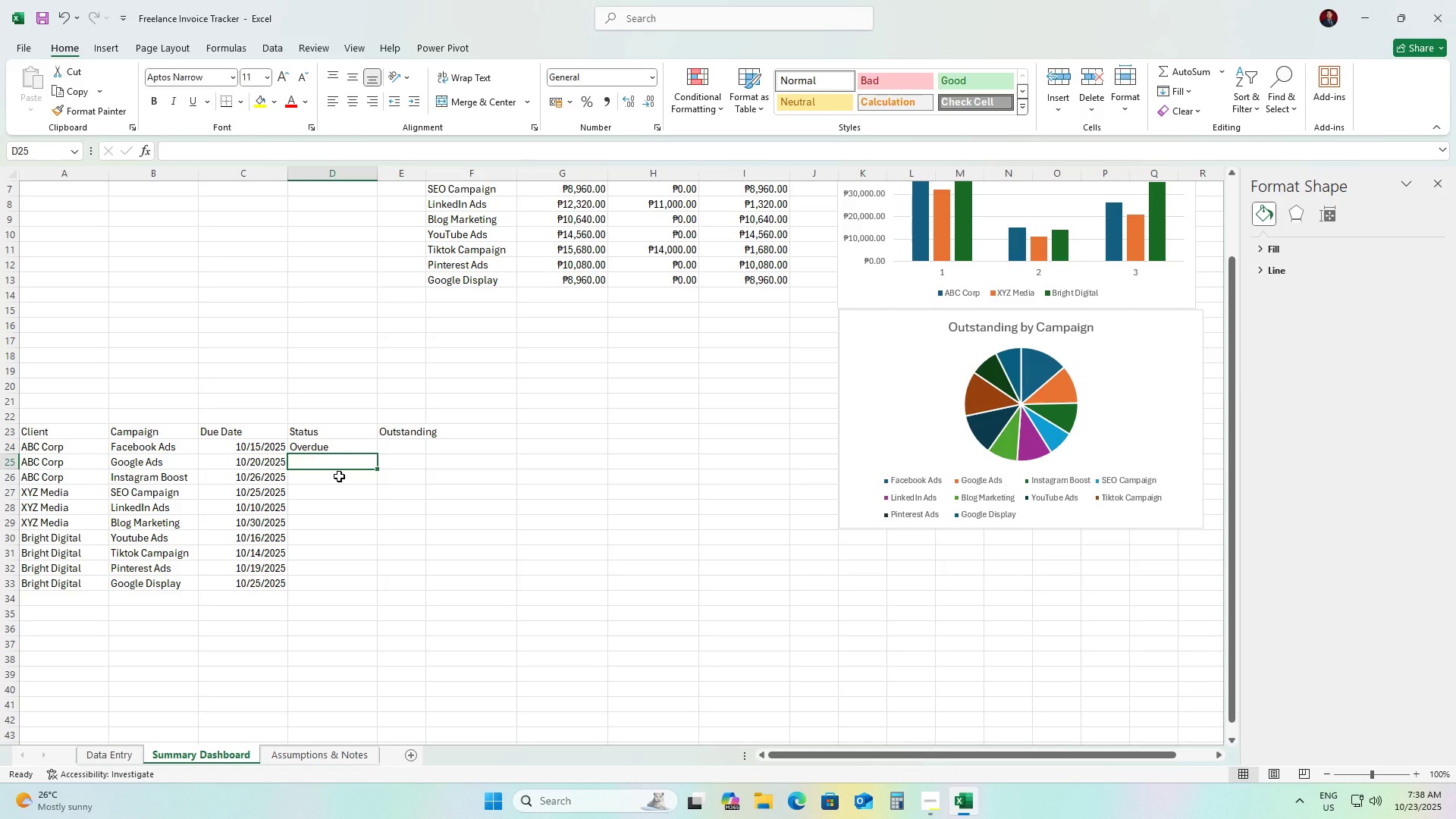 
type(Overd)
 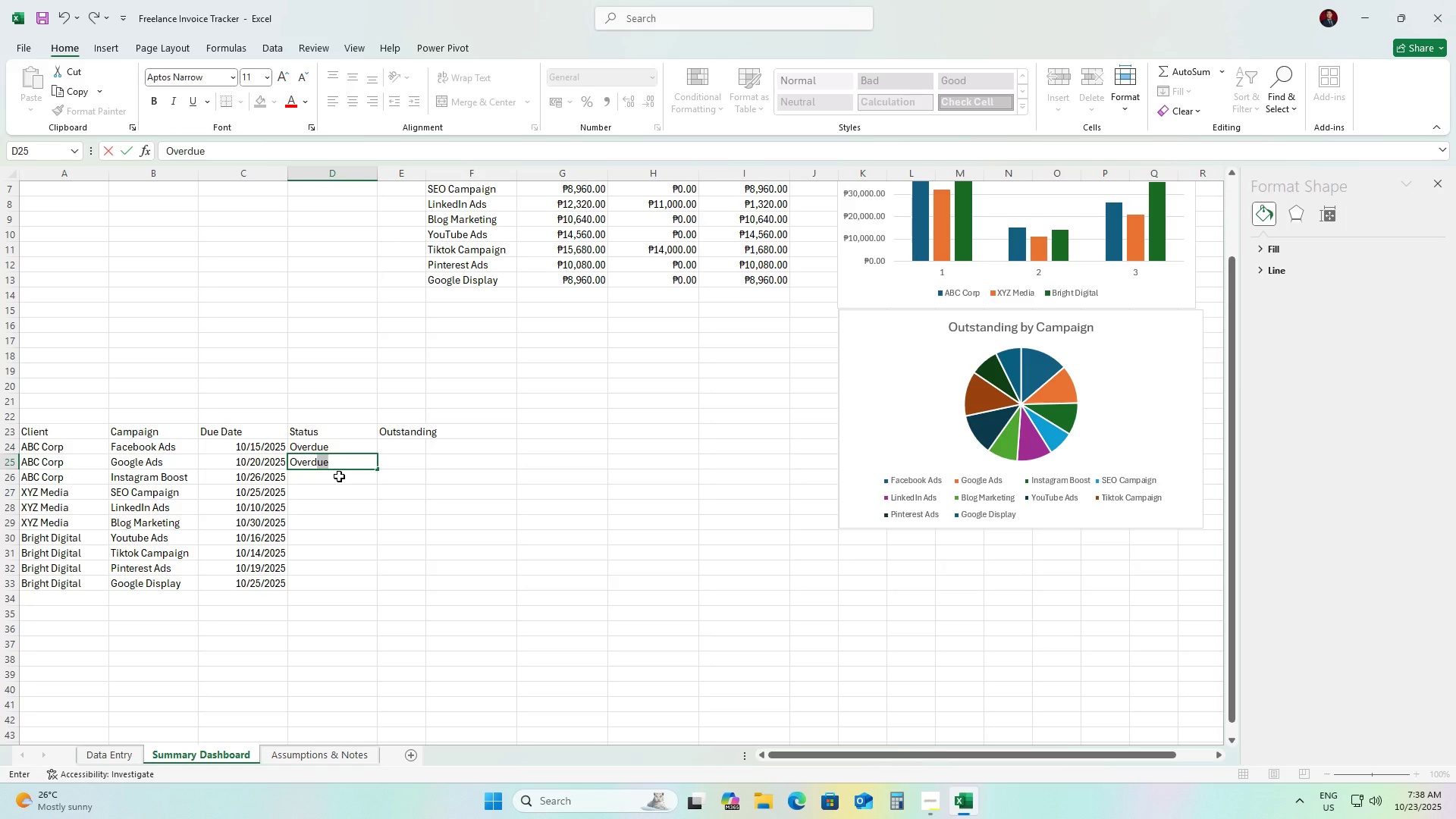 
key(ArrowDown)
 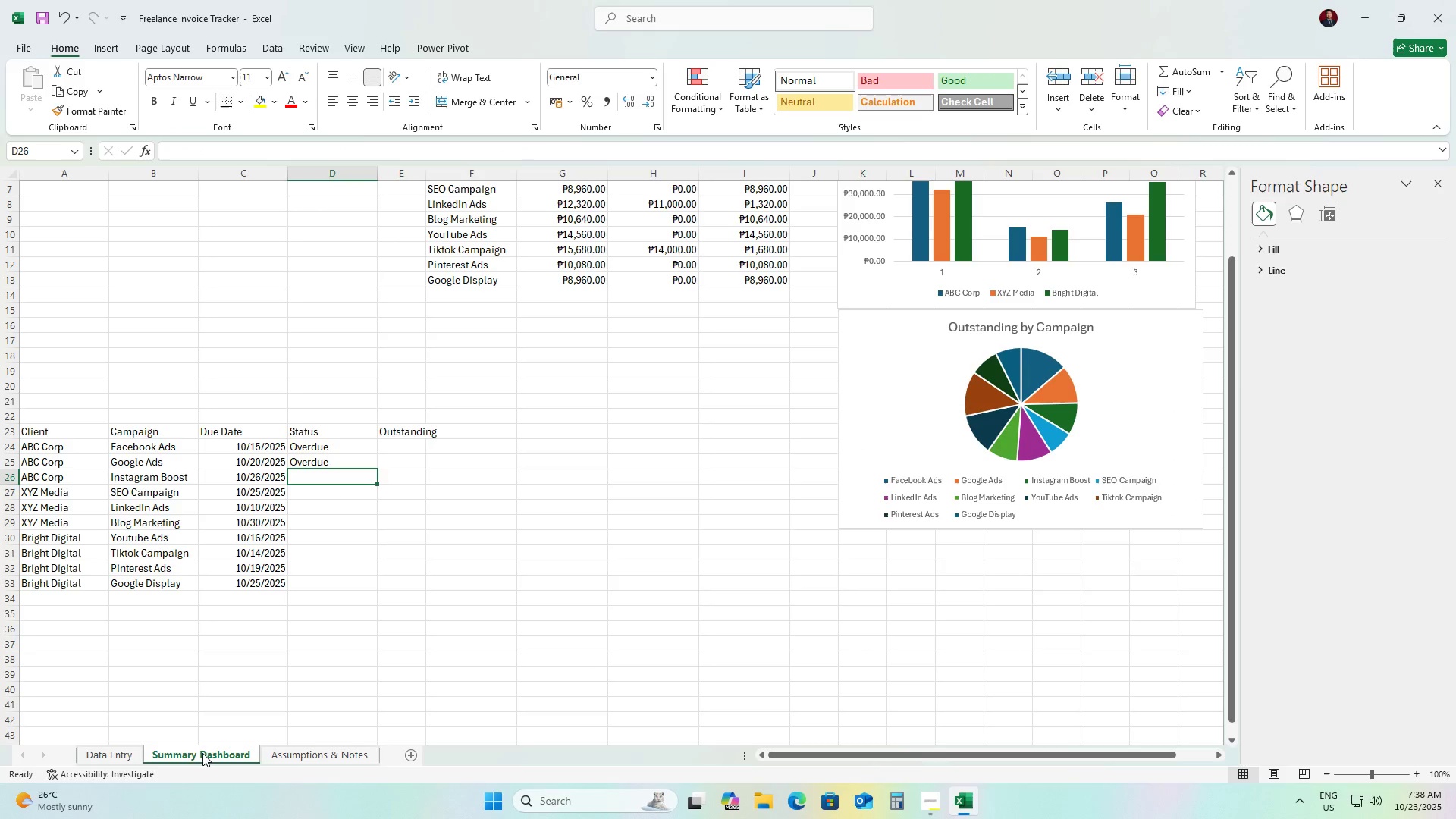 
left_click([115, 749])
 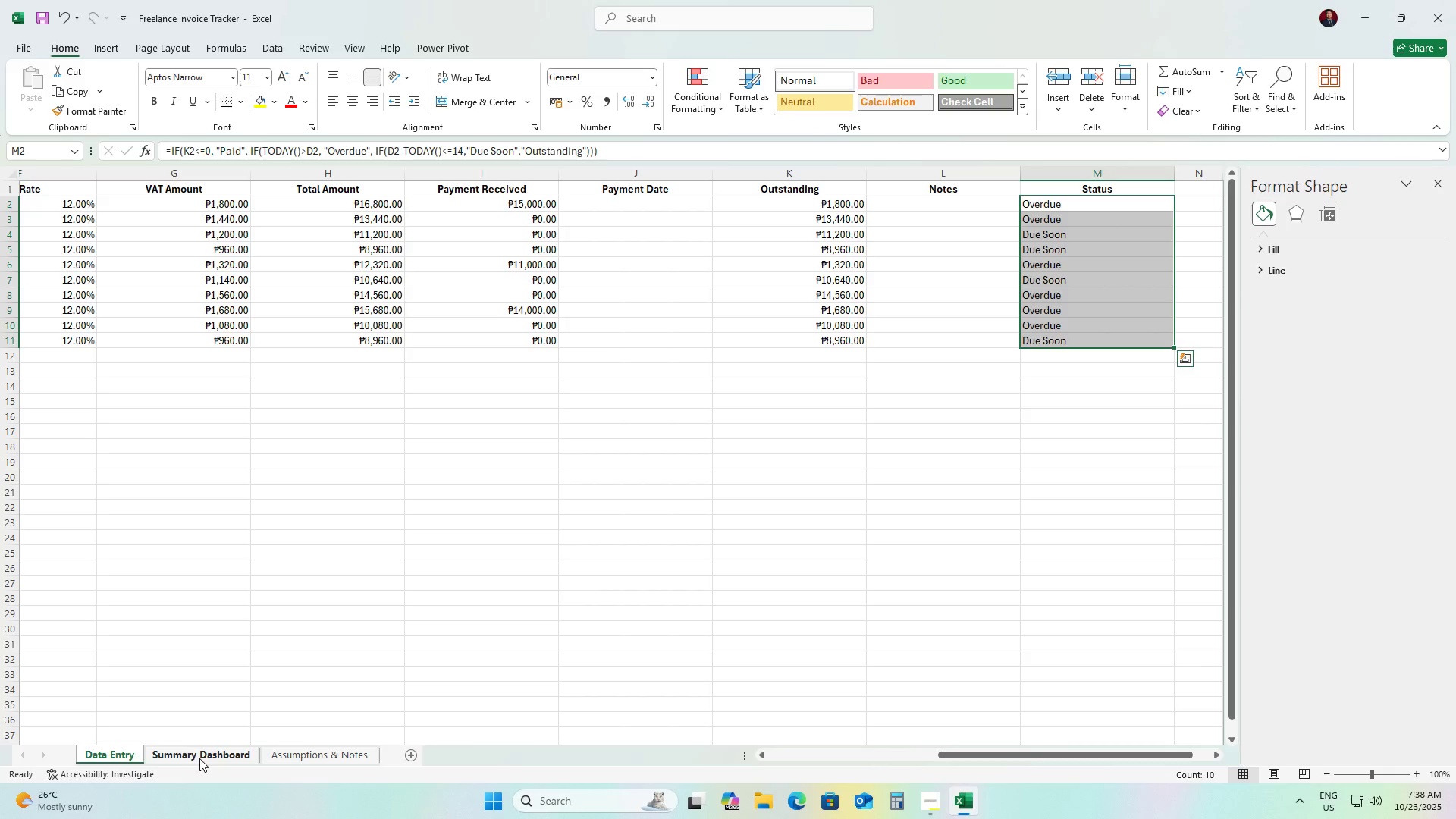 
left_click([199, 758])
 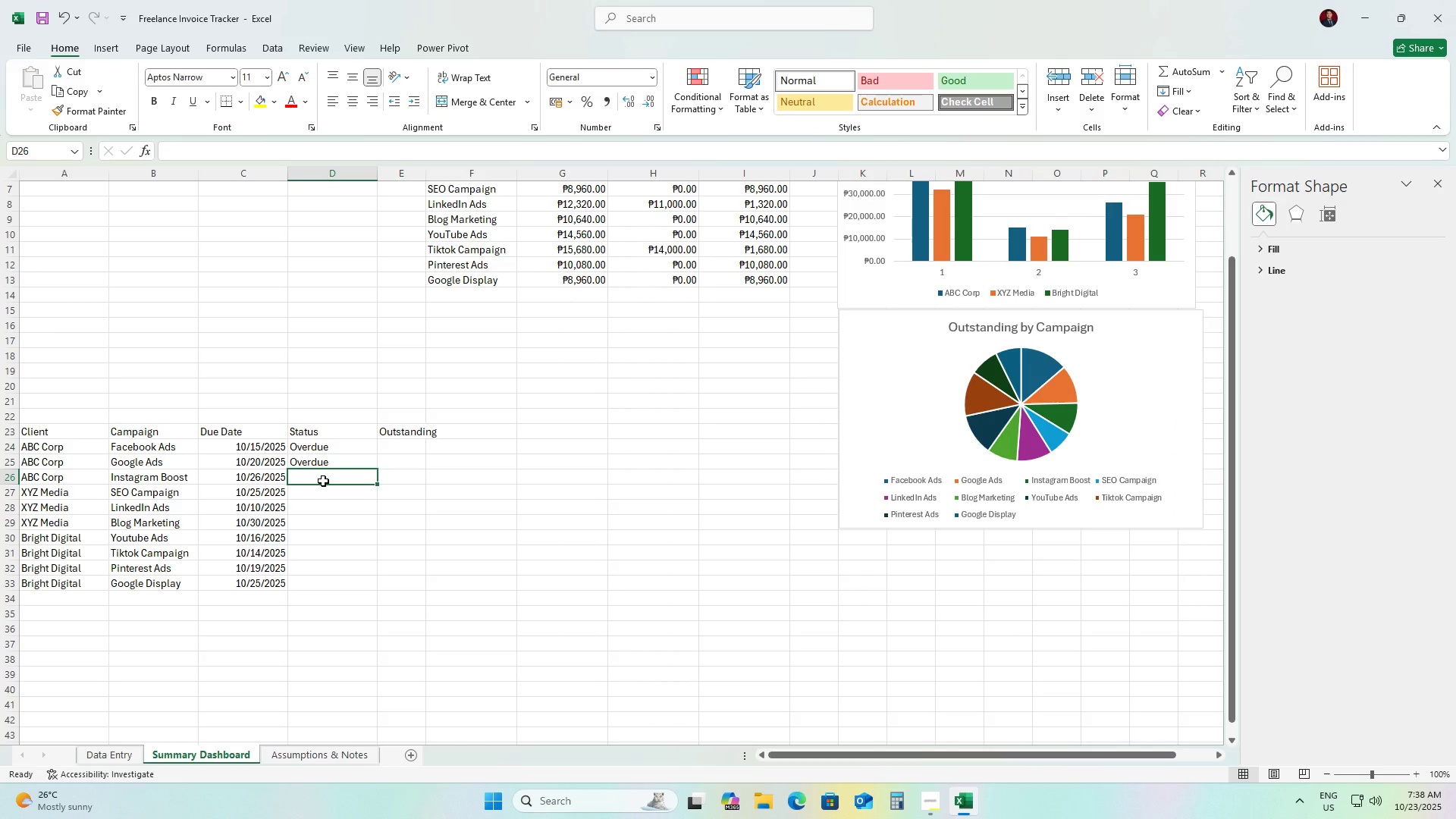 
type(Due Soon)
 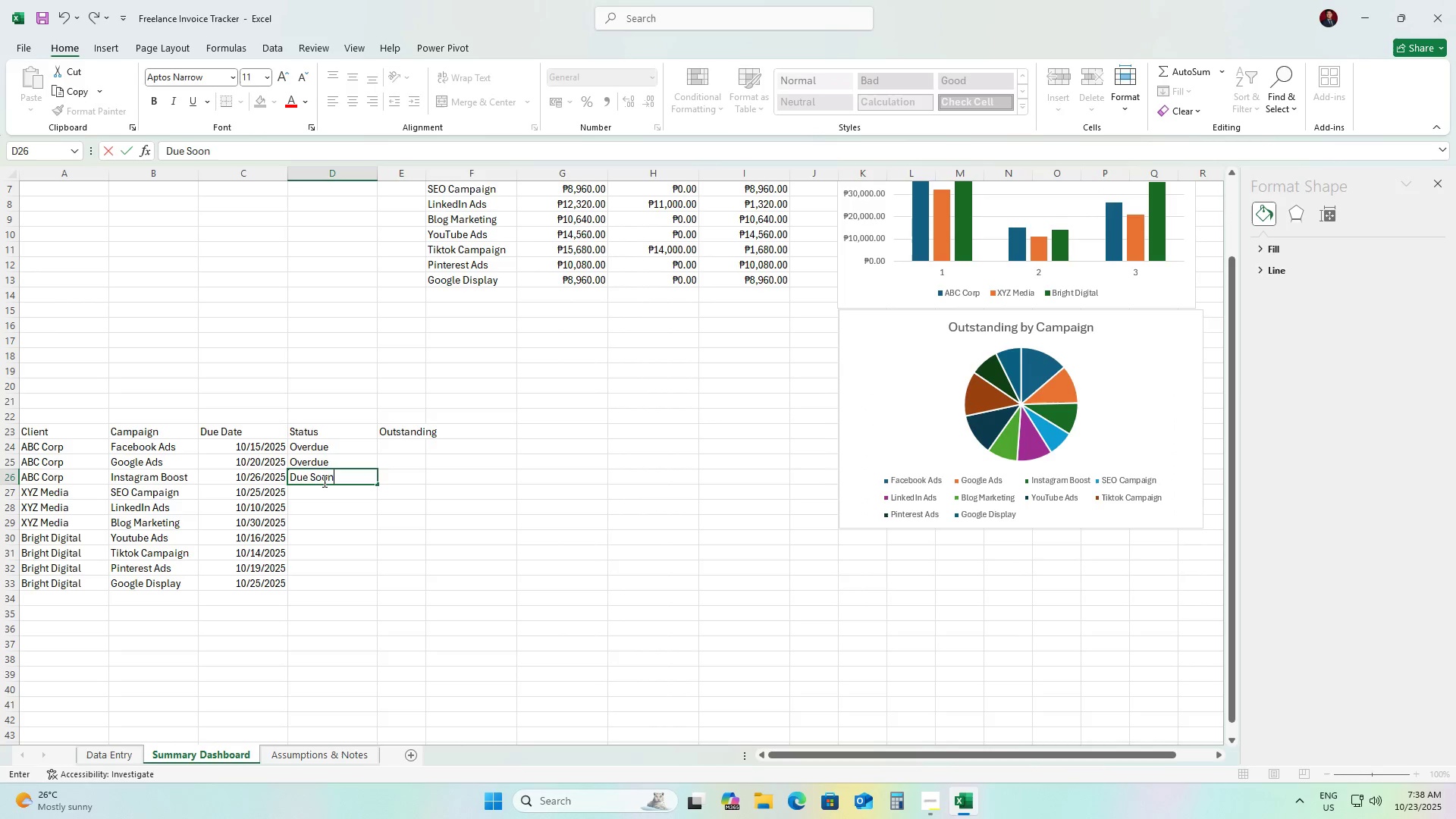 
key(ArrowDown)
 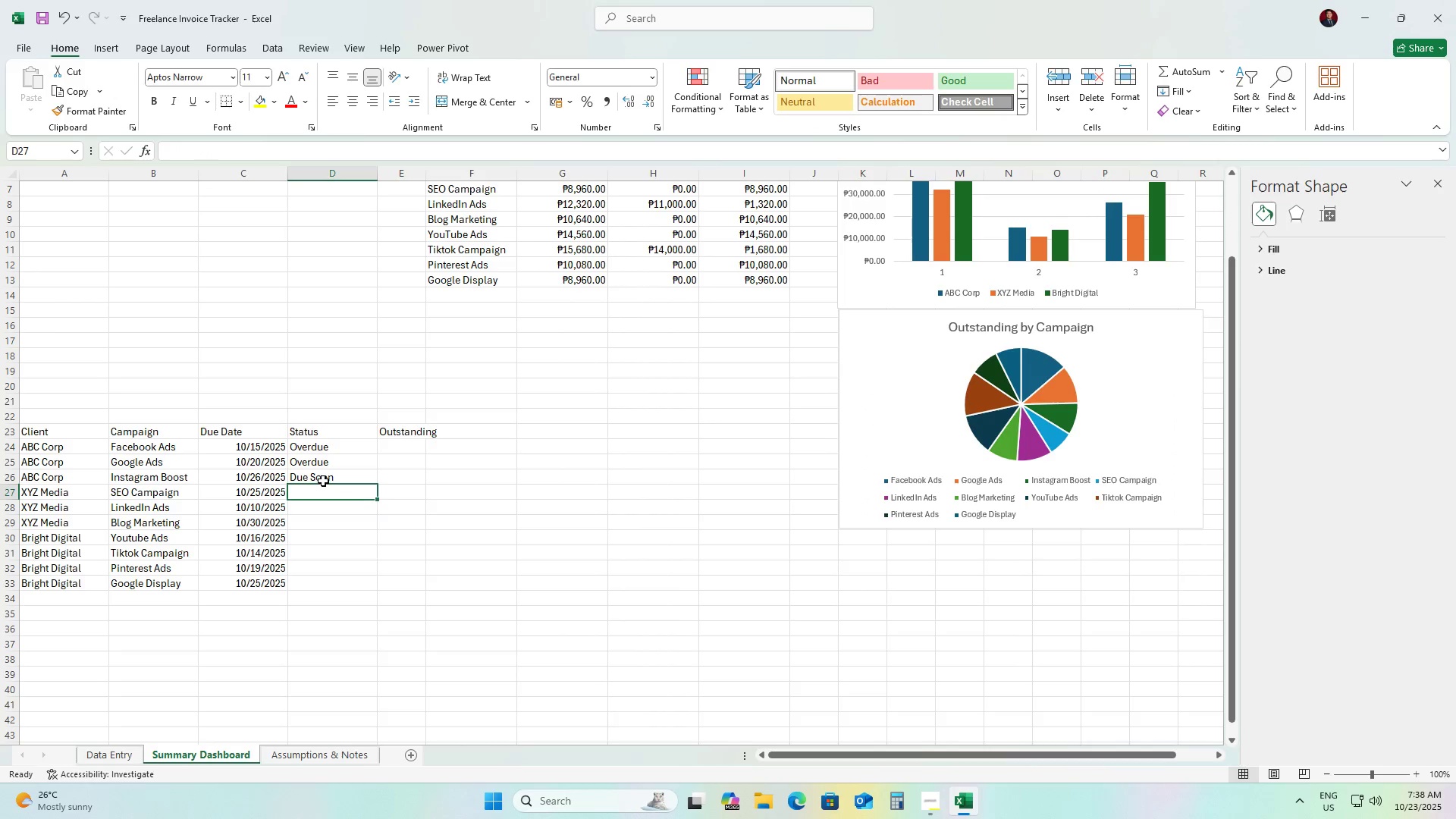 
key(Shift+ShiftLeft)
 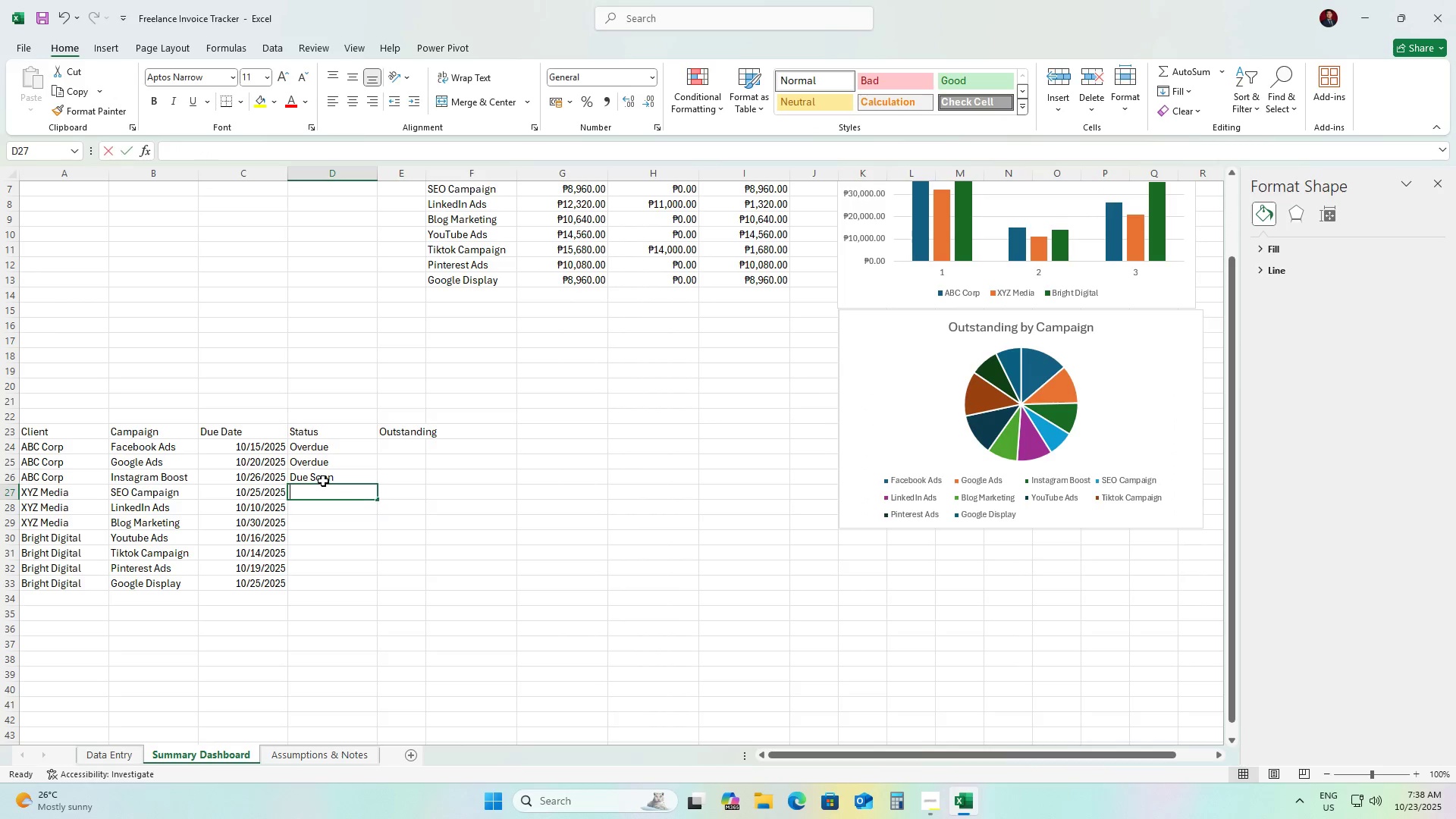 
key(Shift+D)
 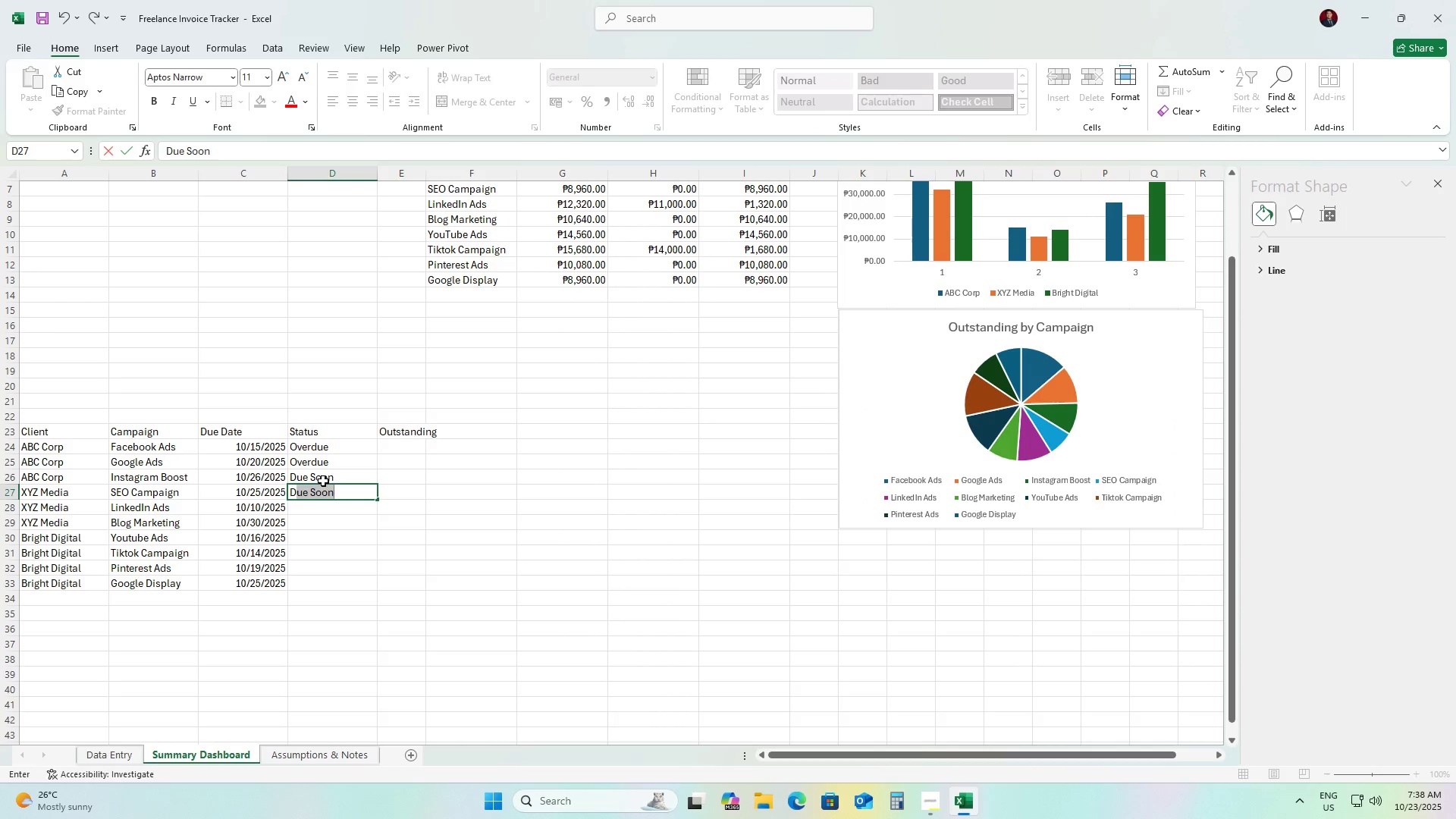 
key(Tab)
 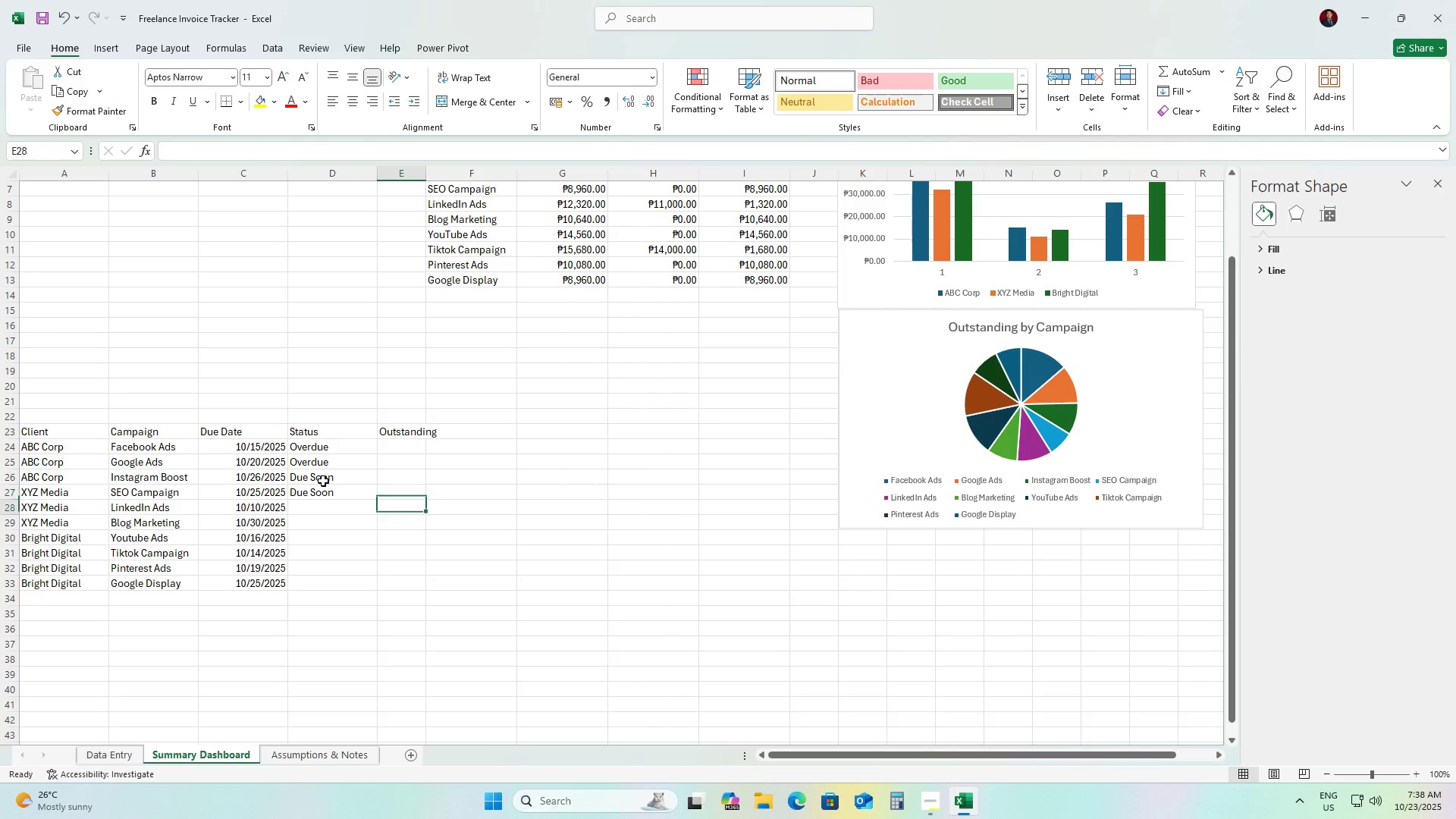 
key(ArrowDown)
 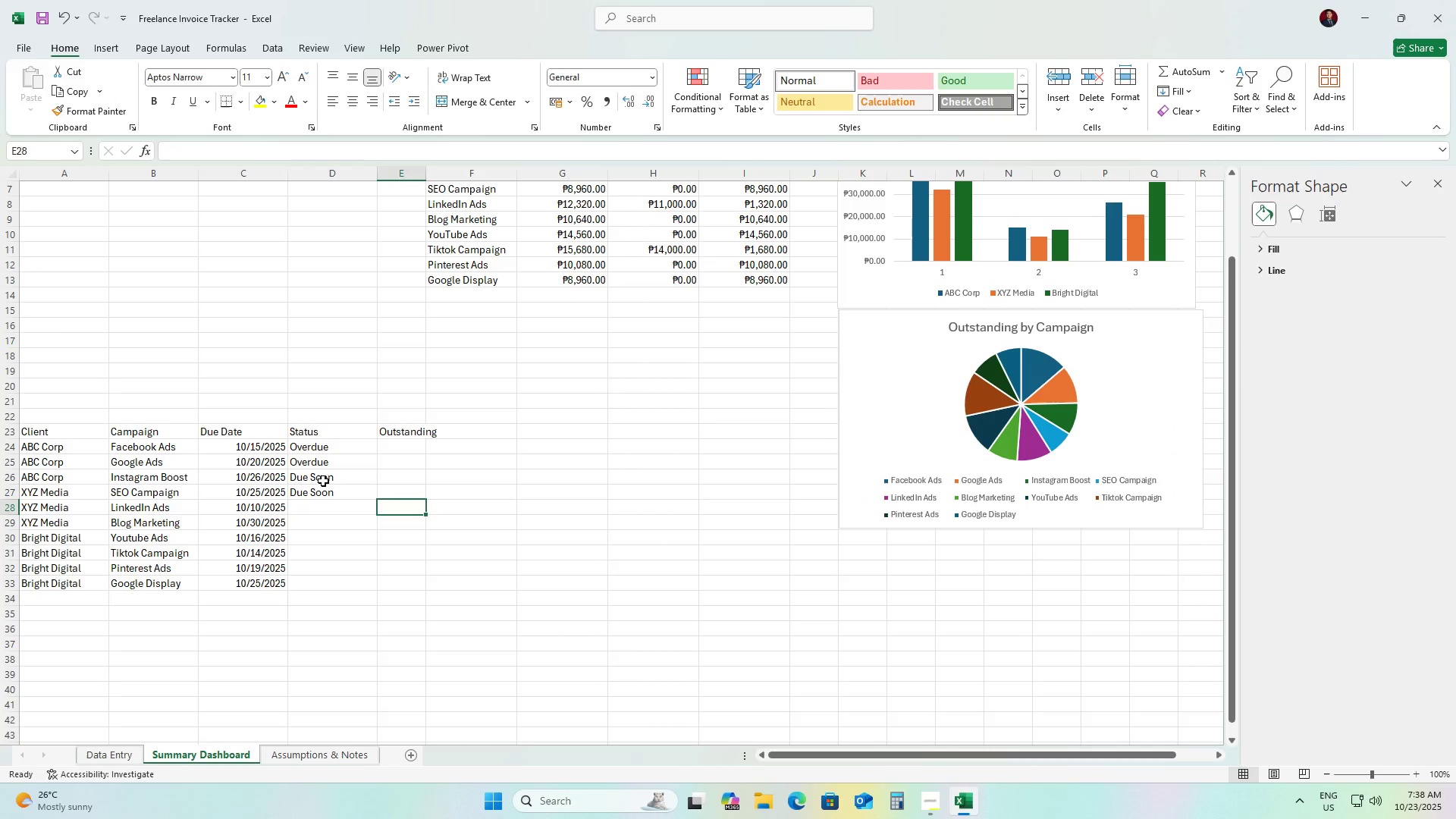 
key(ArrowLeft)
 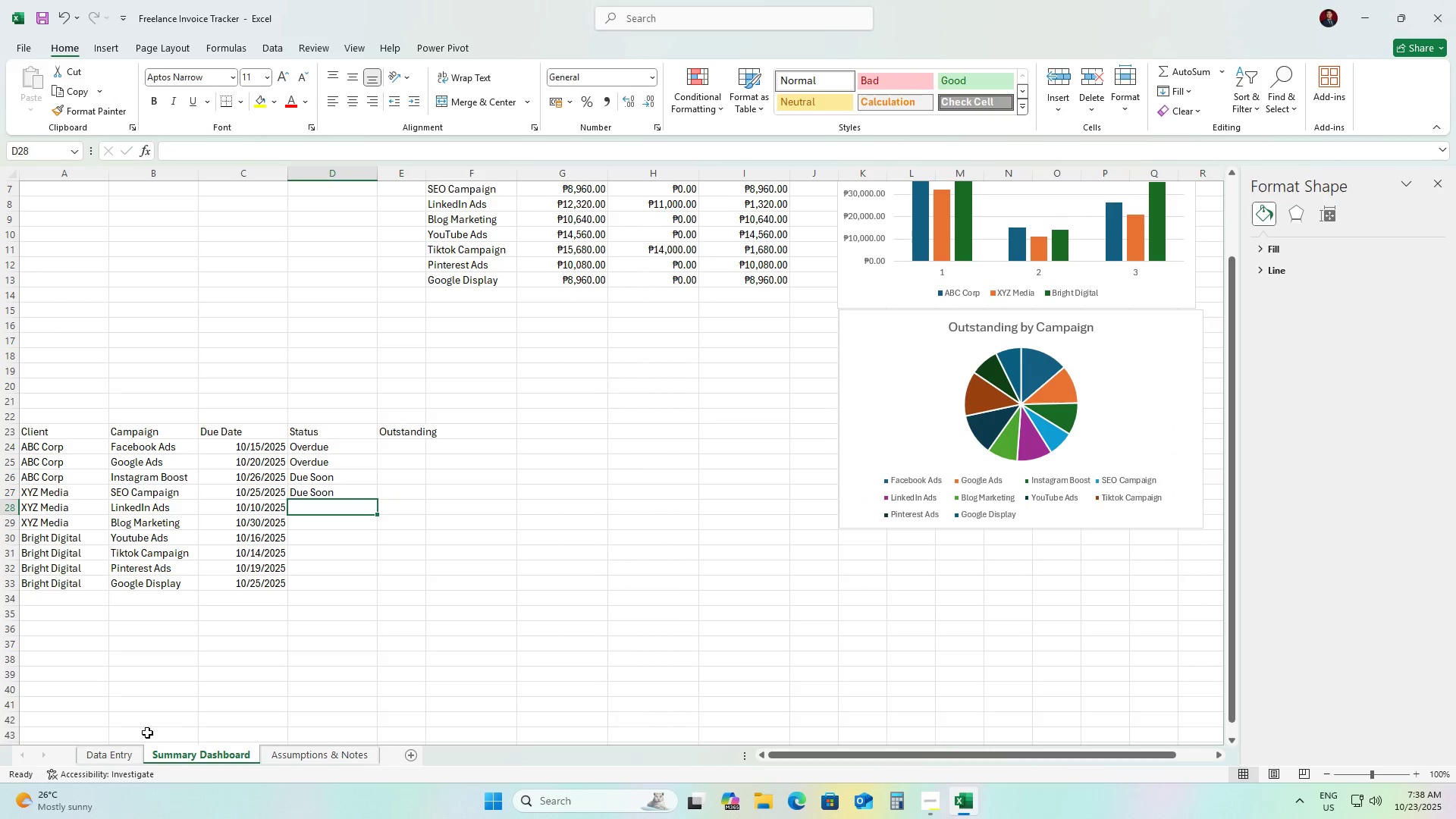 
left_click([118, 751])
 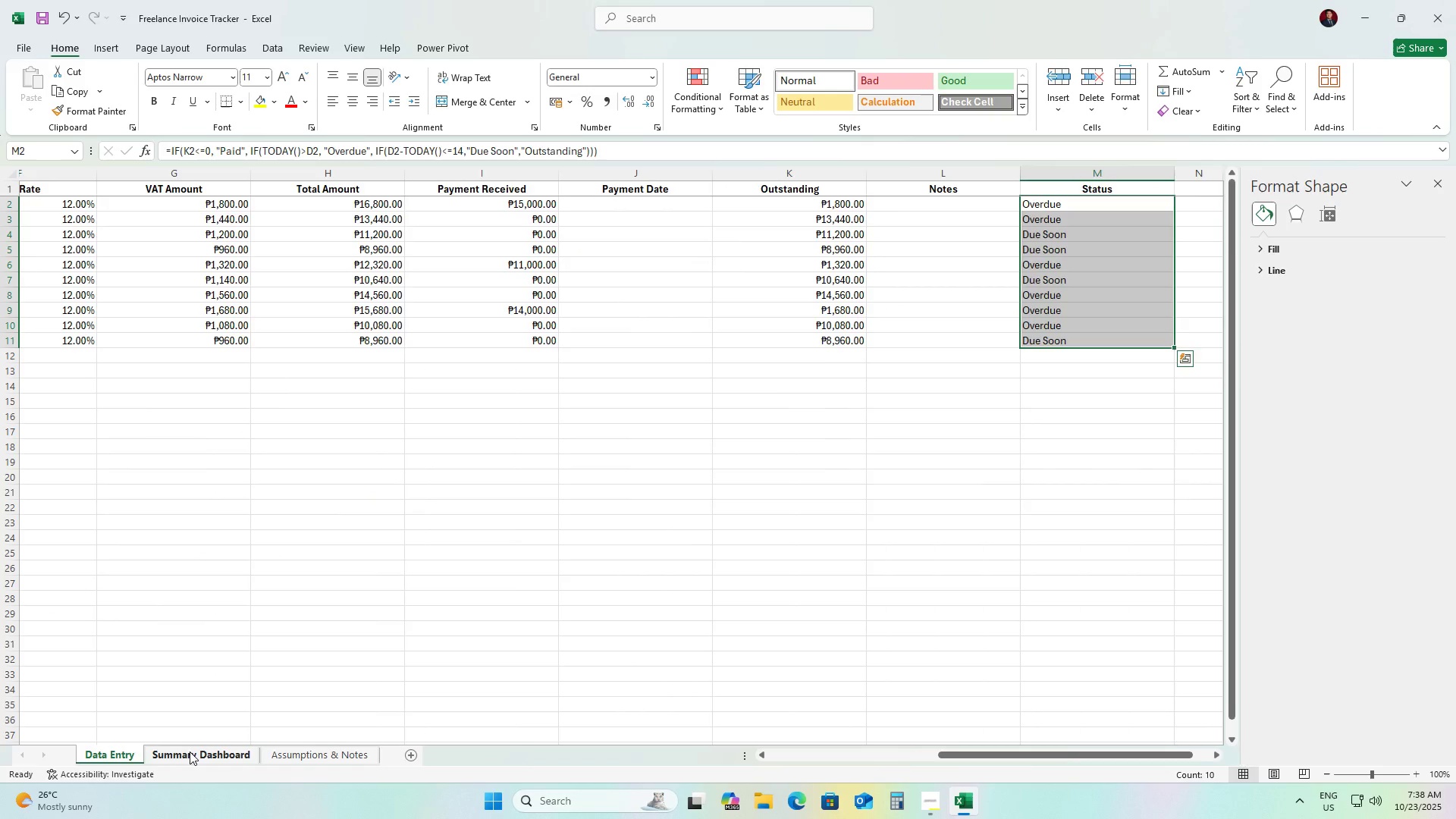 
left_click([190, 752])
 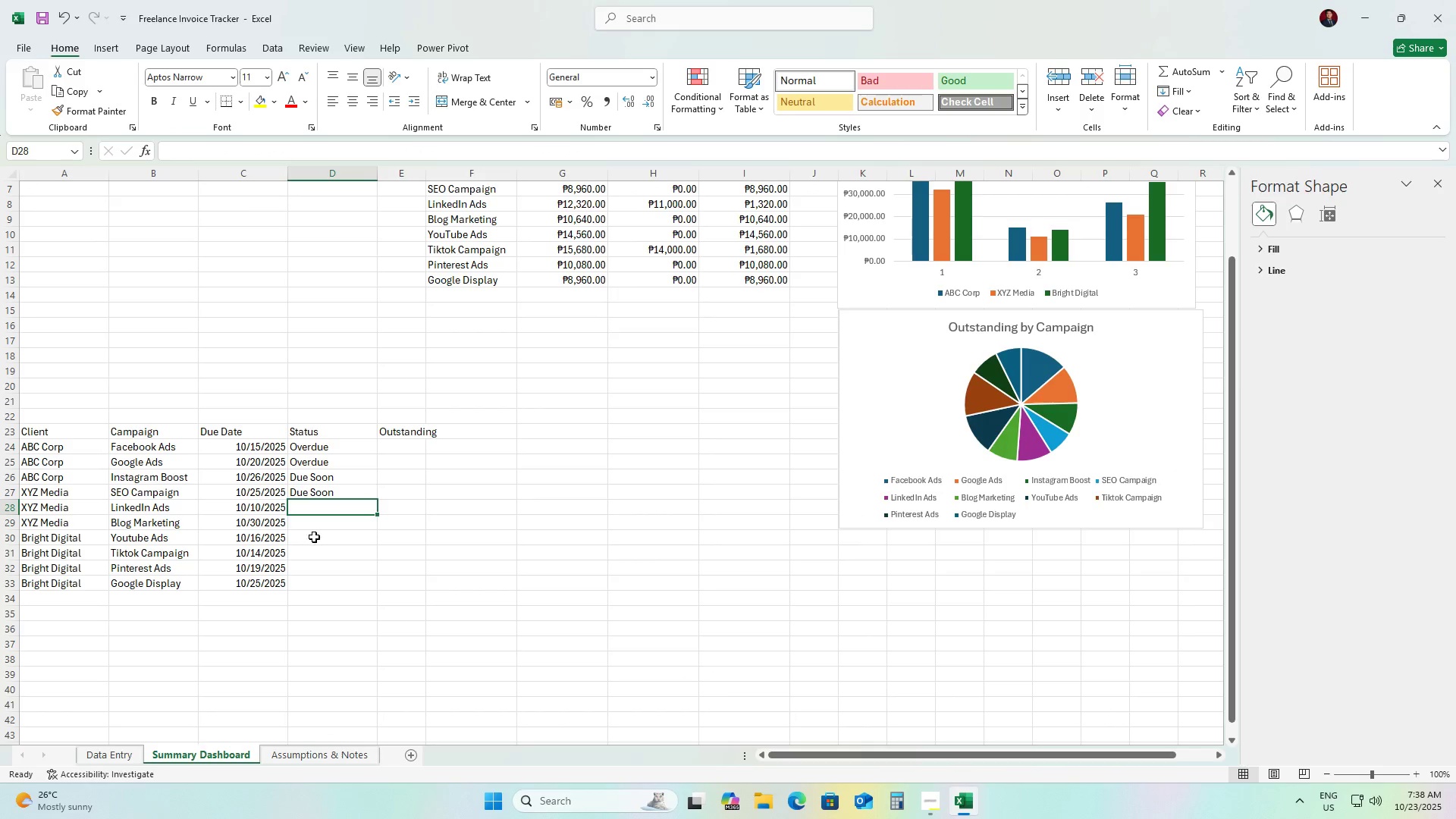 
type(Over)
 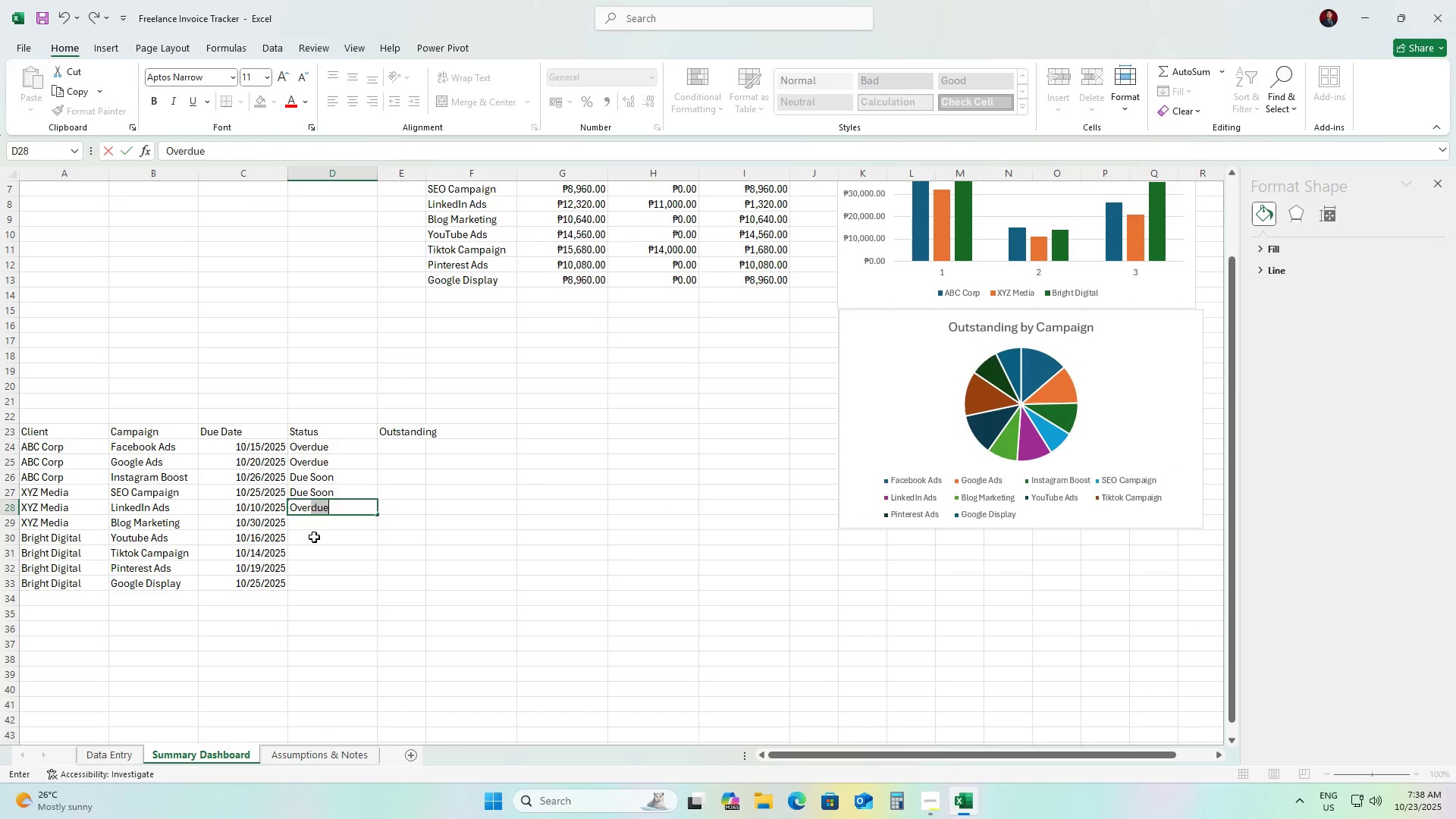 
key(ArrowDown)
 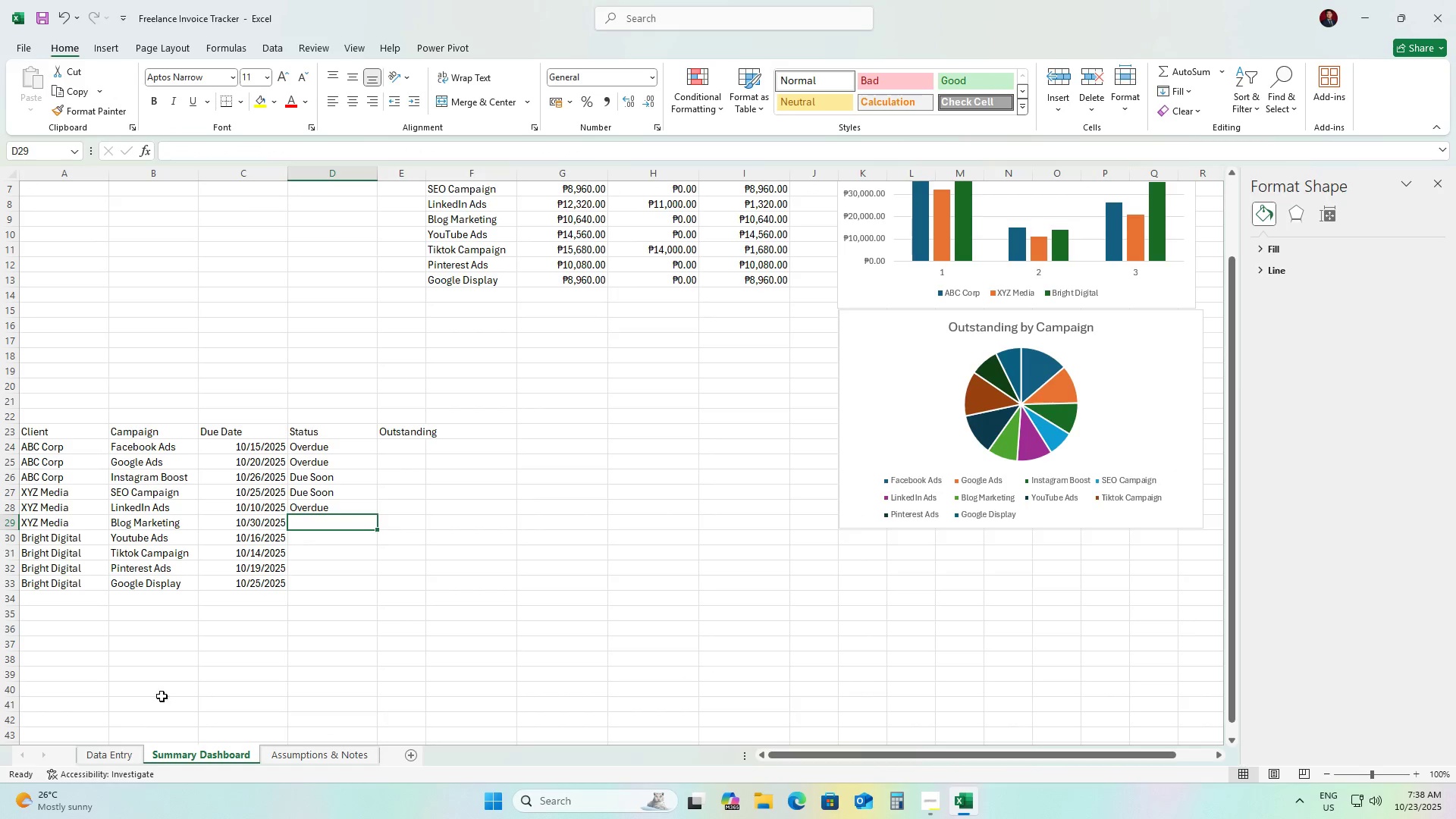 
key(Shift+ShiftLeft)
 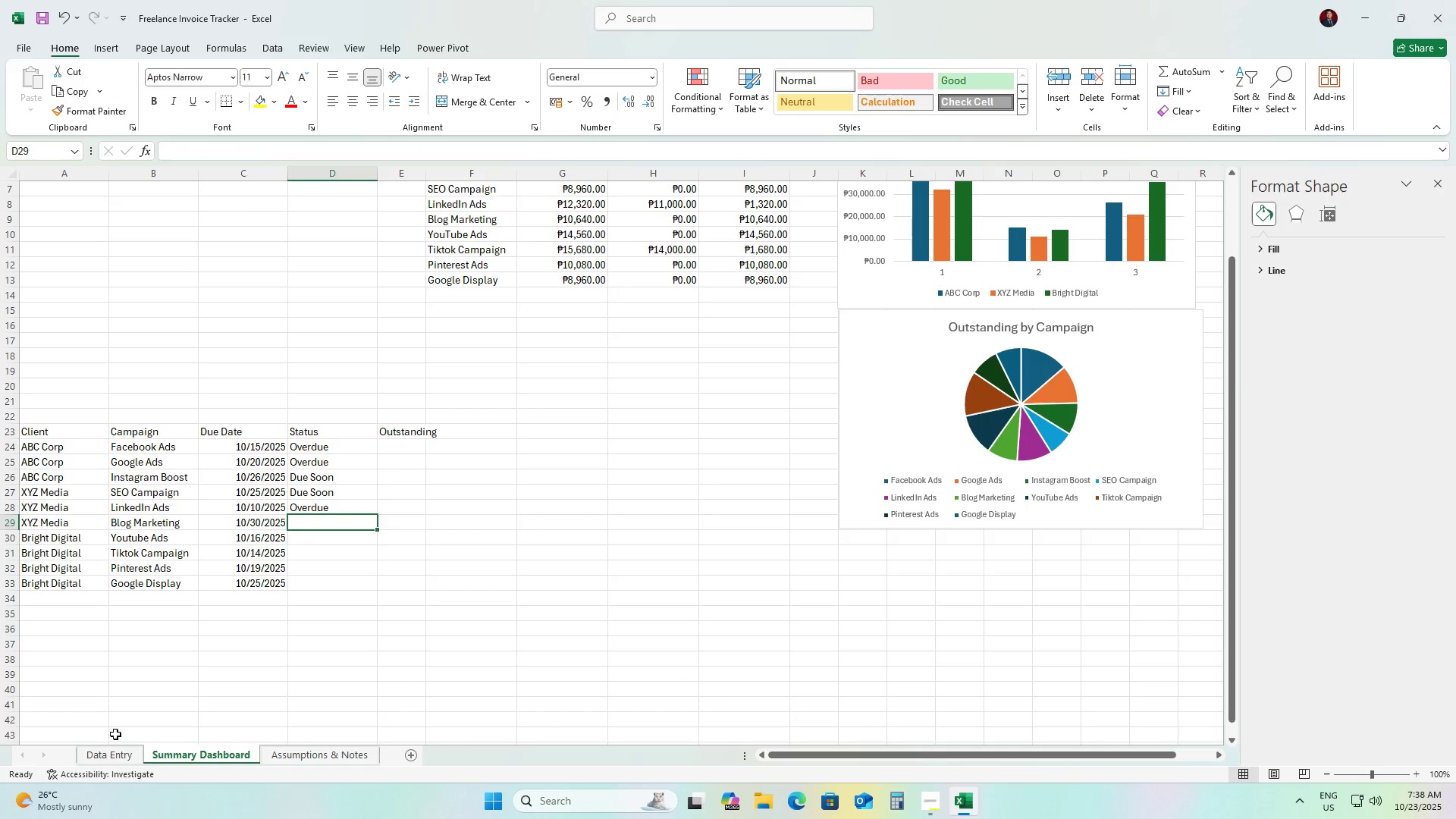 
key(Shift+ShiftLeft)
 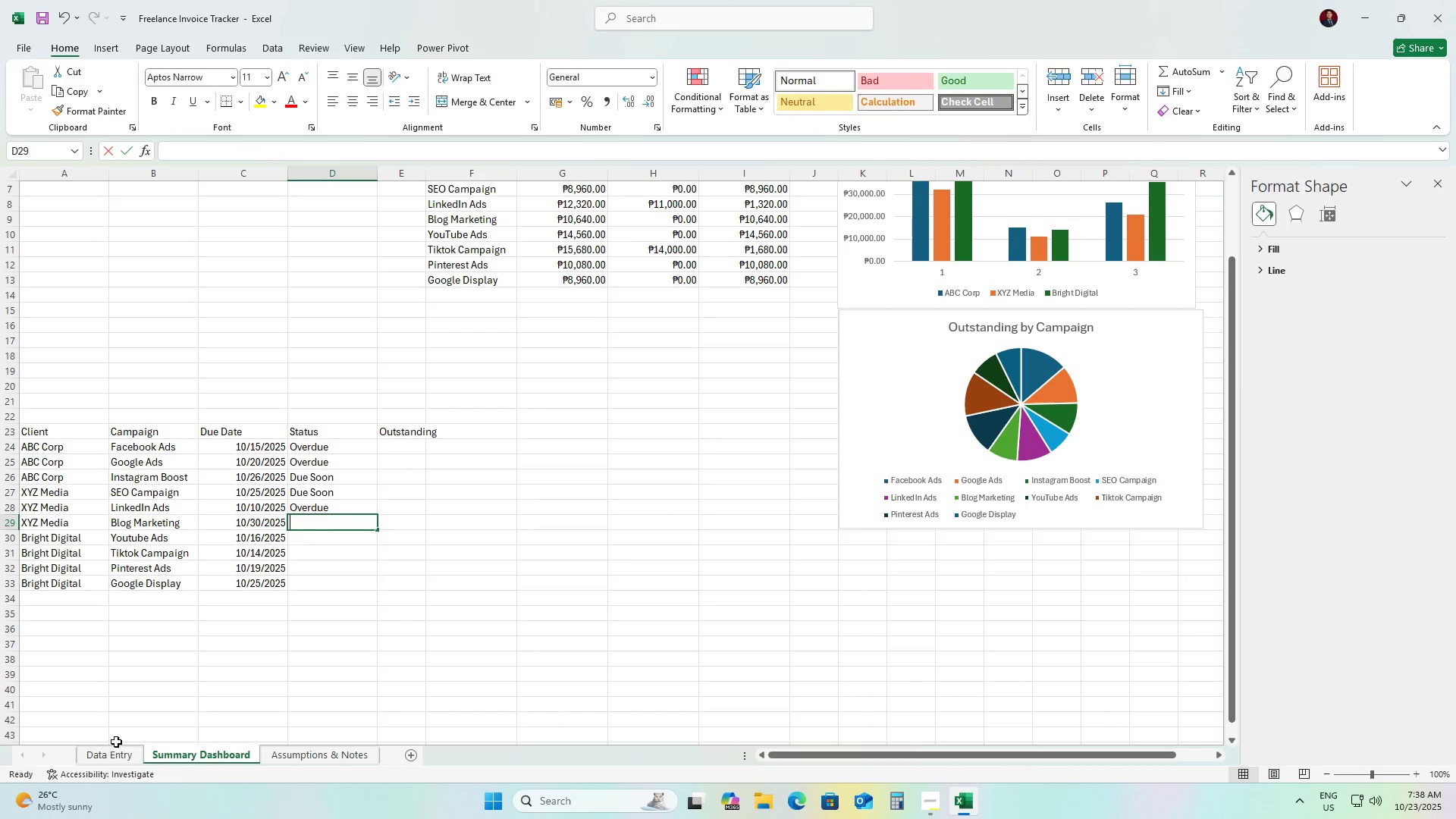 
key(Shift+D)
 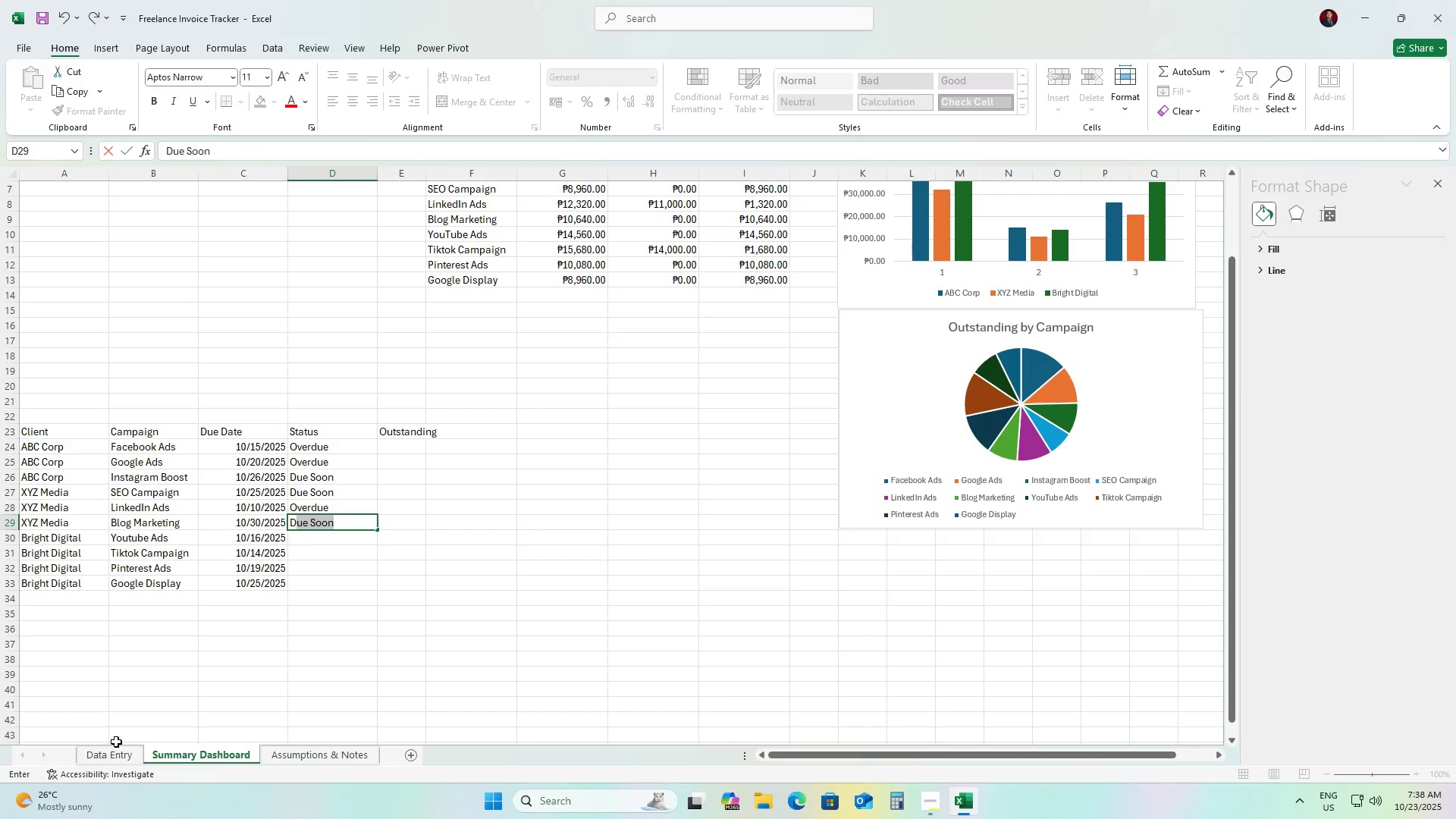 
key(ArrowDown)
 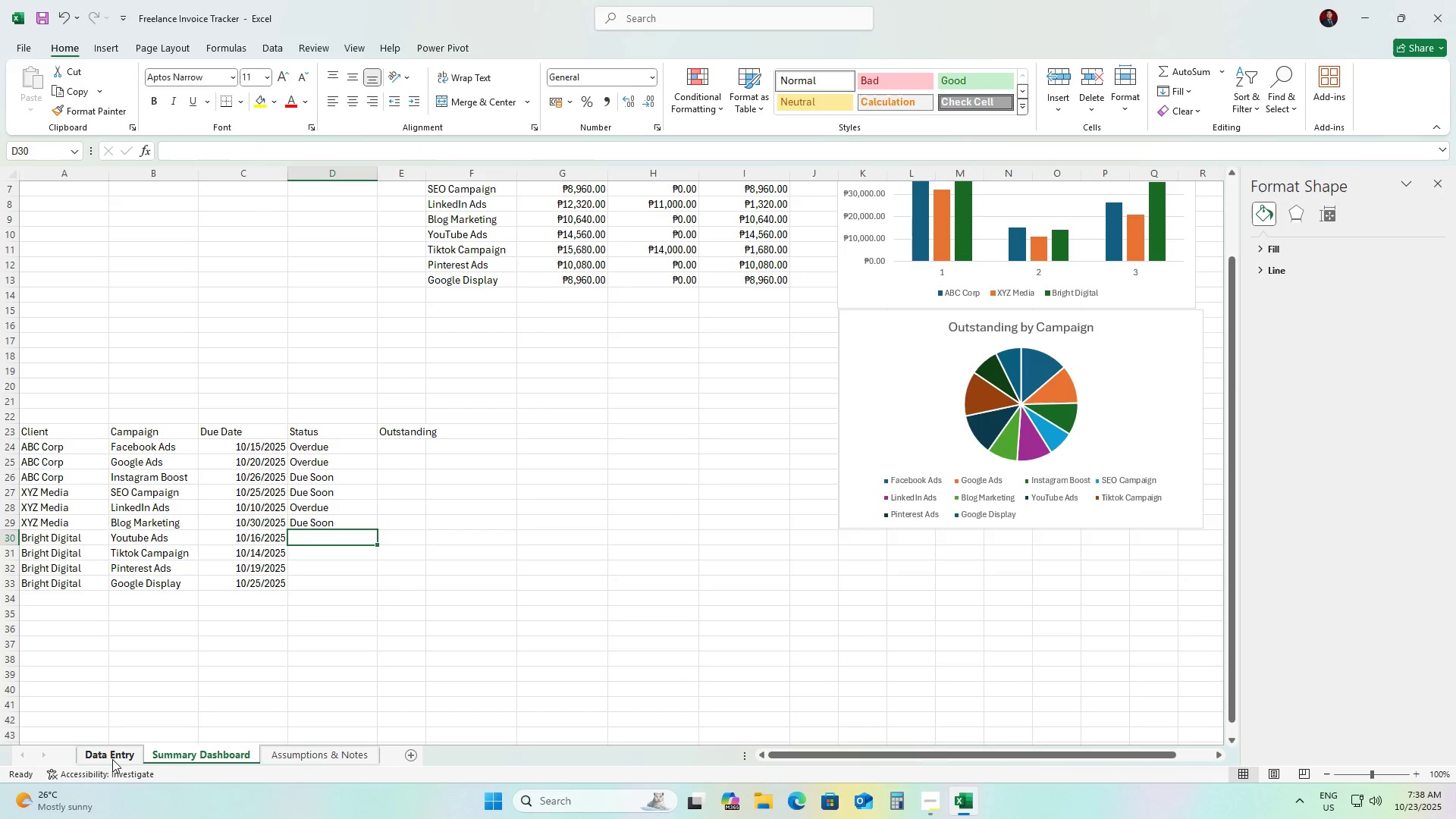 
left_click([113, 758])
 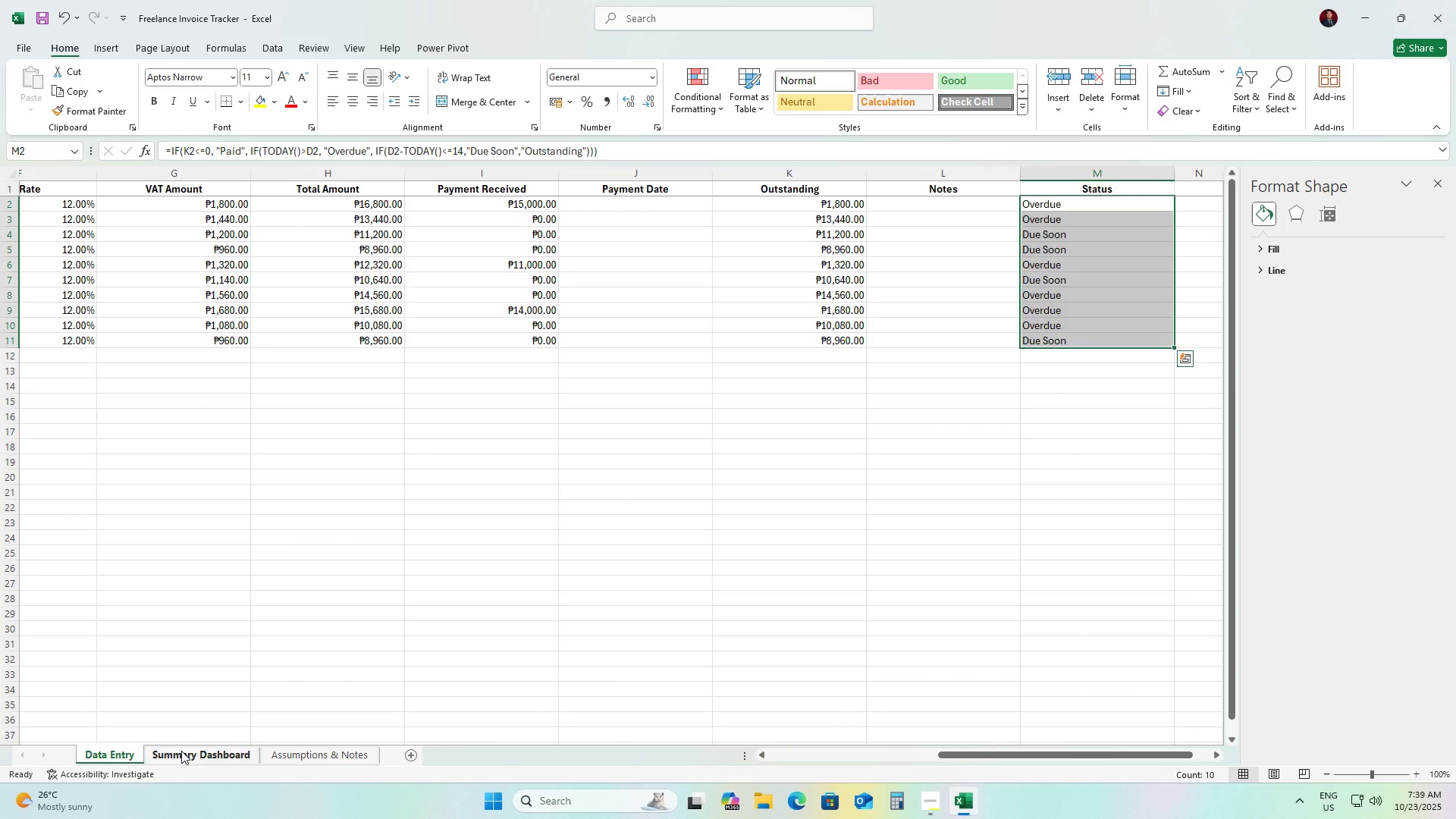 
left_click([181, 751])
 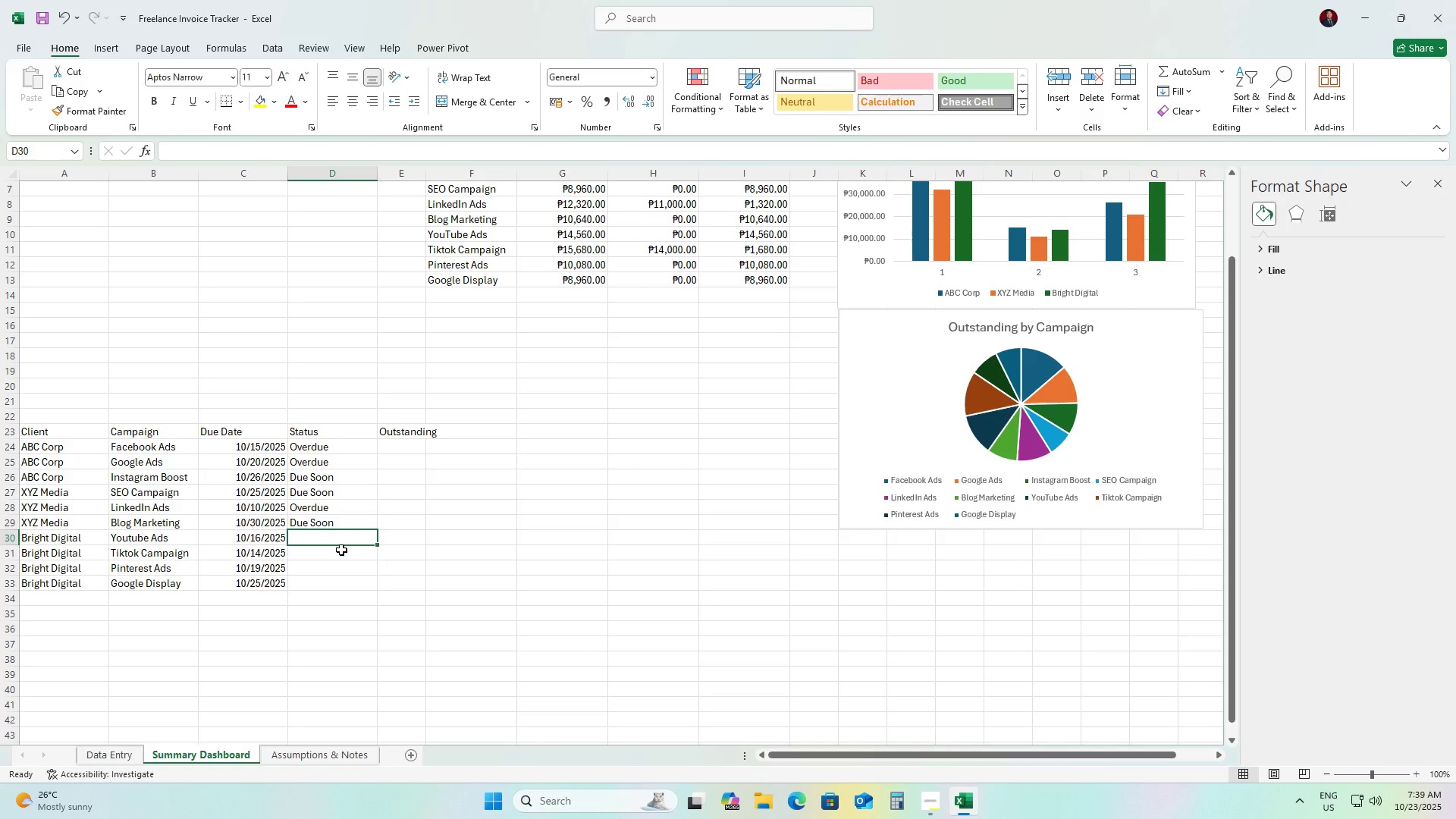 
key(O)
 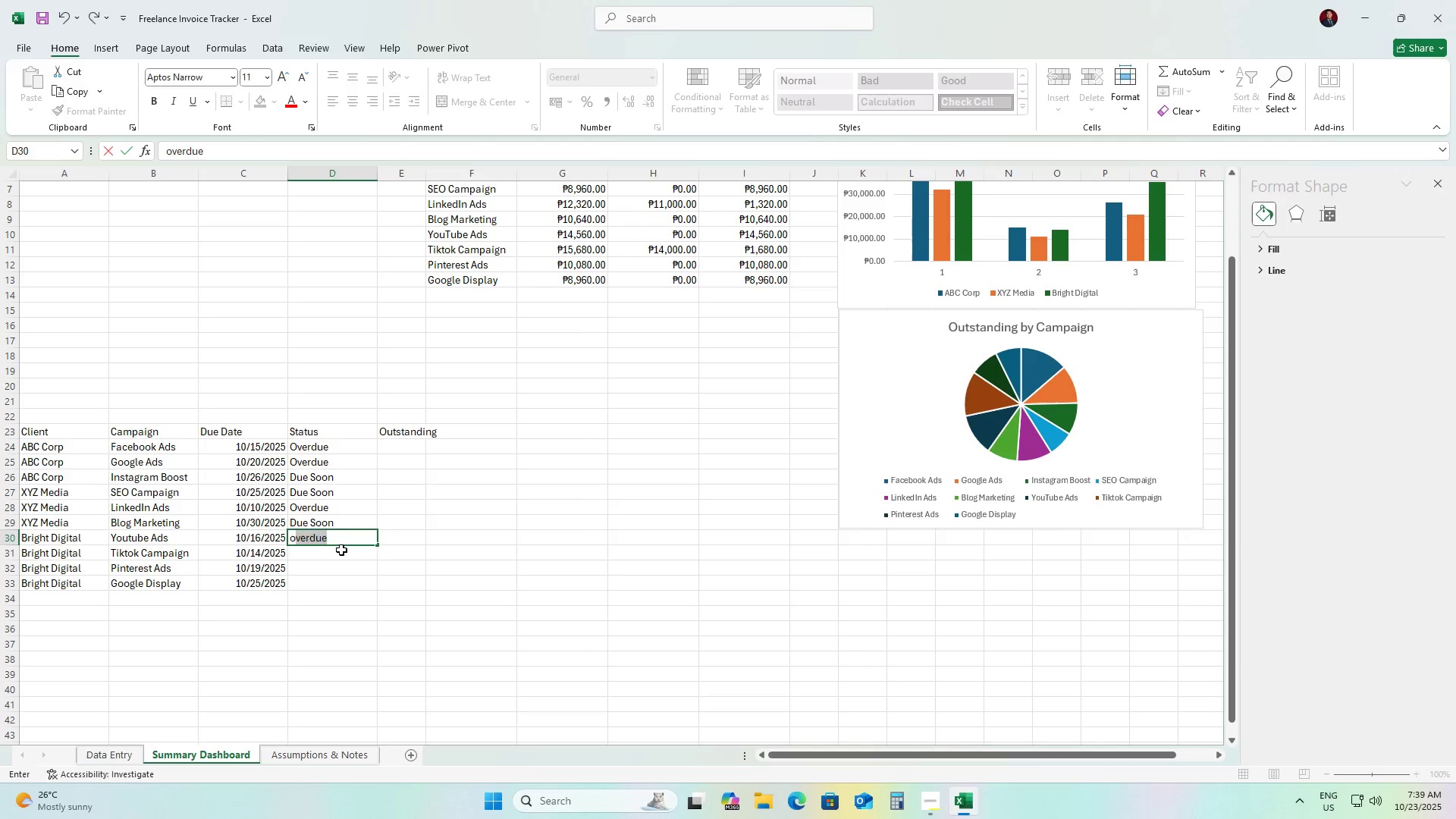 
key(ArrowLeft)
 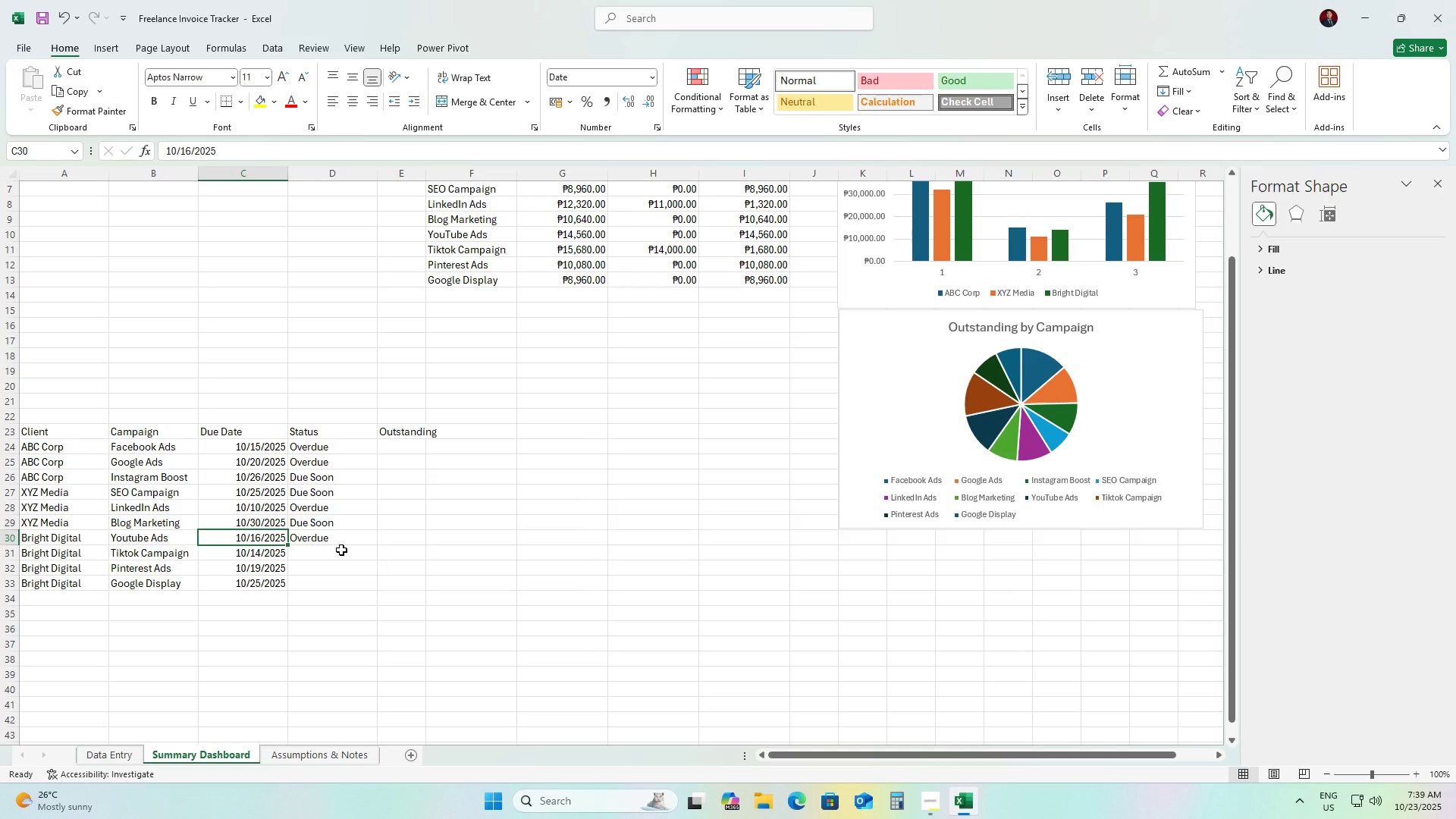 
key(ArrowRight)
 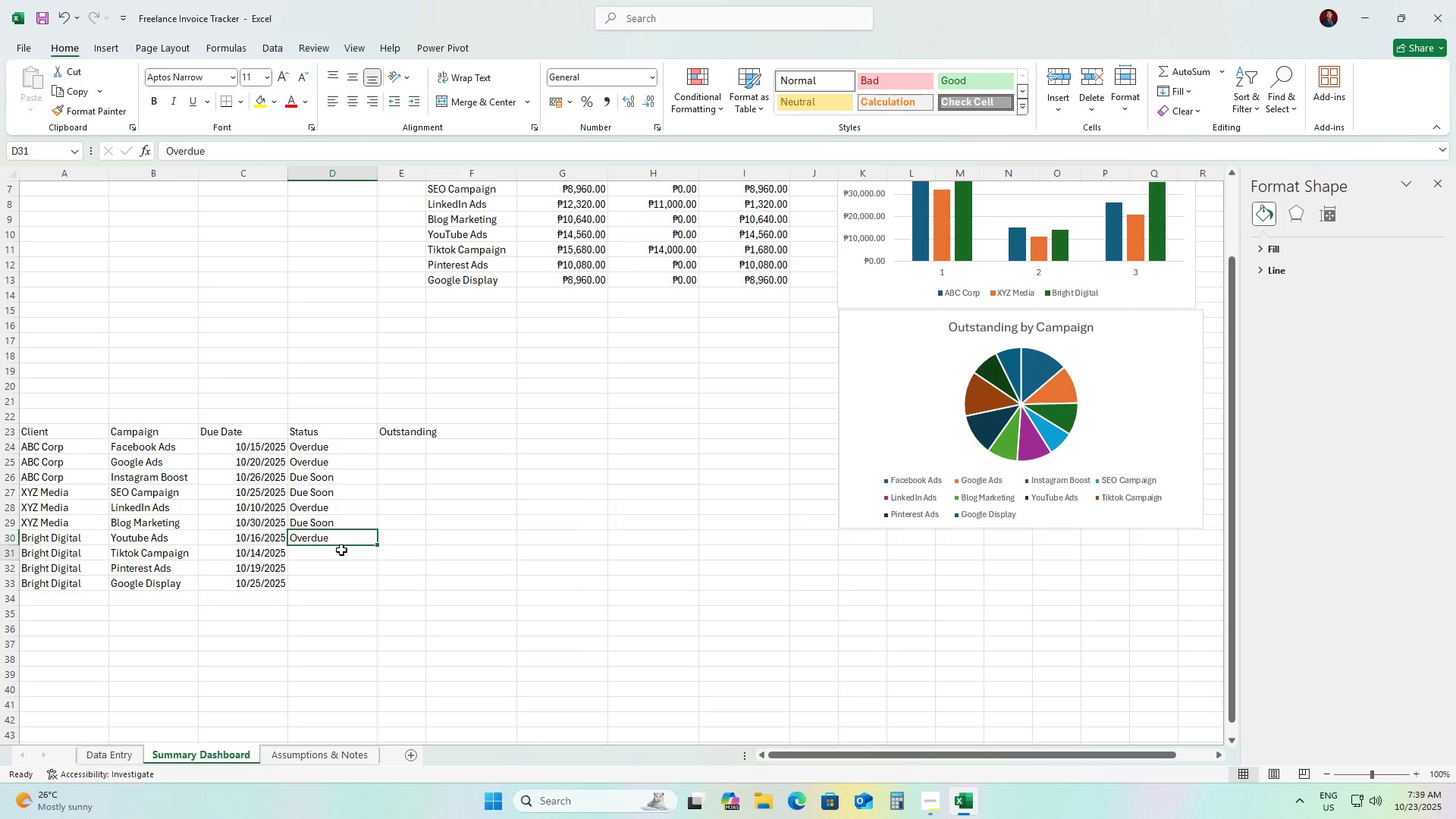 
key(ArrowDown)
 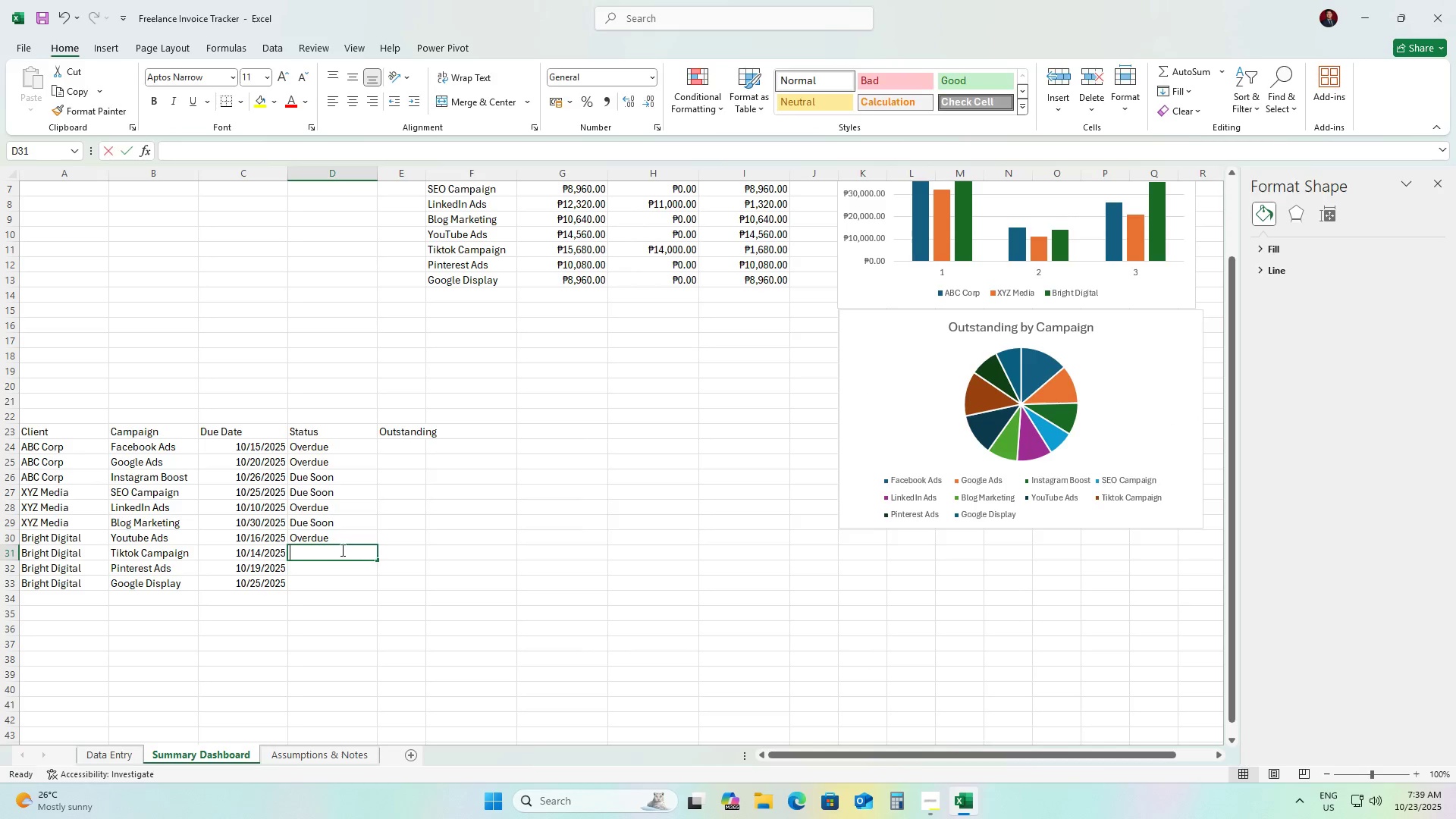 
key(O)
 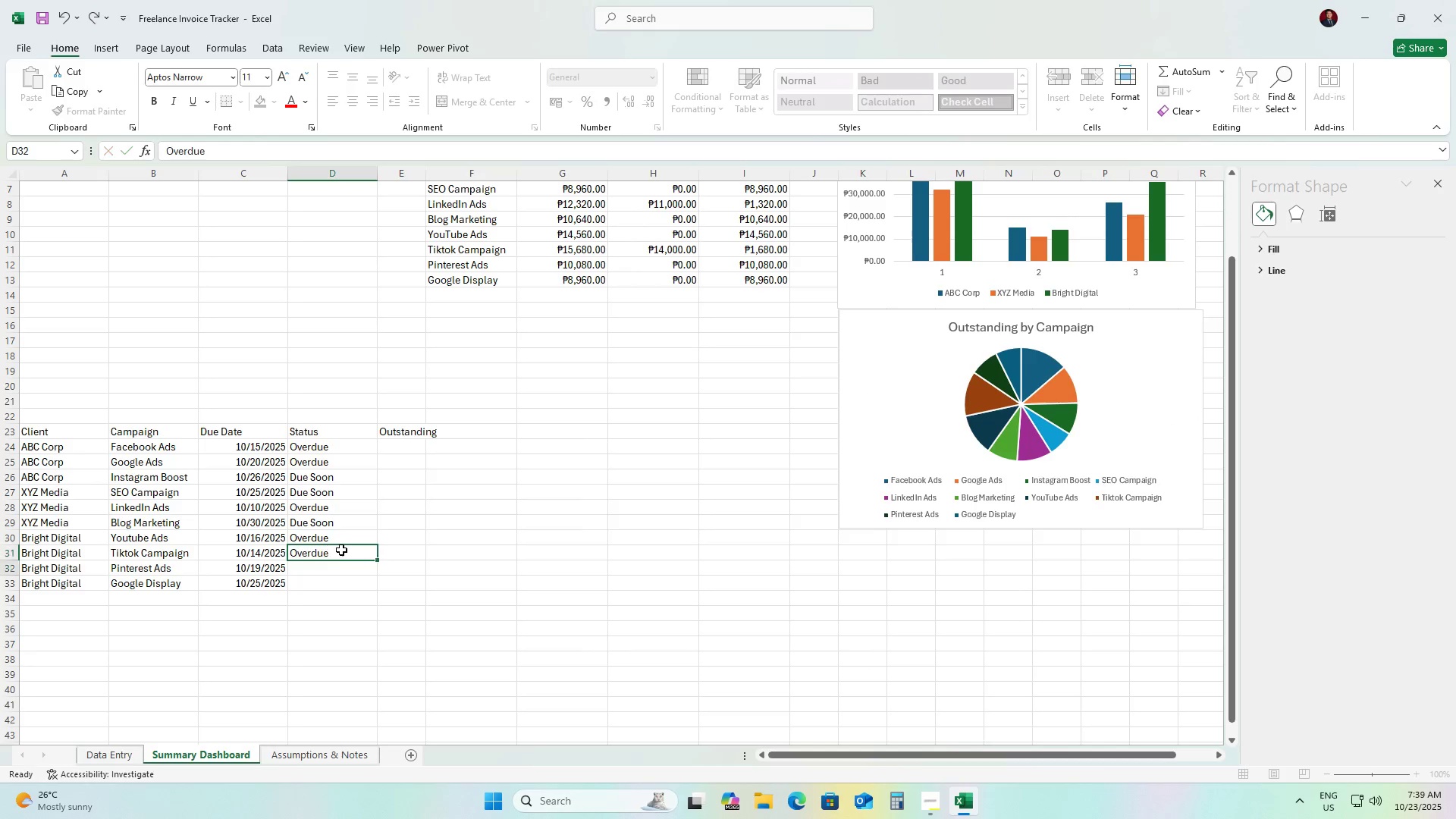 
key(ArrowDown)
 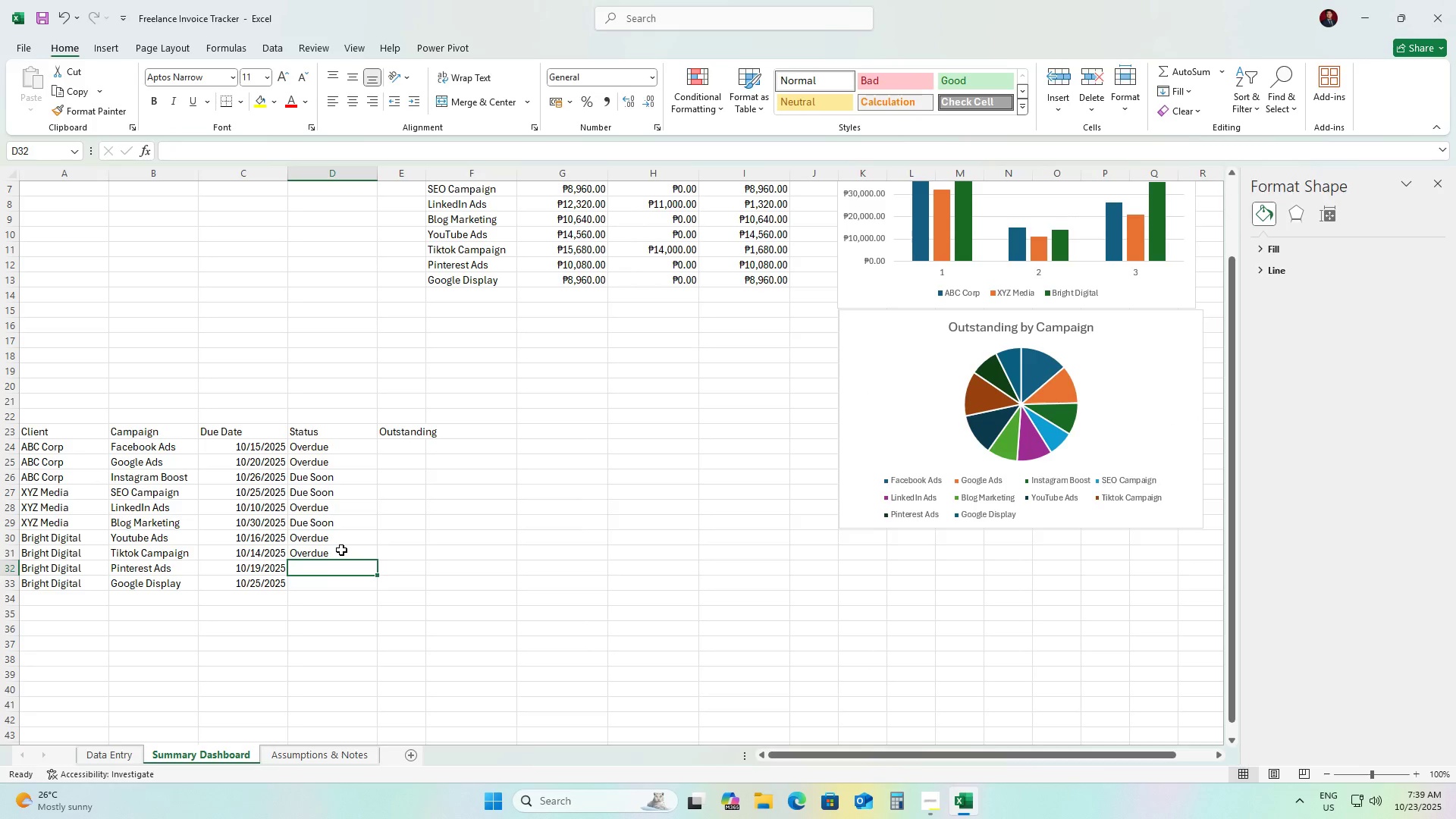 
key(O)
 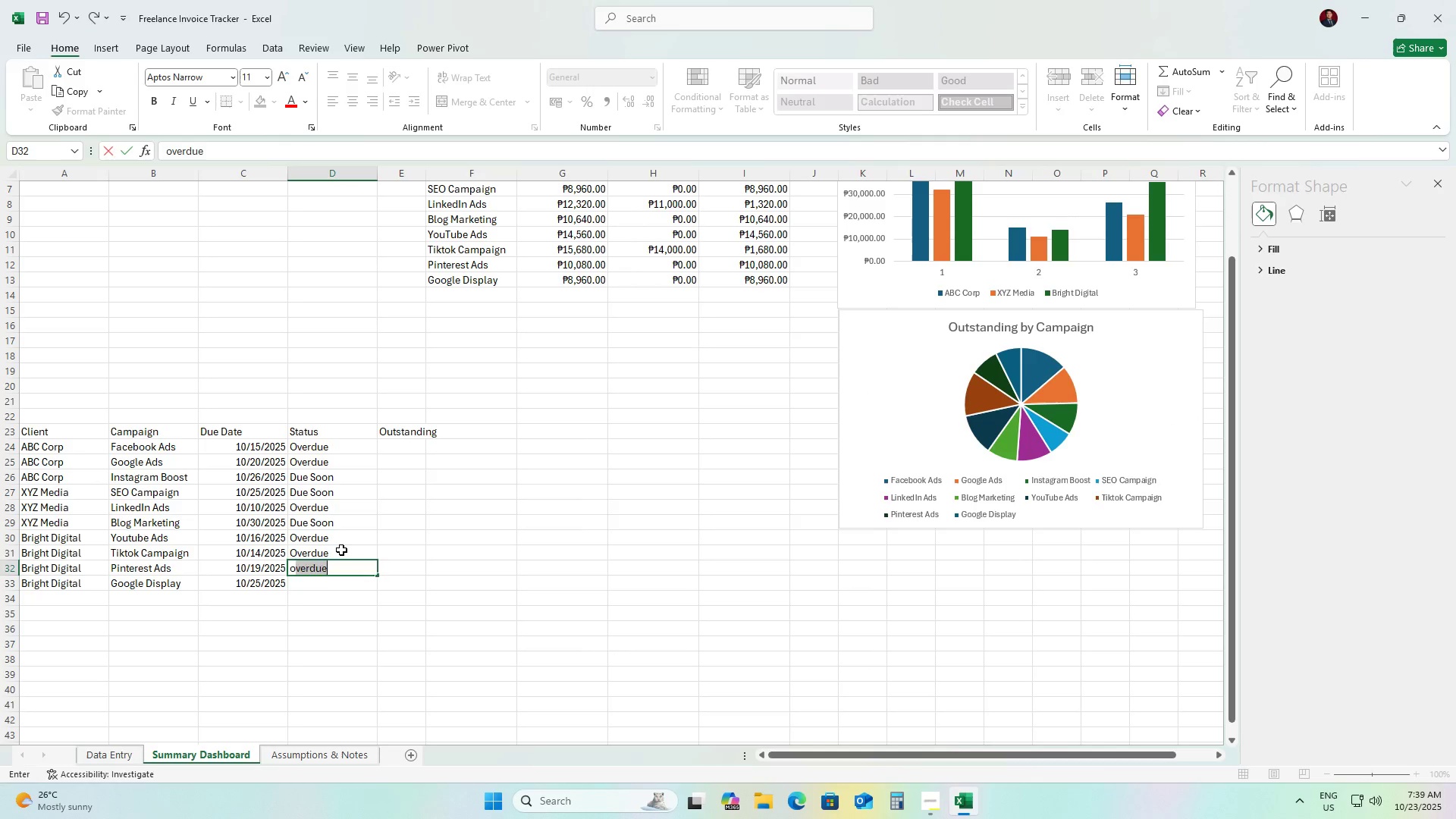 
key(ArrowDown)
 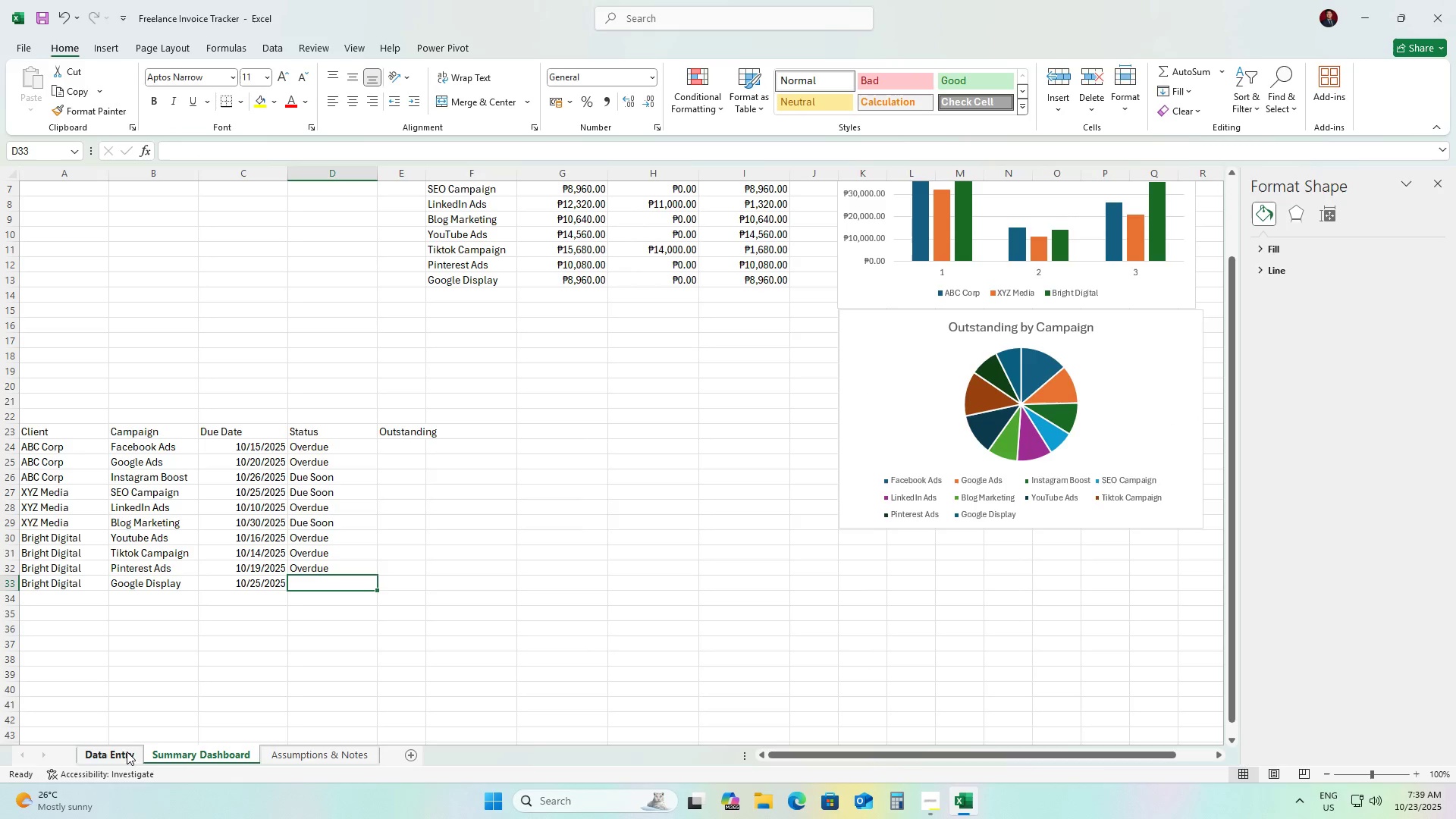 
left_click([121, 752])
 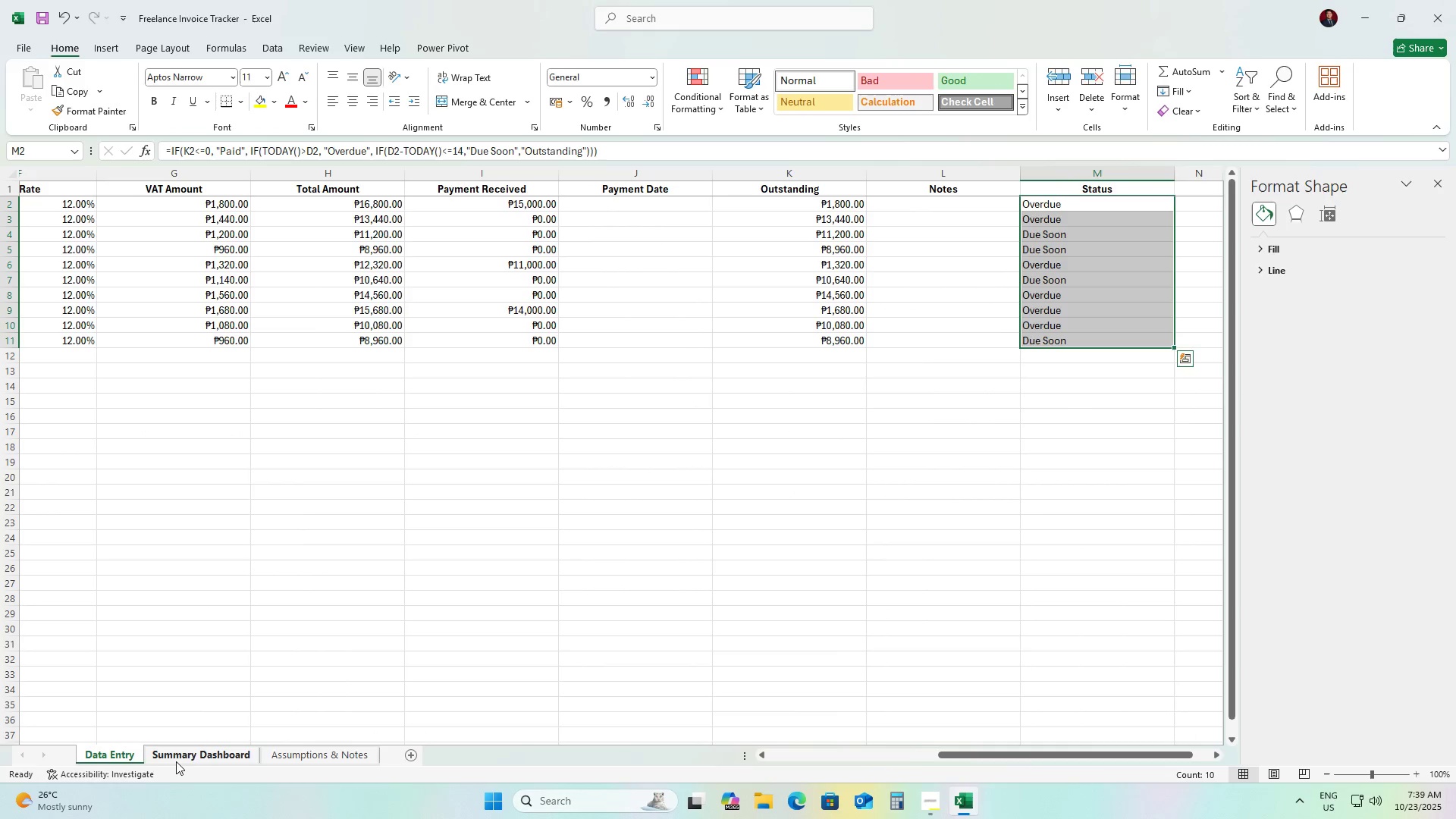 
left_click([182, 755])
 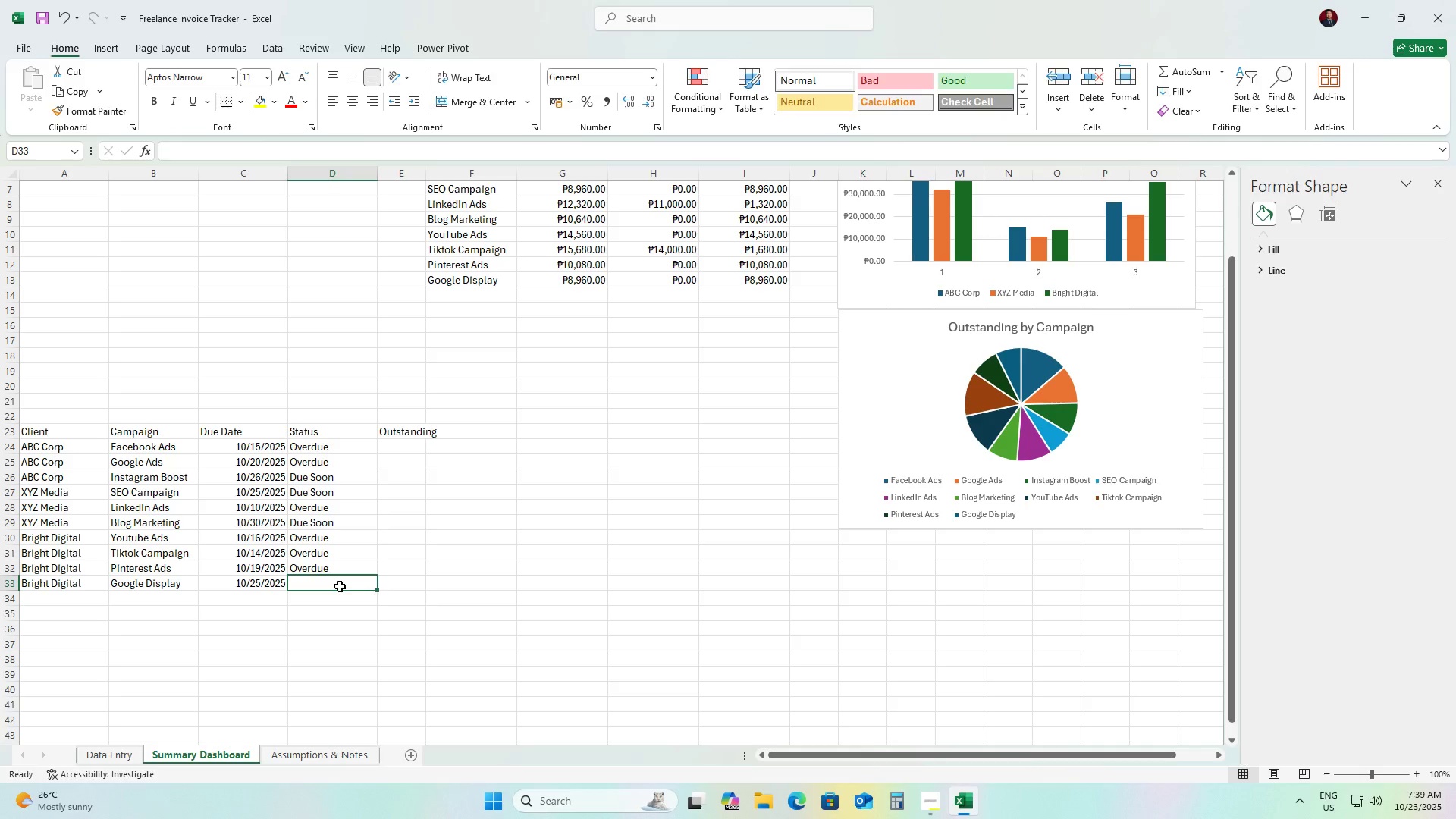 
key(D)
 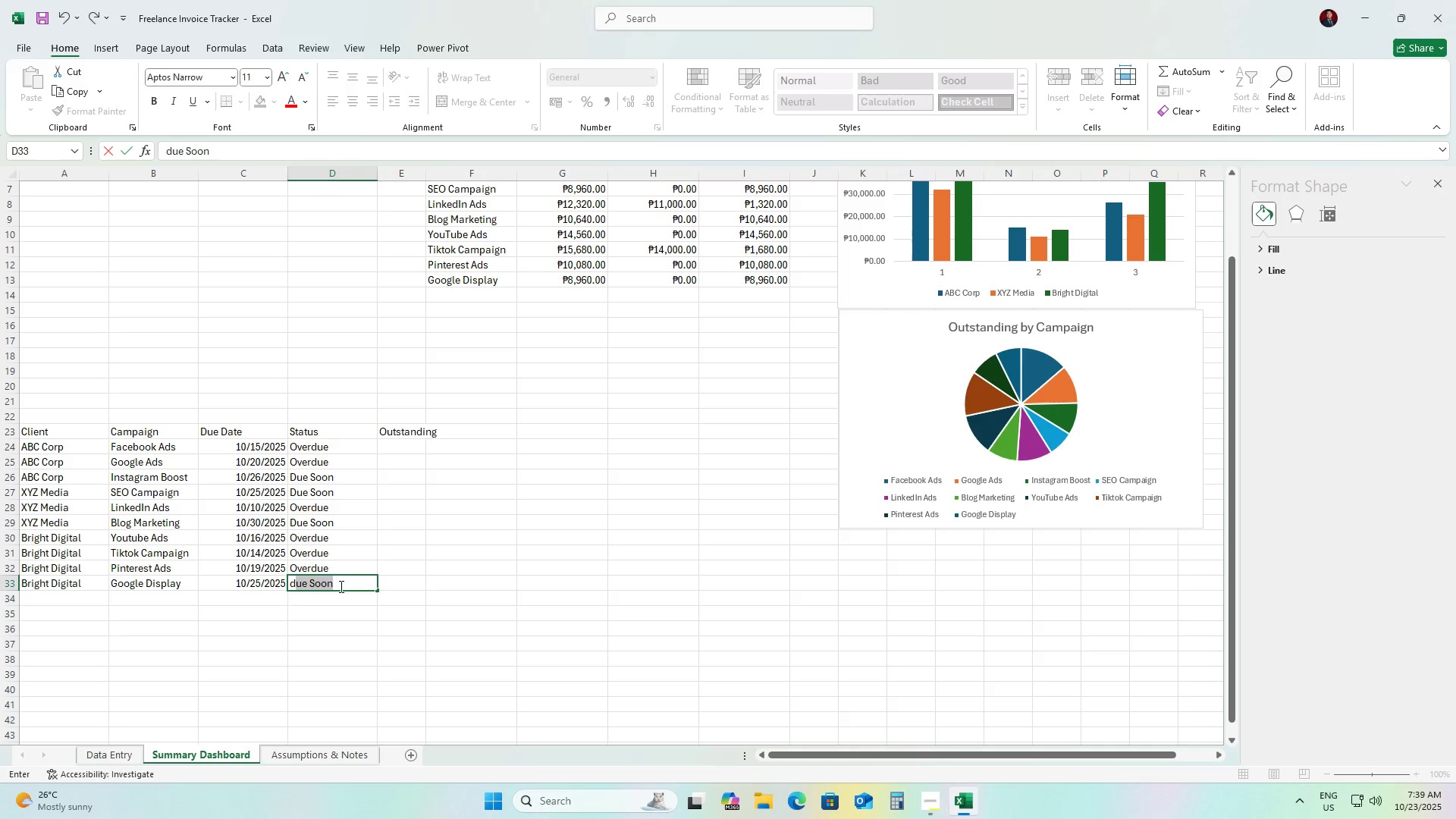 
key(ArrowRight)
 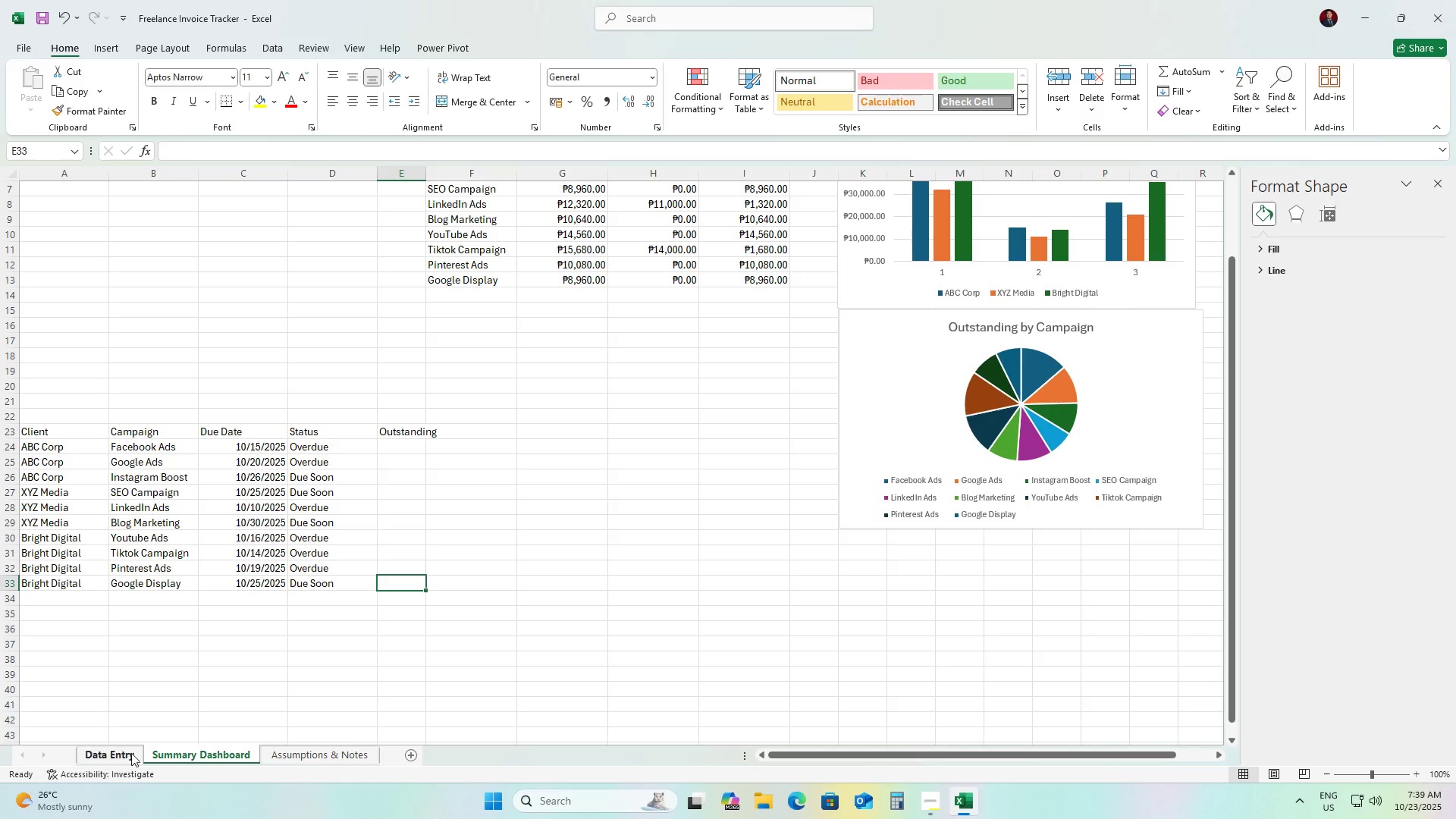 
left_click([103, 754])
 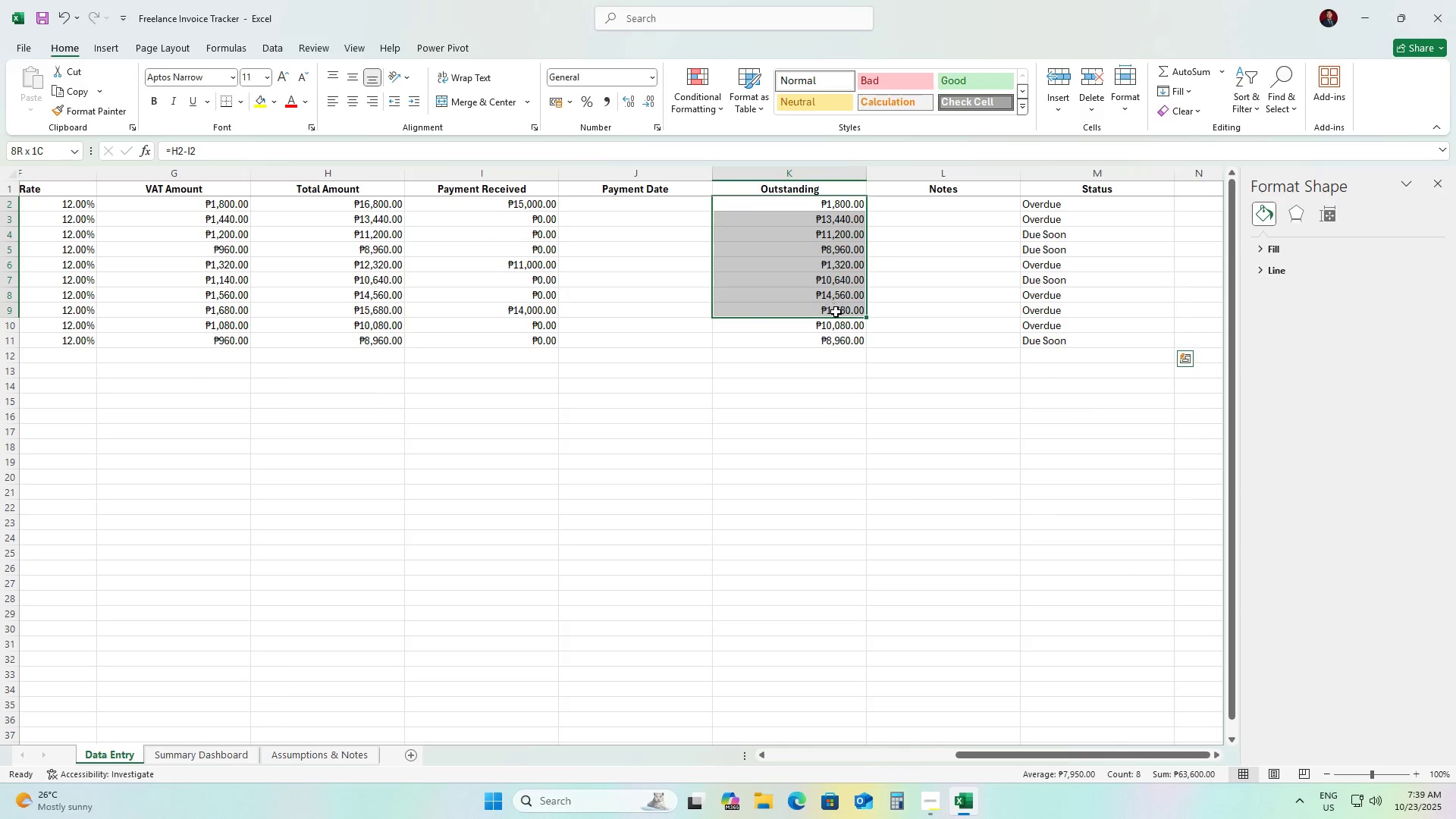 
key(Control+C)
 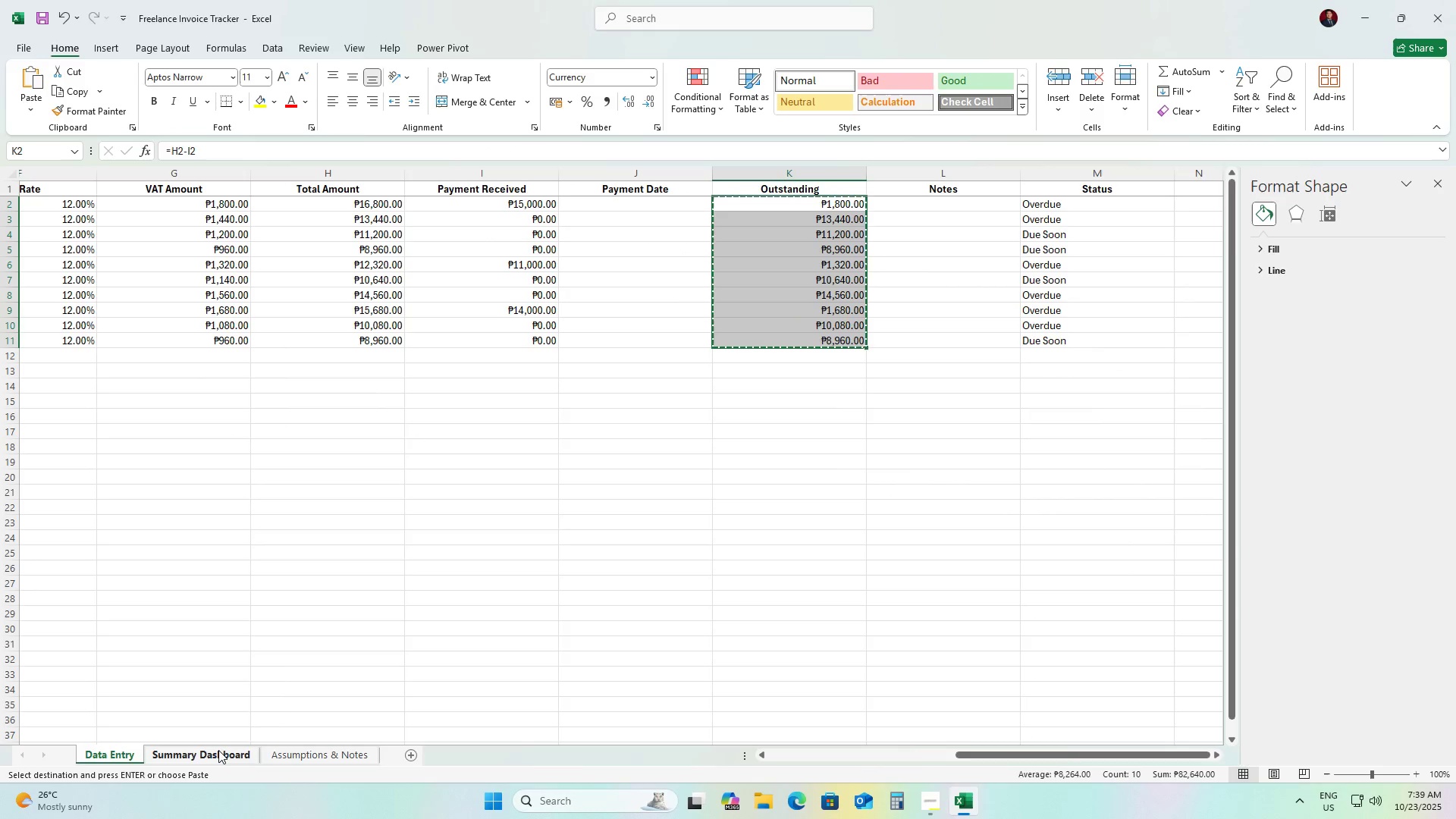 
left_click([204, 749])
 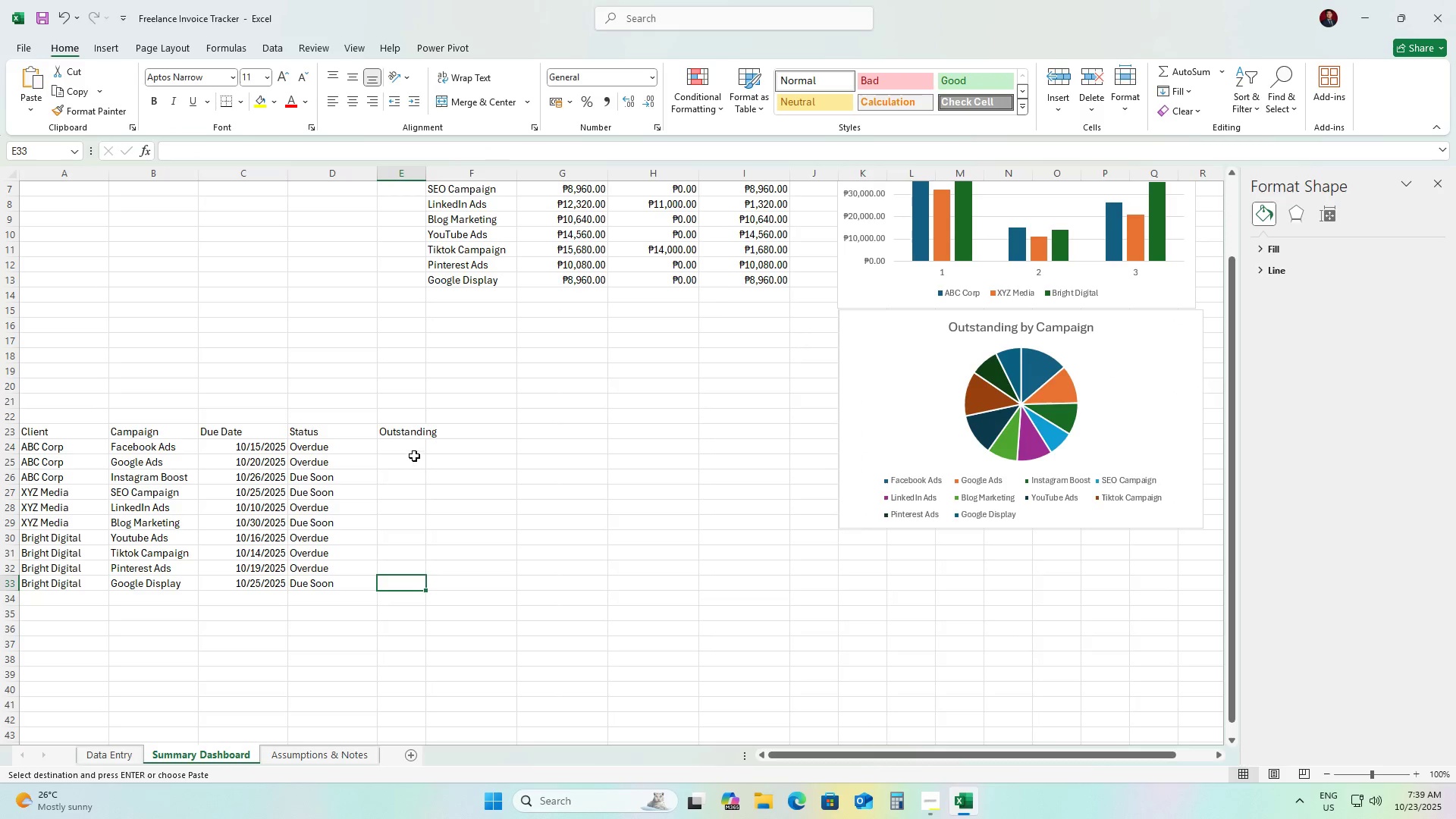 
left_click([408, 450])
 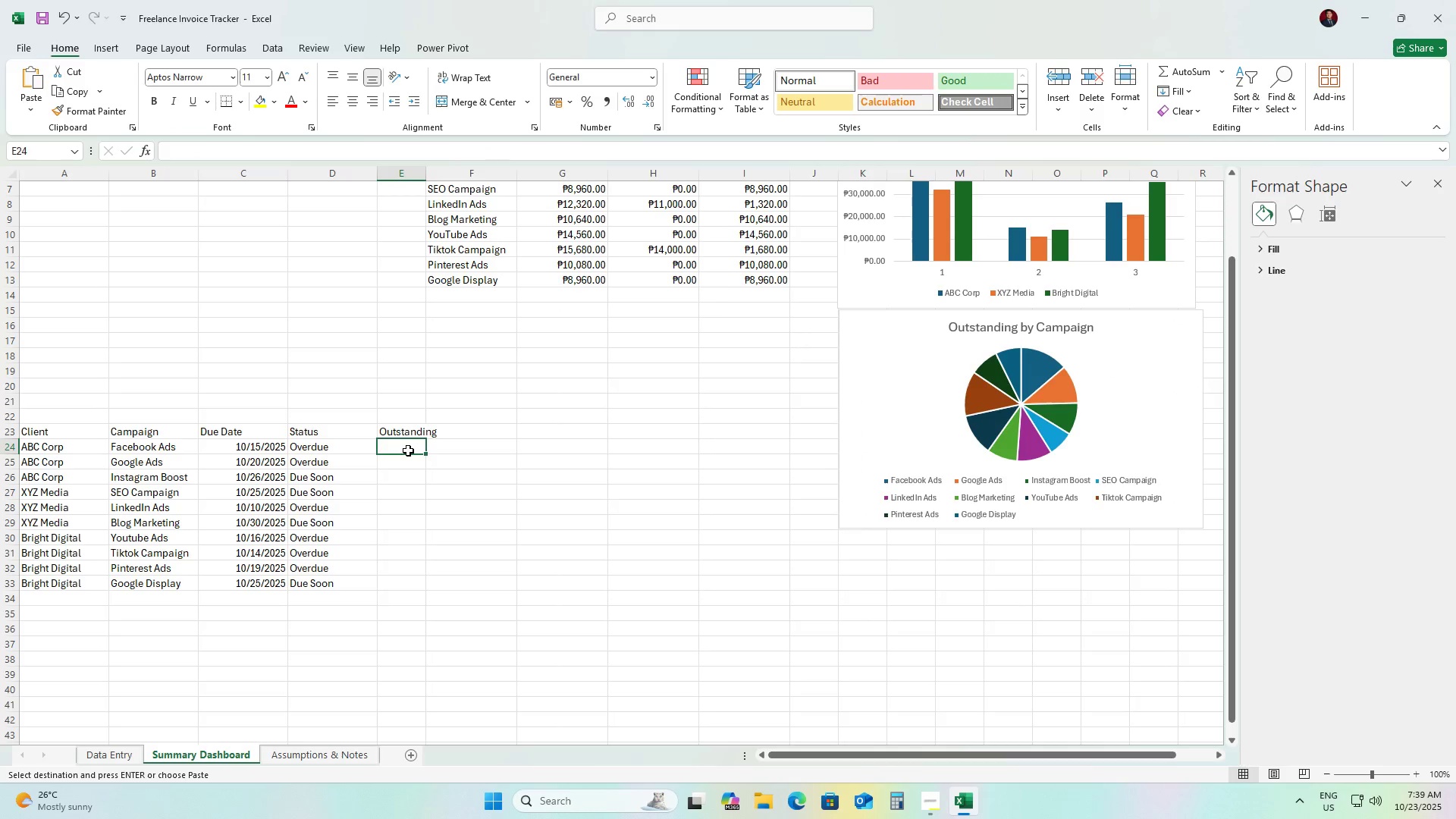 
key(Control+ControlLeft)
 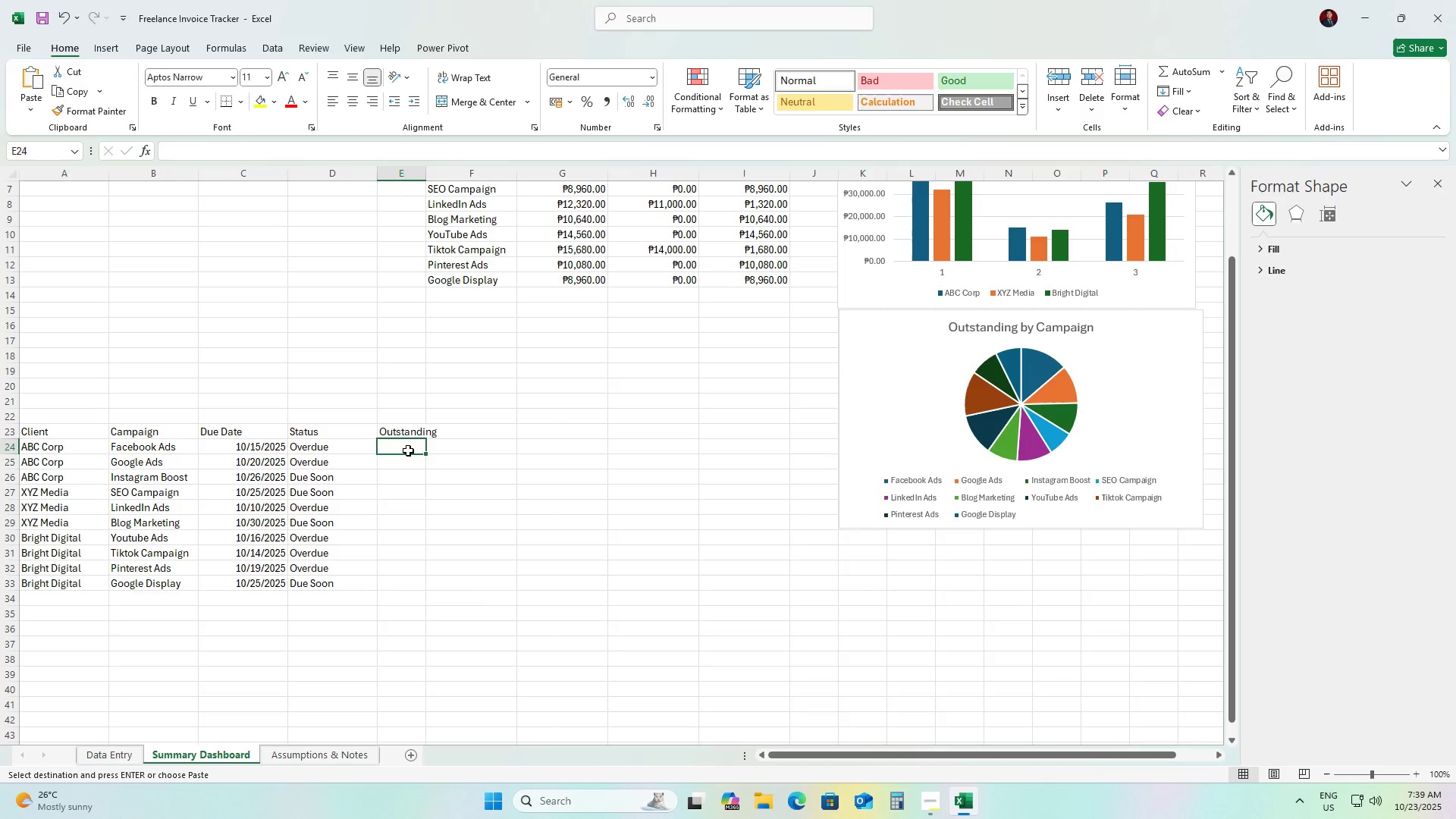 
key(Control+V)
 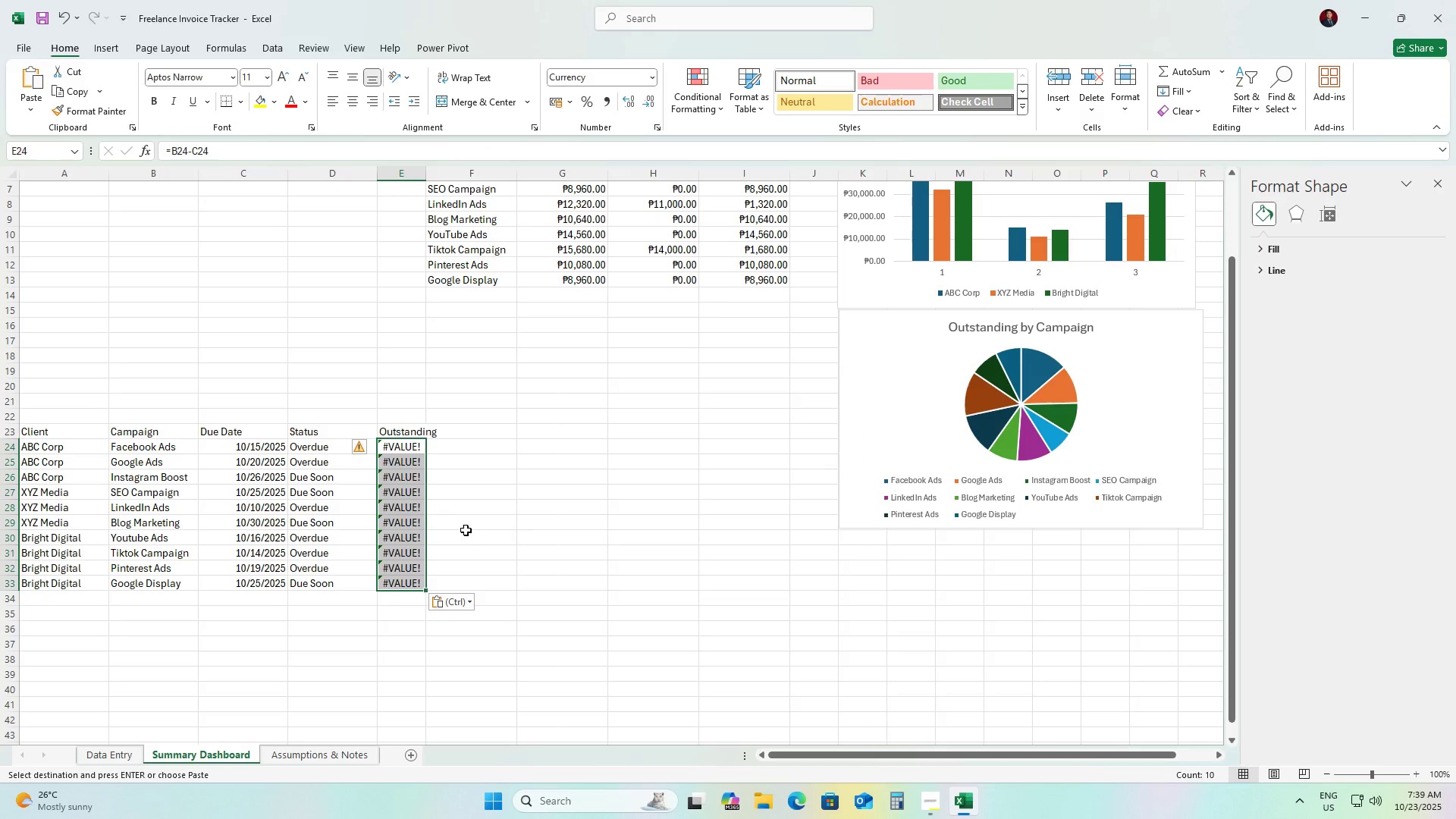 
key(Control+Z)
 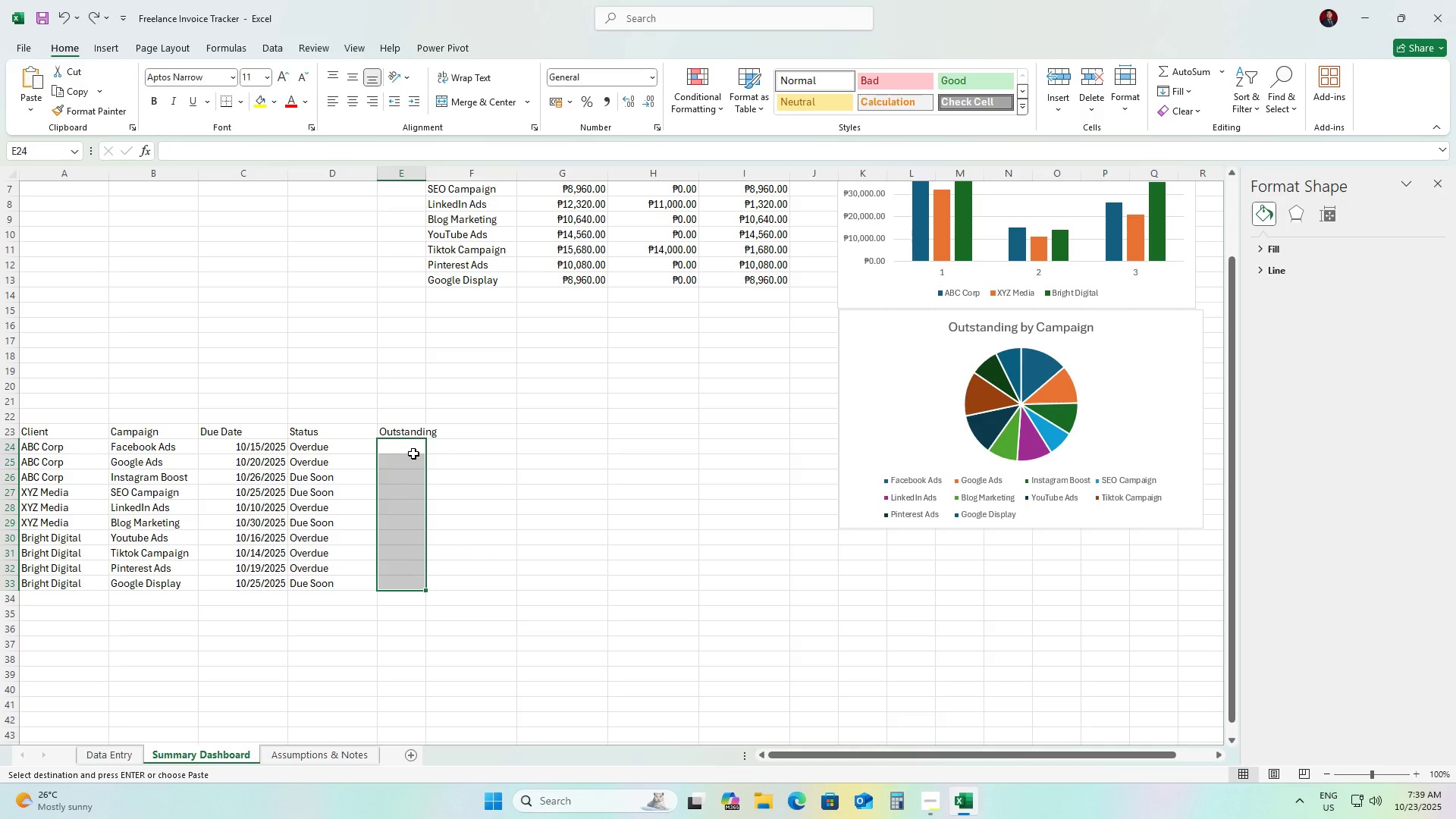 
type(=(da)
key(Backspace)
key(Backspace)
type('Data)
 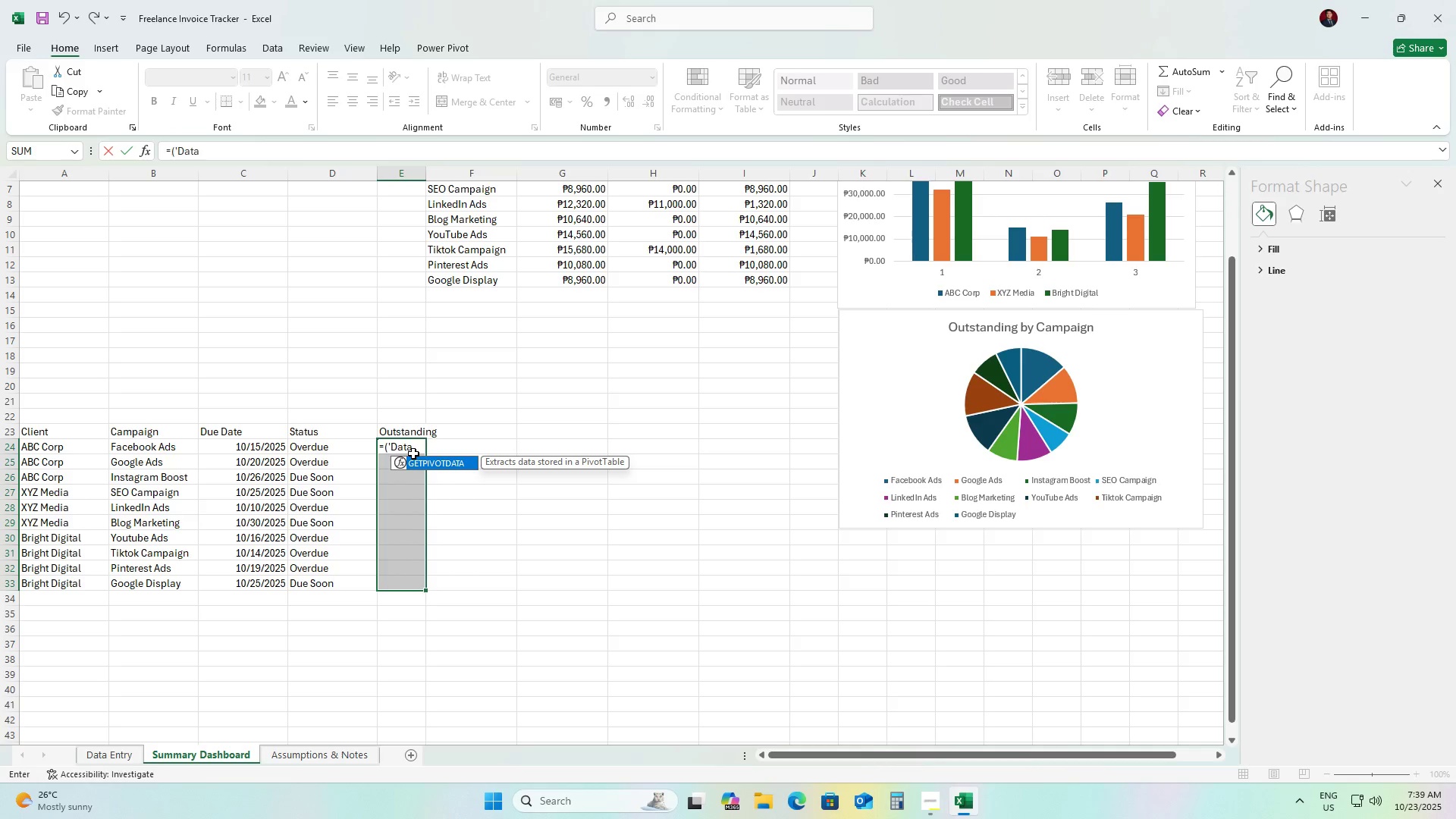 
wait(6.04)
 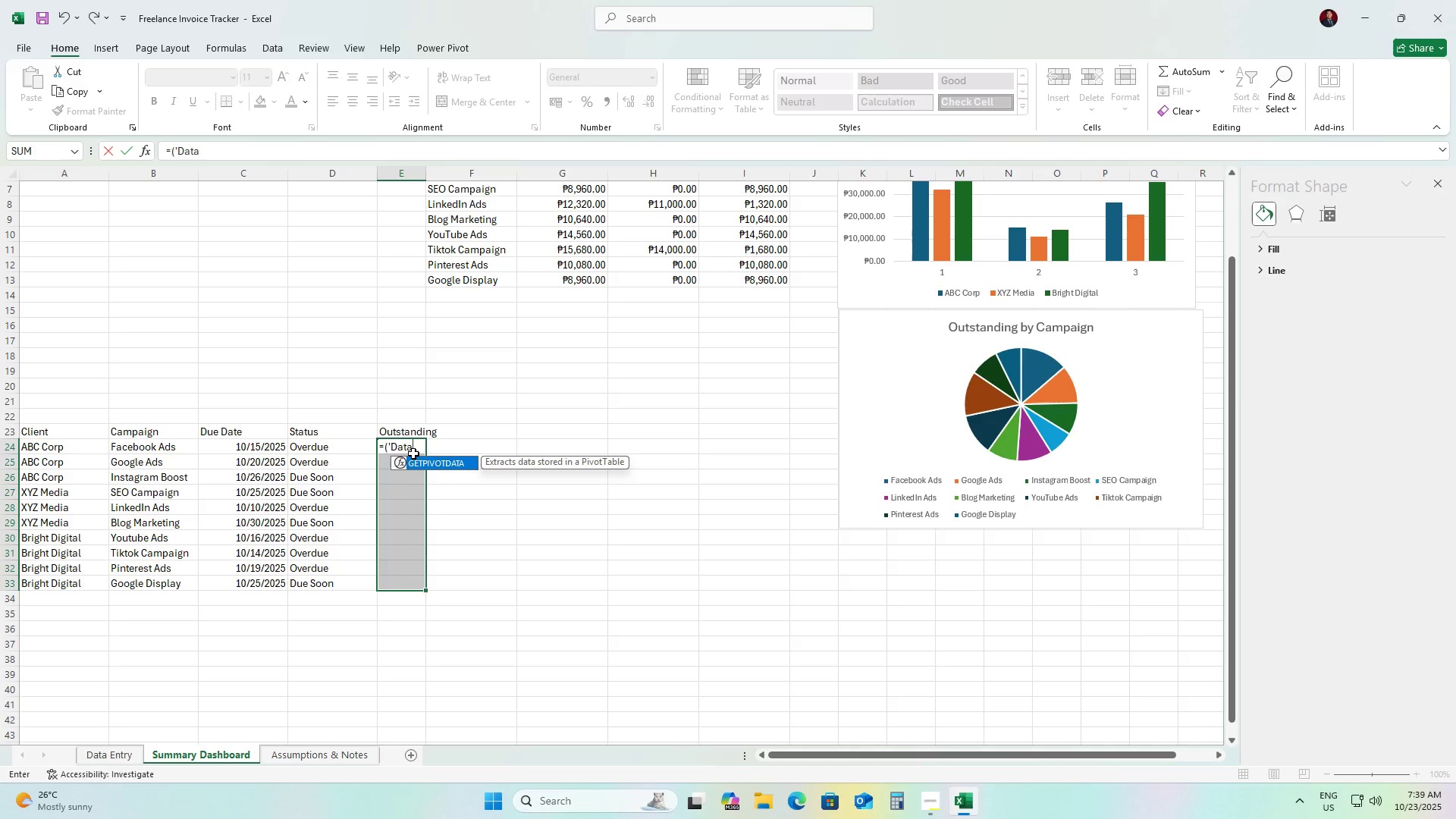 
scroll: coordinate [548, 388], scroll_direction: up, amount: 4.0
 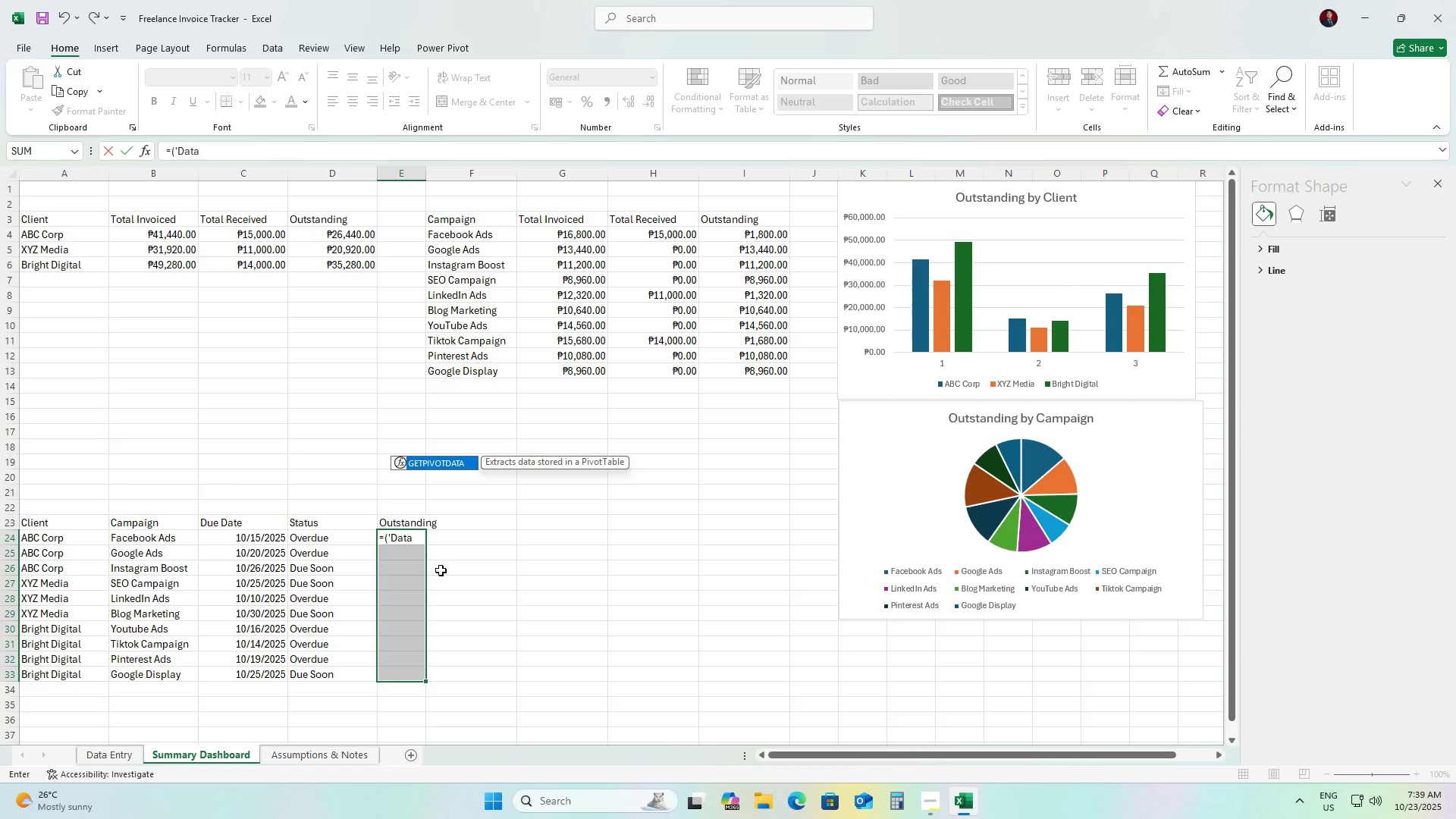 
key(Backspace)
 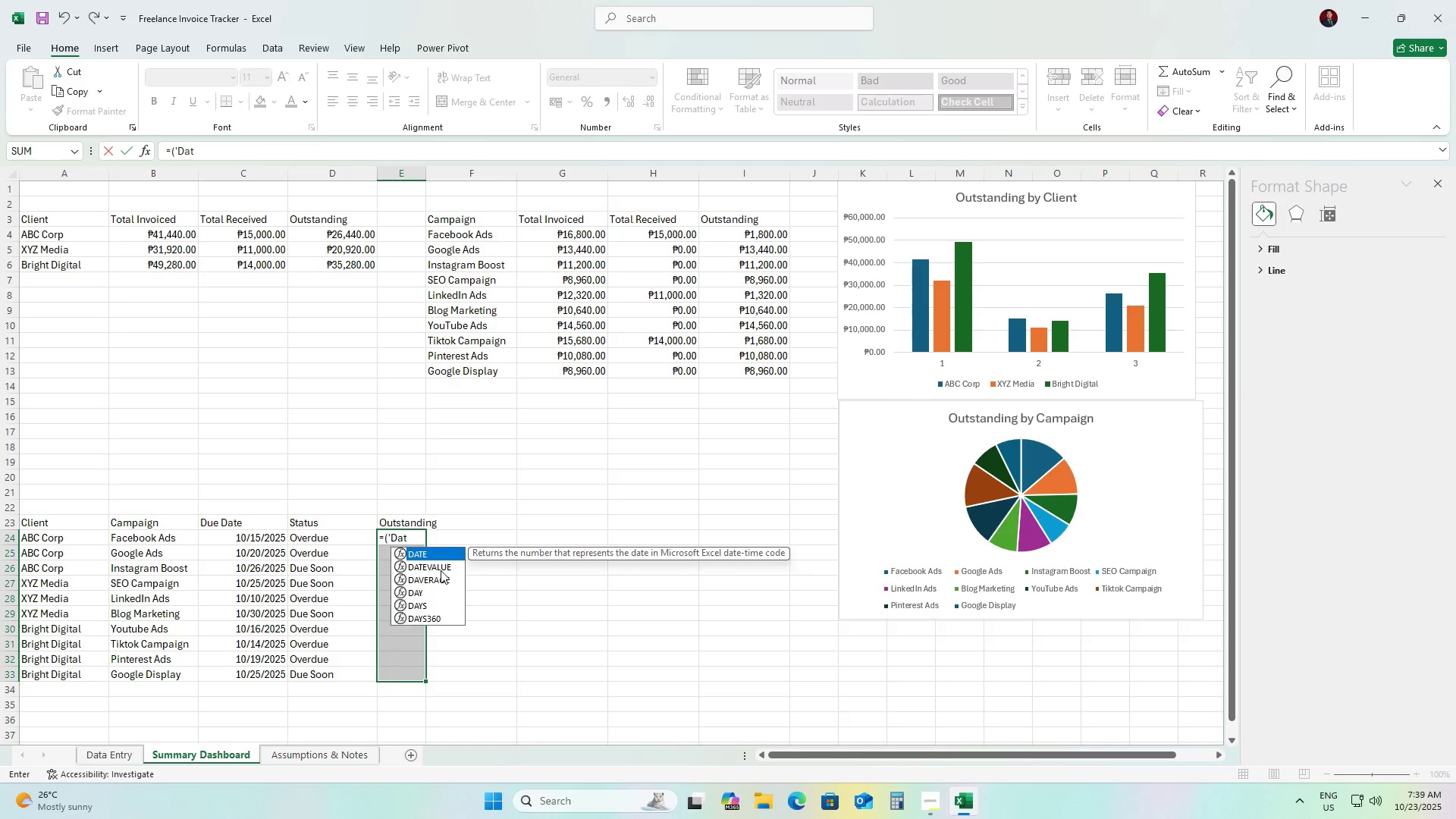 
key(Backspace)
 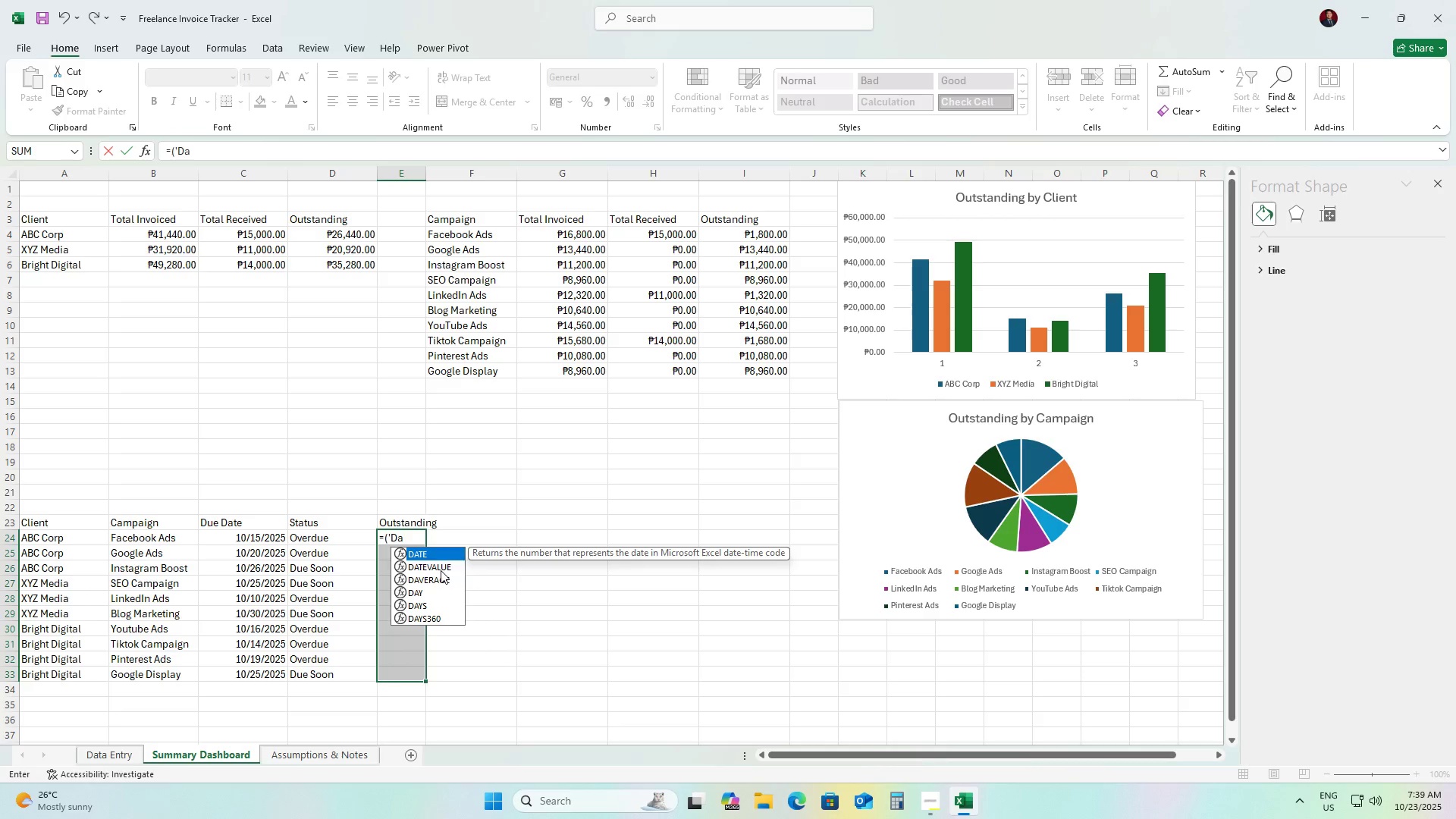 
key(Backspace)
 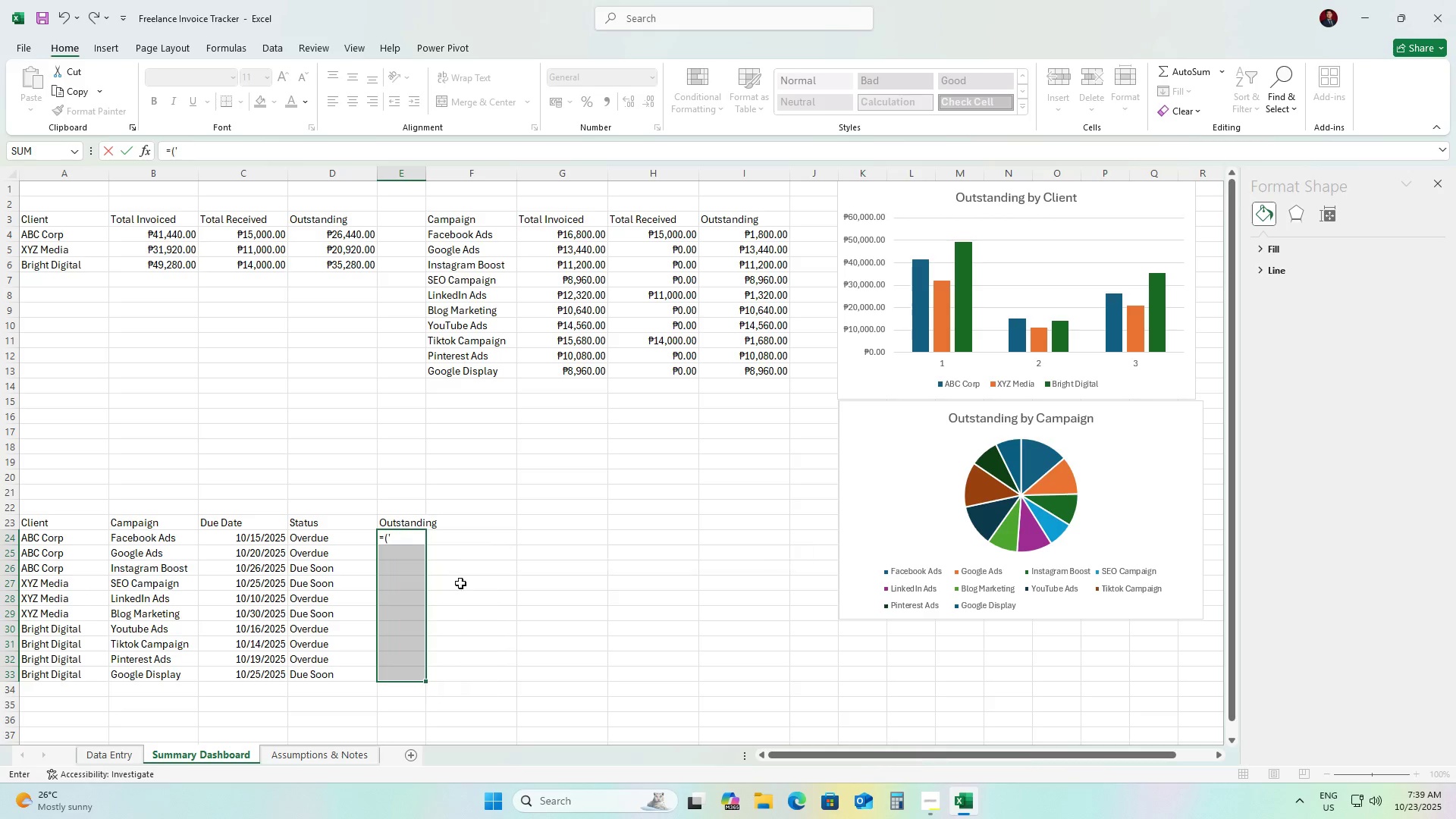 
key(Backspace)
 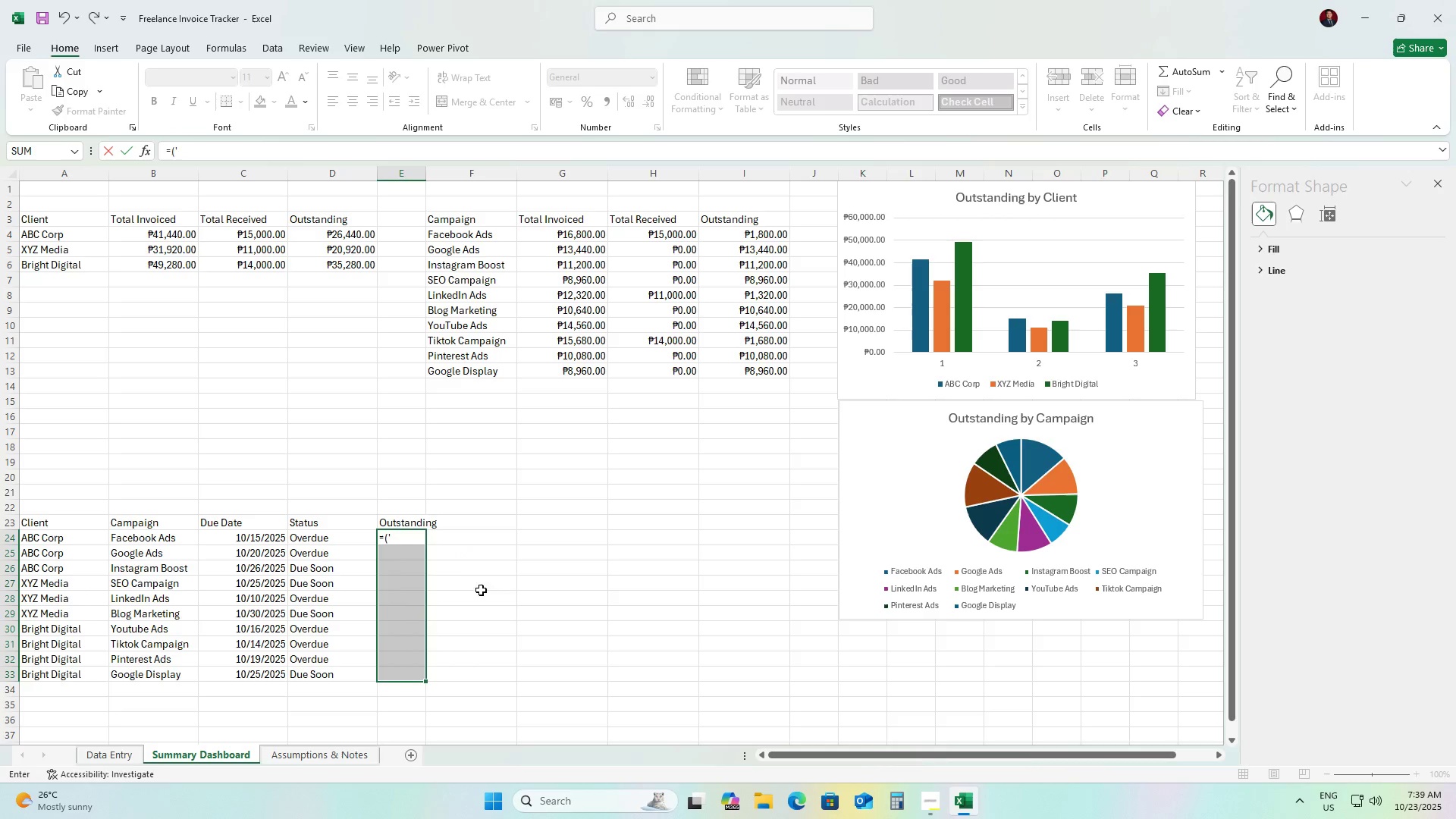 
key(Backspace)
 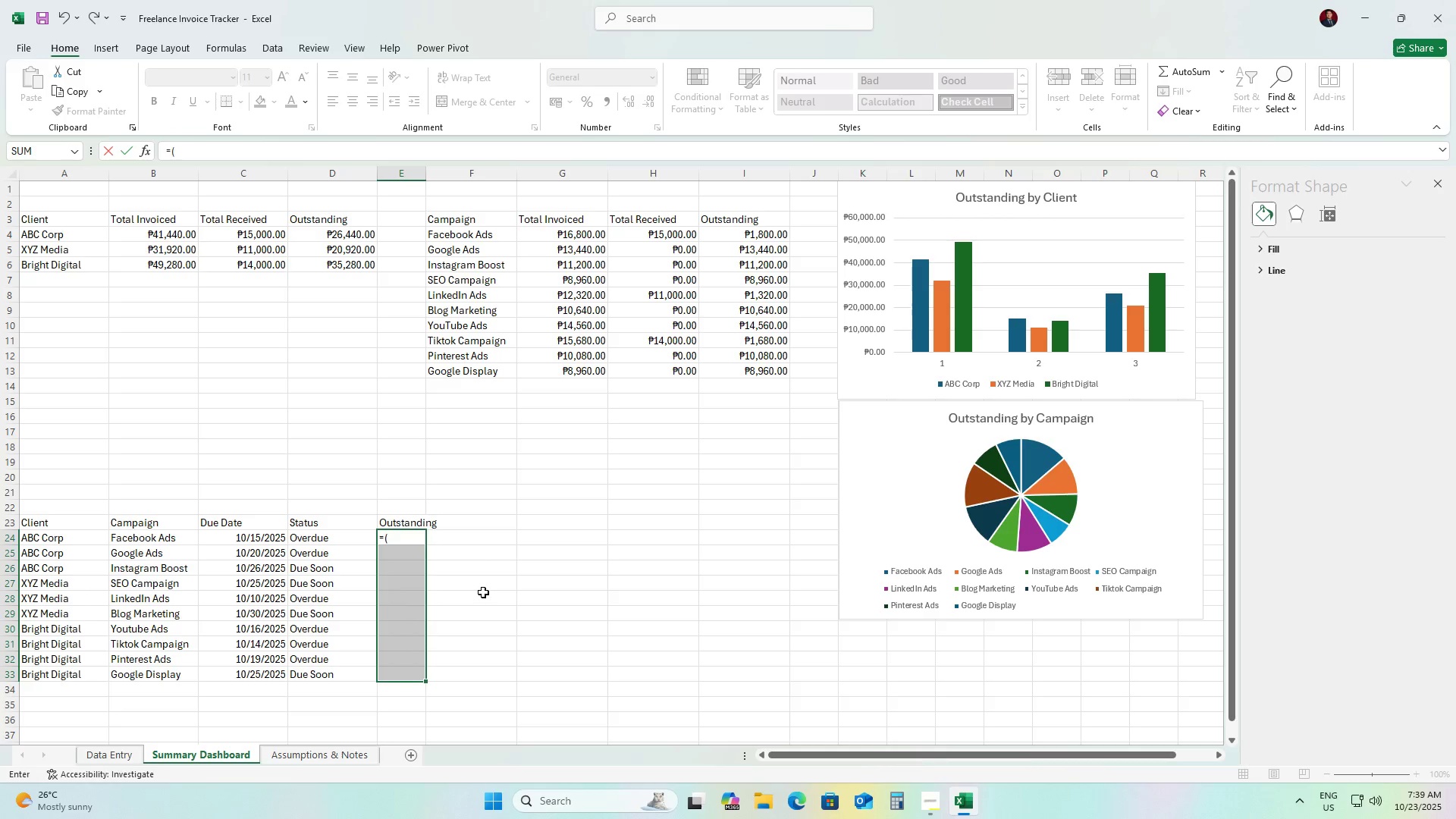 
key(Backspace)
 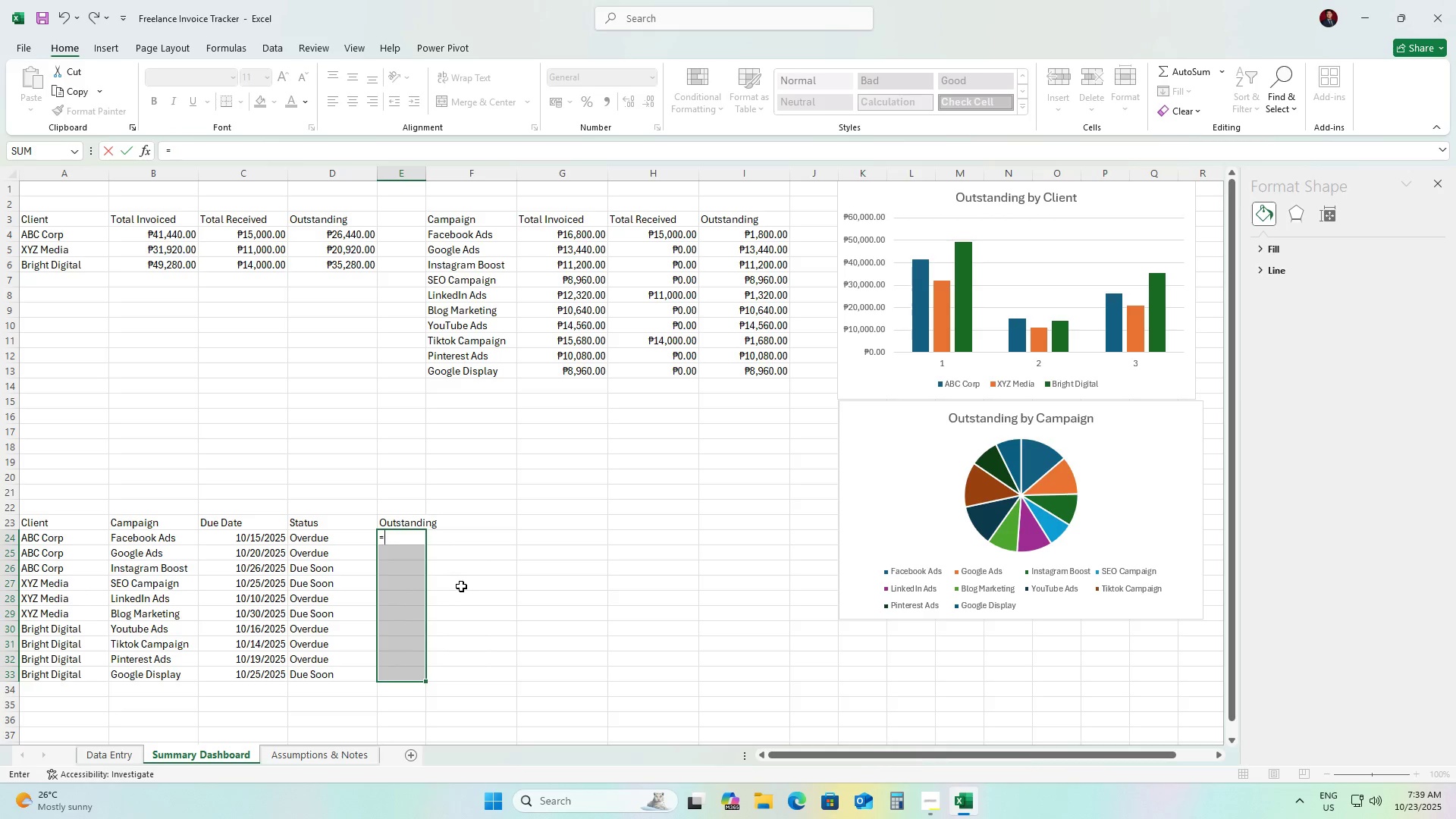 
key(Backspace)
 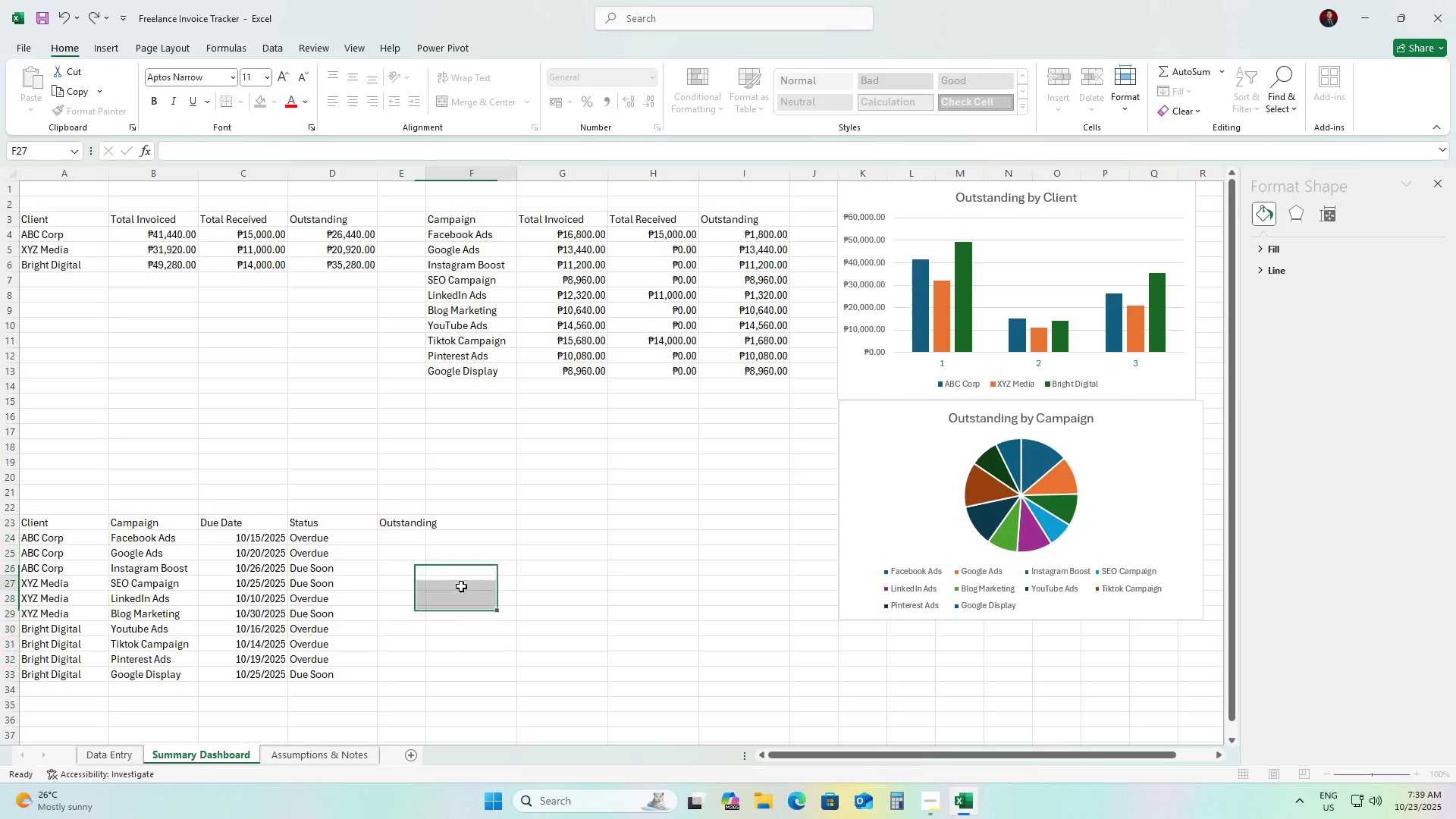 
left_click([461, 586])
 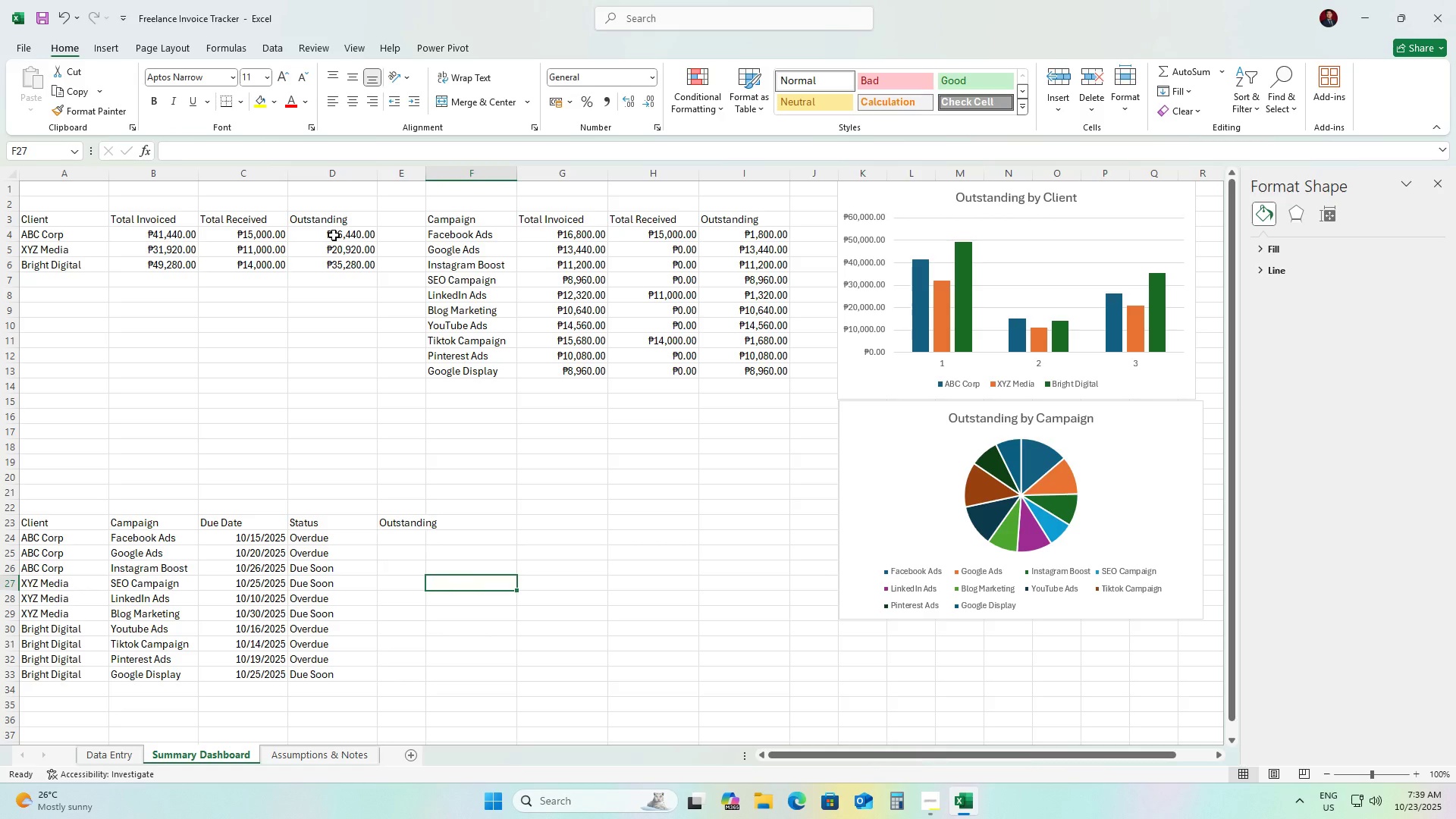 
left_click([334, 235])
 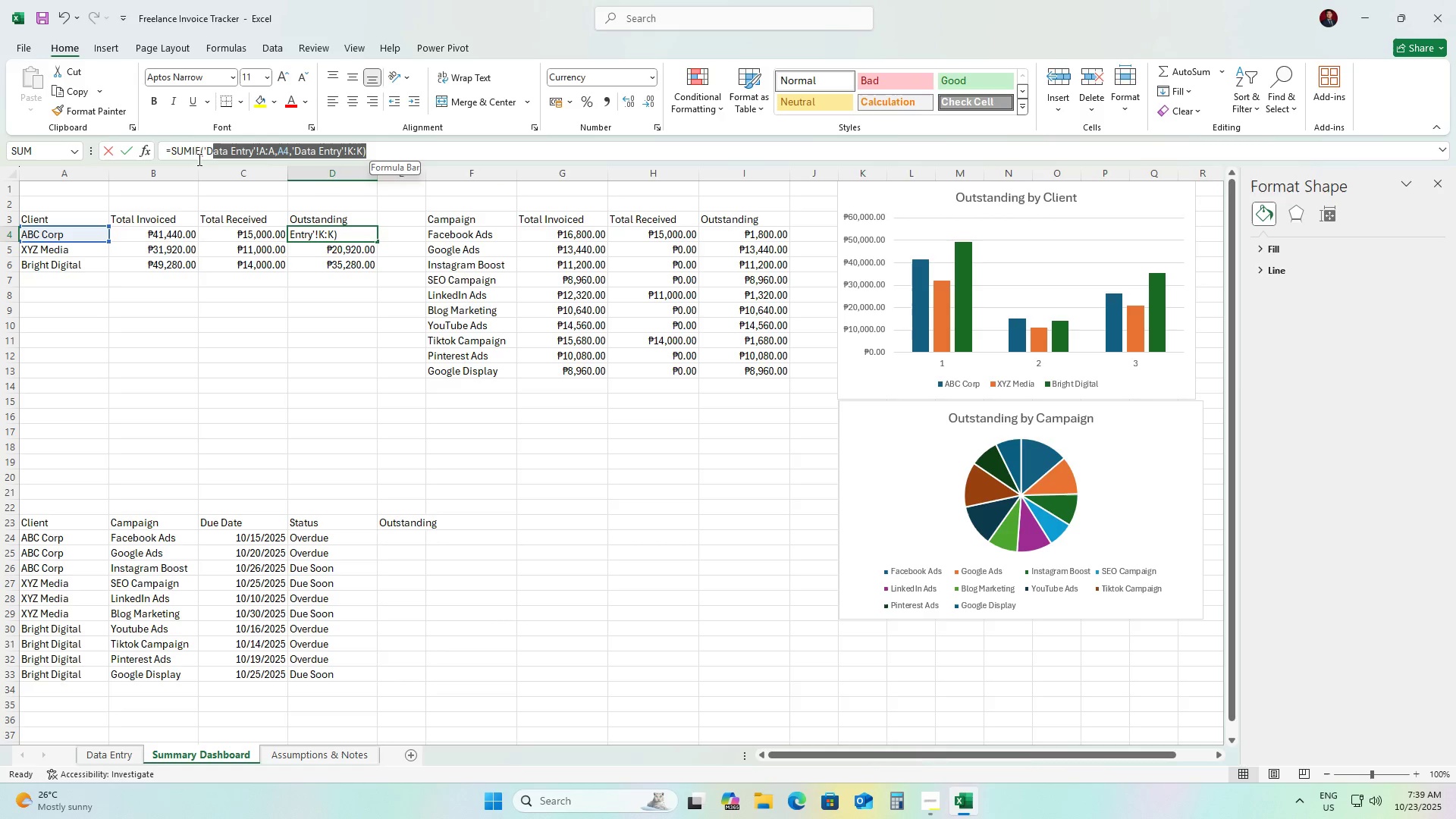 
key(Control+C)
 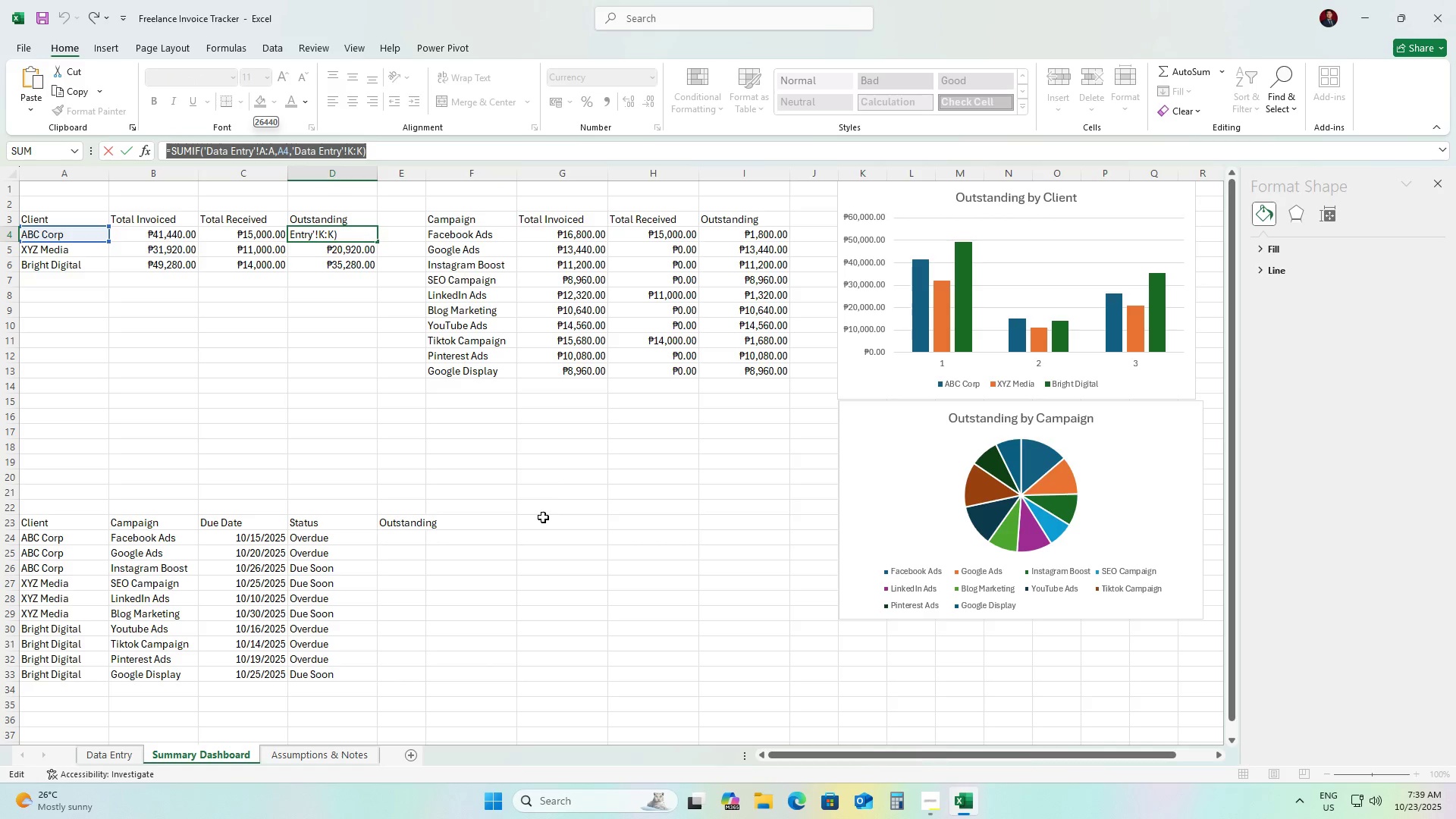 
left_click([543, 517])
 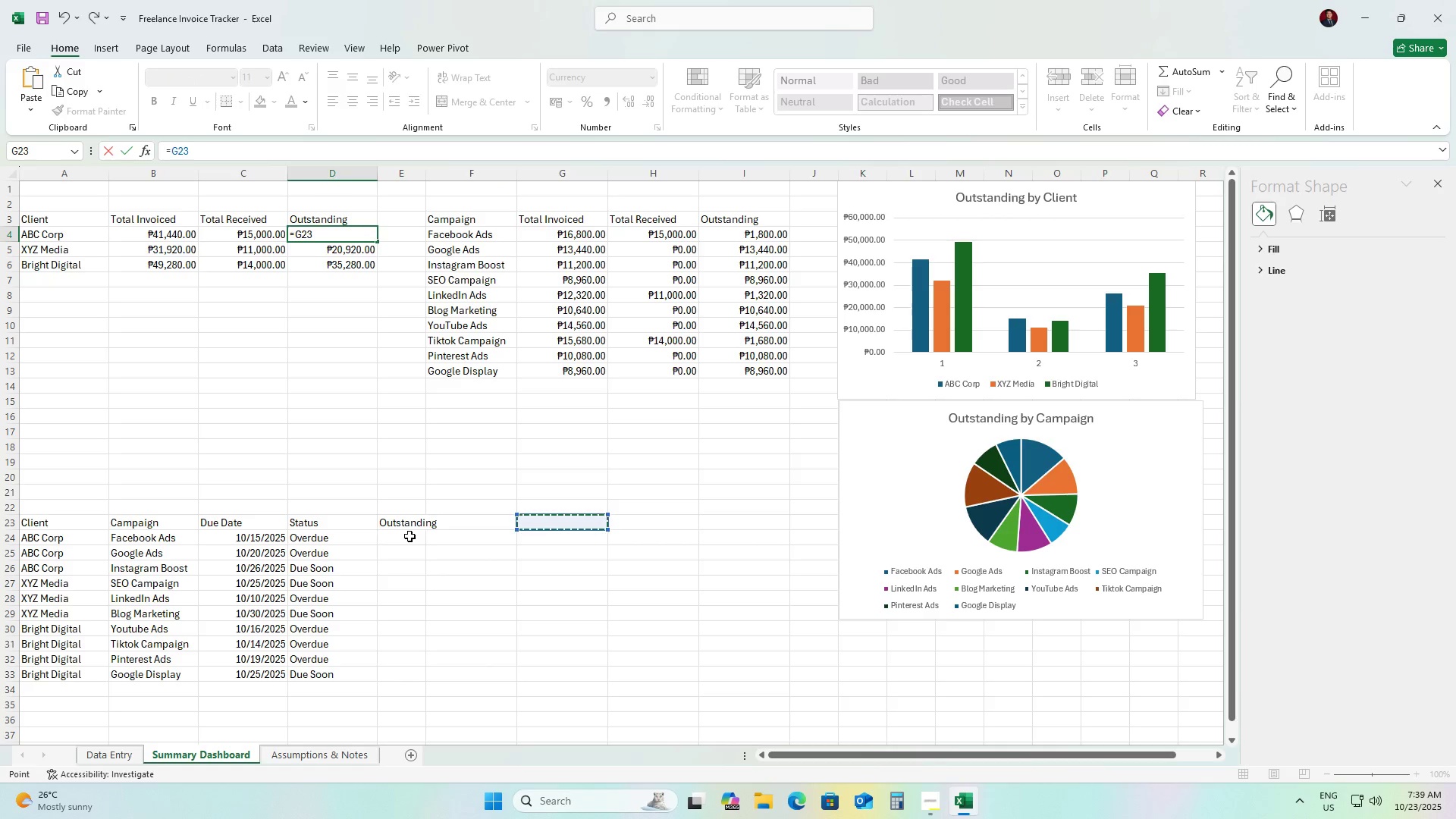 
left_click([410, 536])
 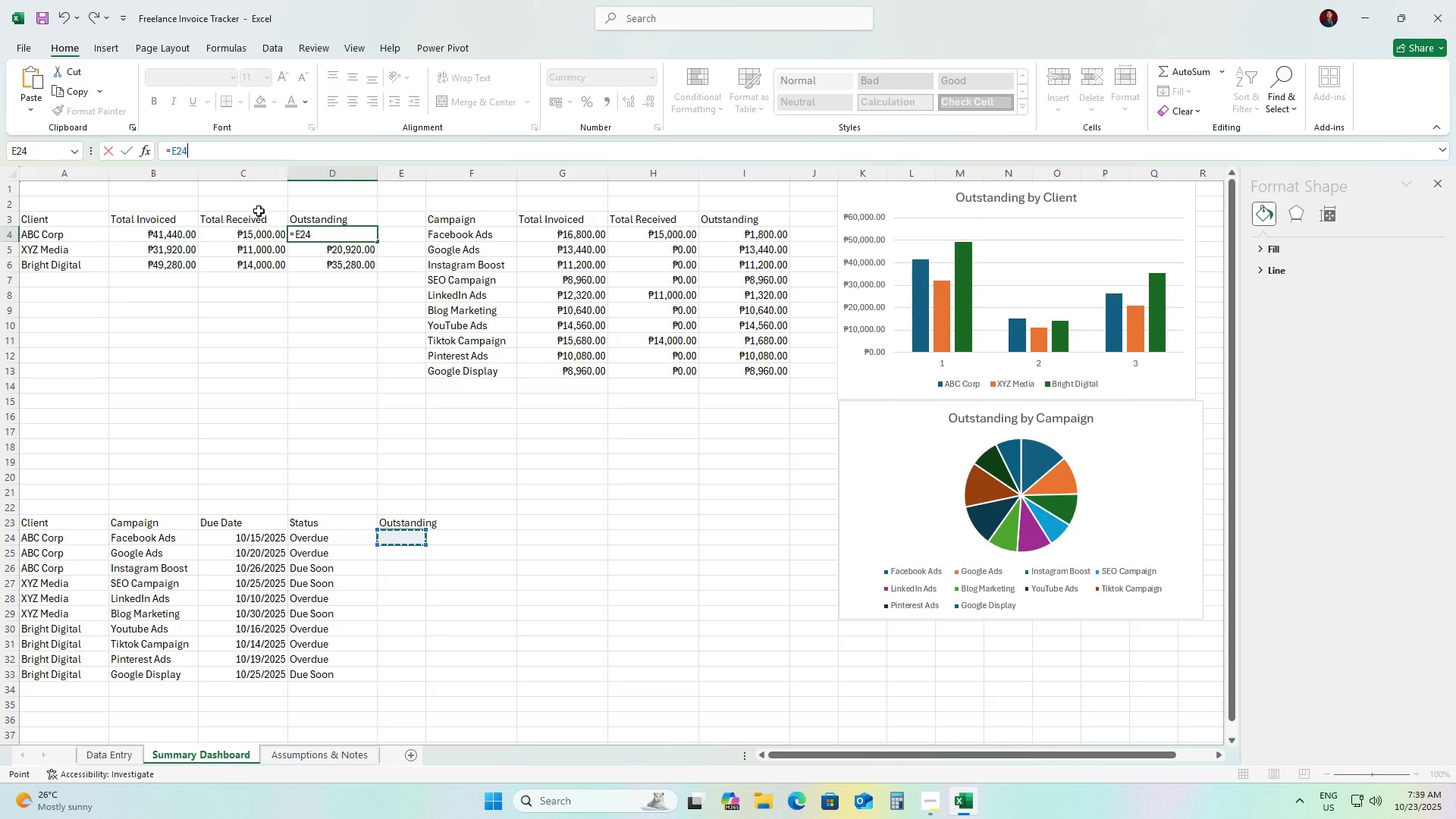 
key(Escape)
 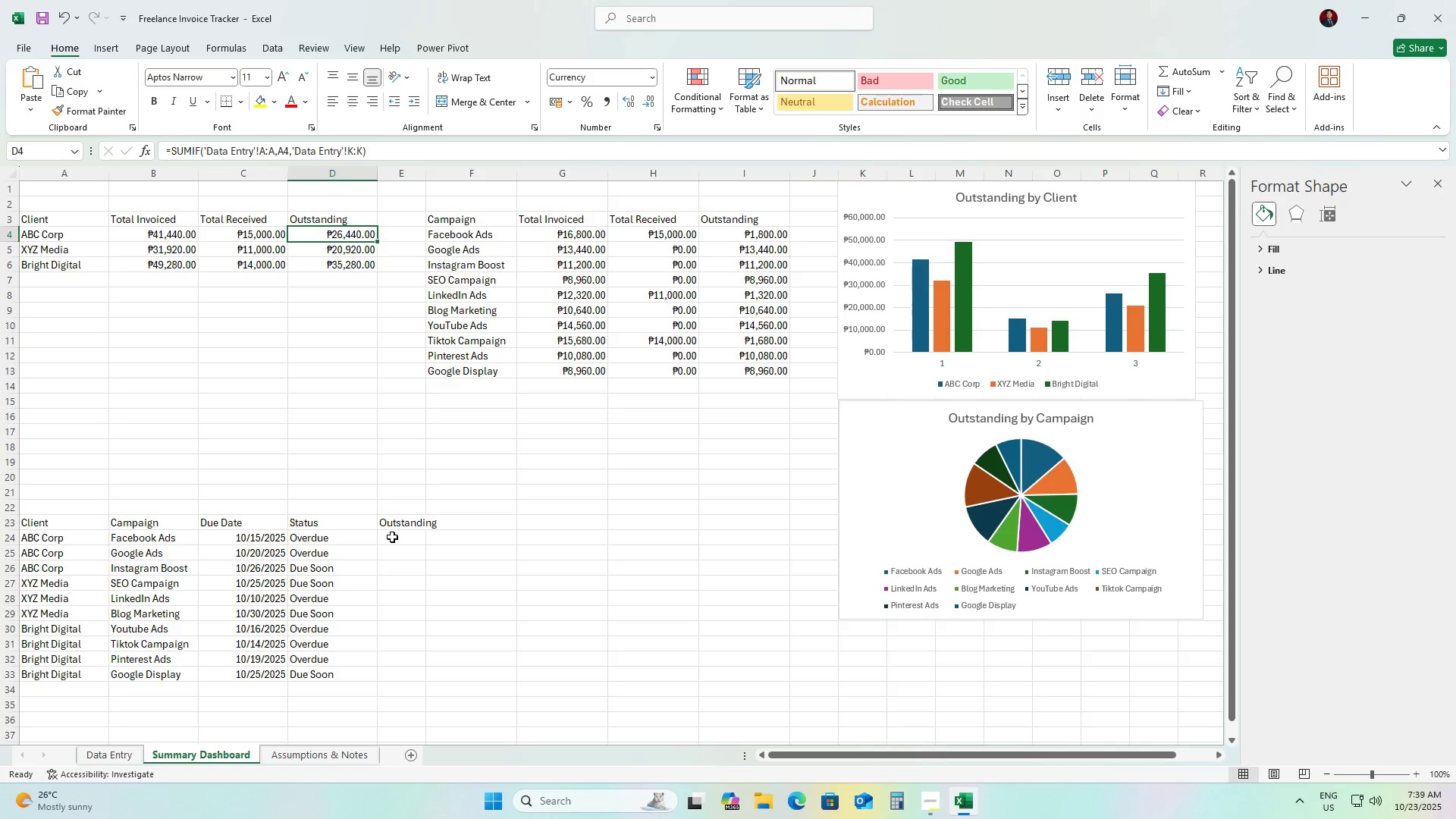 
left_click([392, 537])
 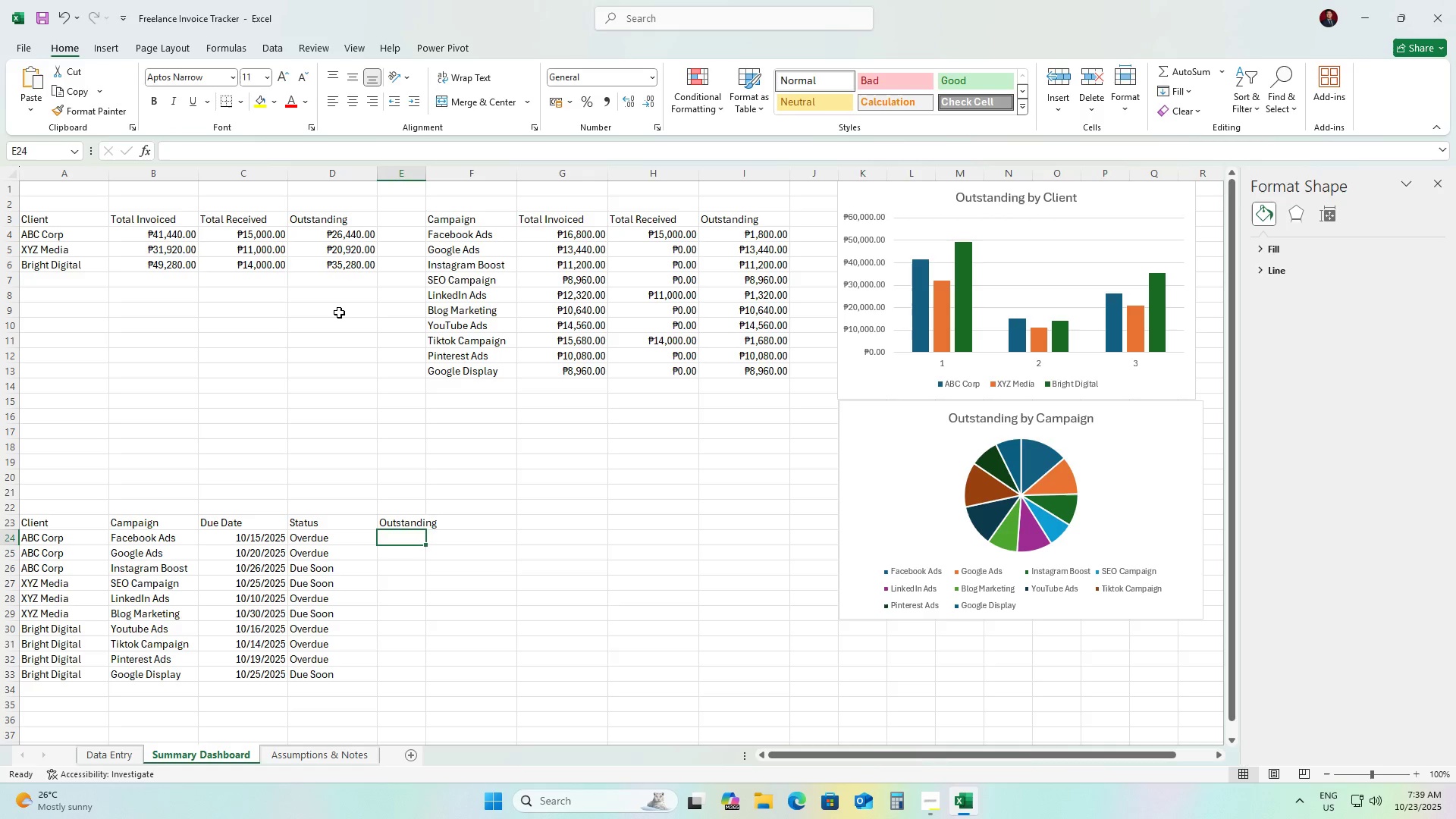 
key(Control+V)
 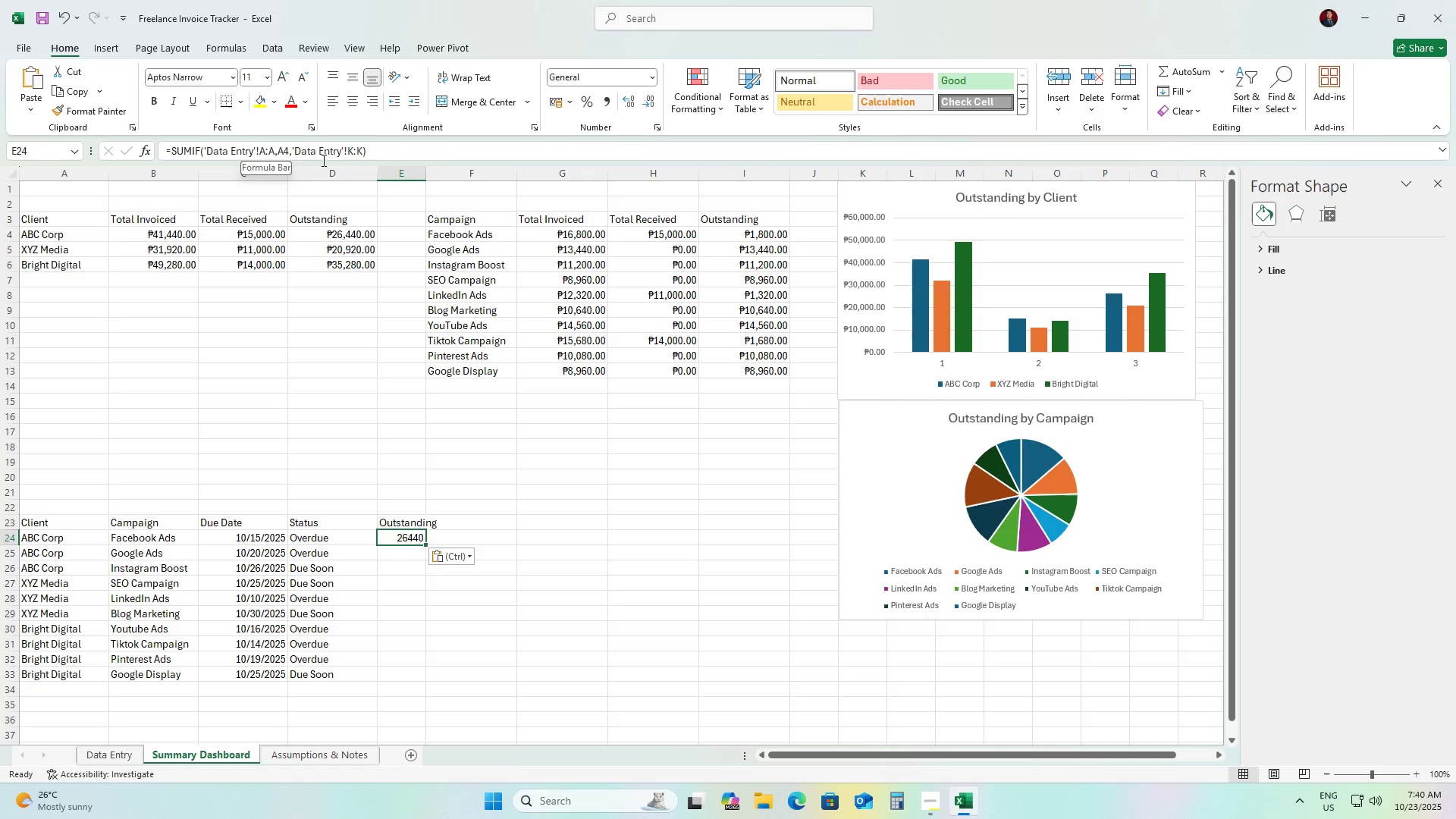 
wait(6.92)
 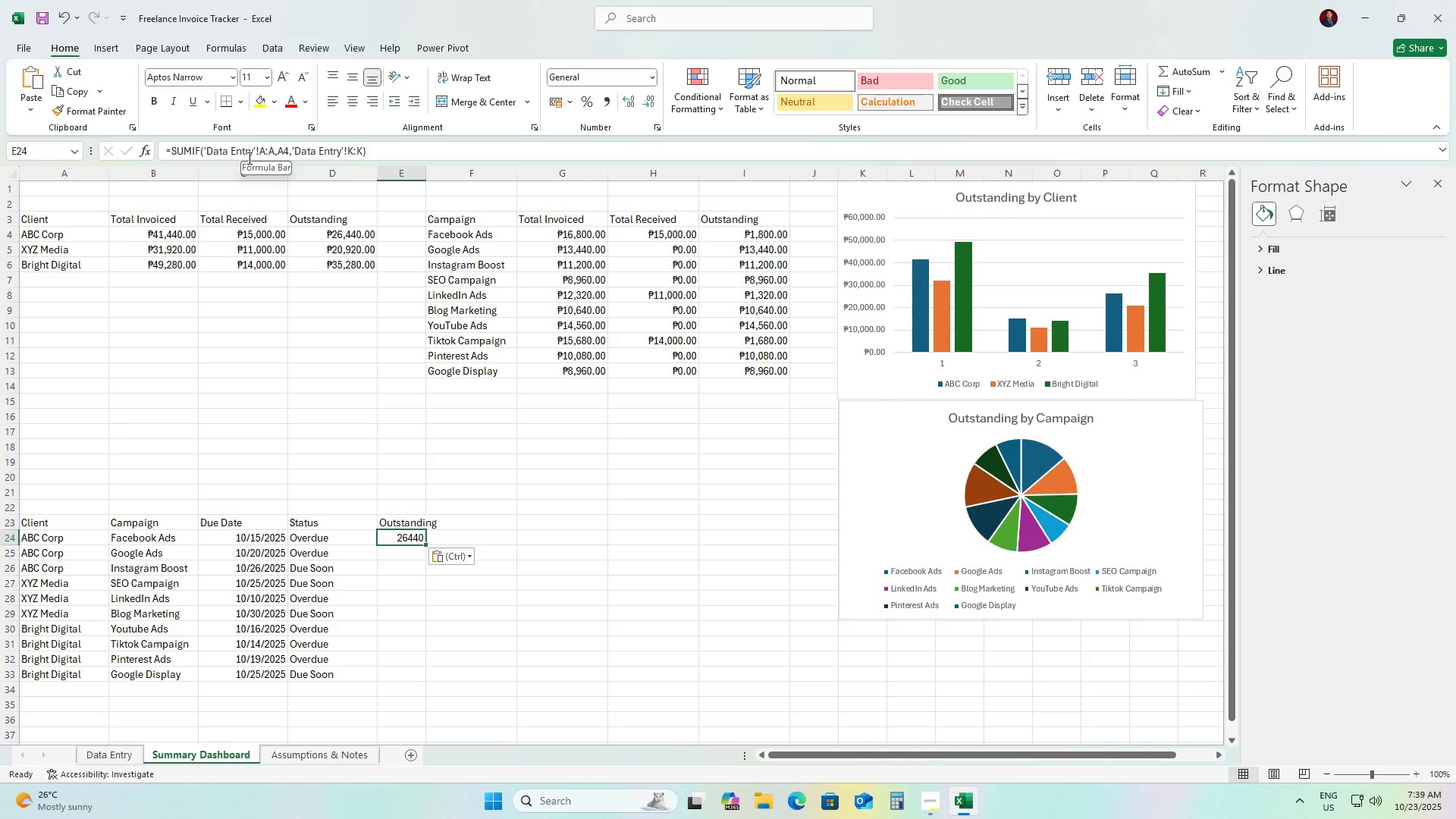 
left_click([287, 154])
 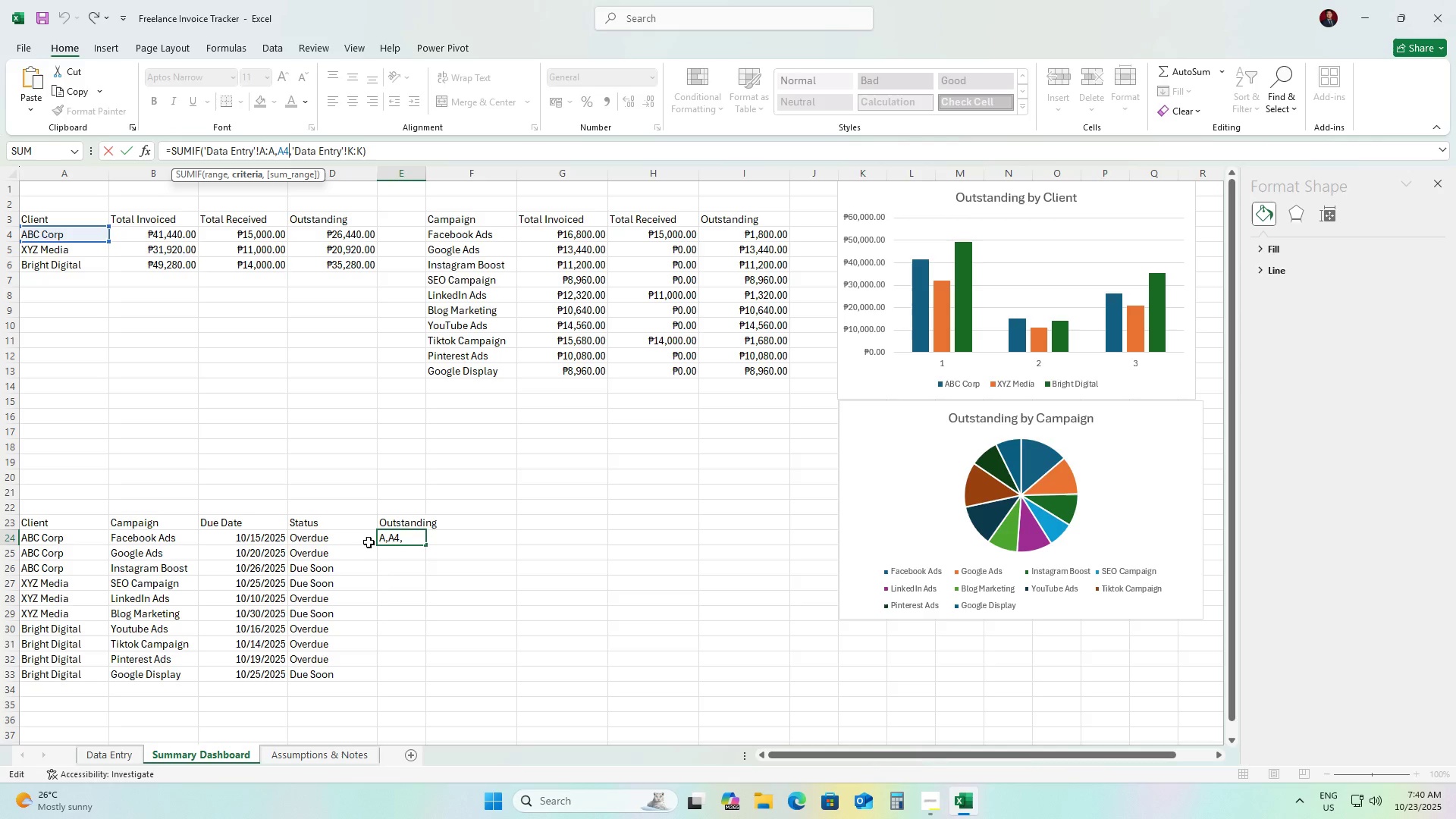 
wait(11.47)
 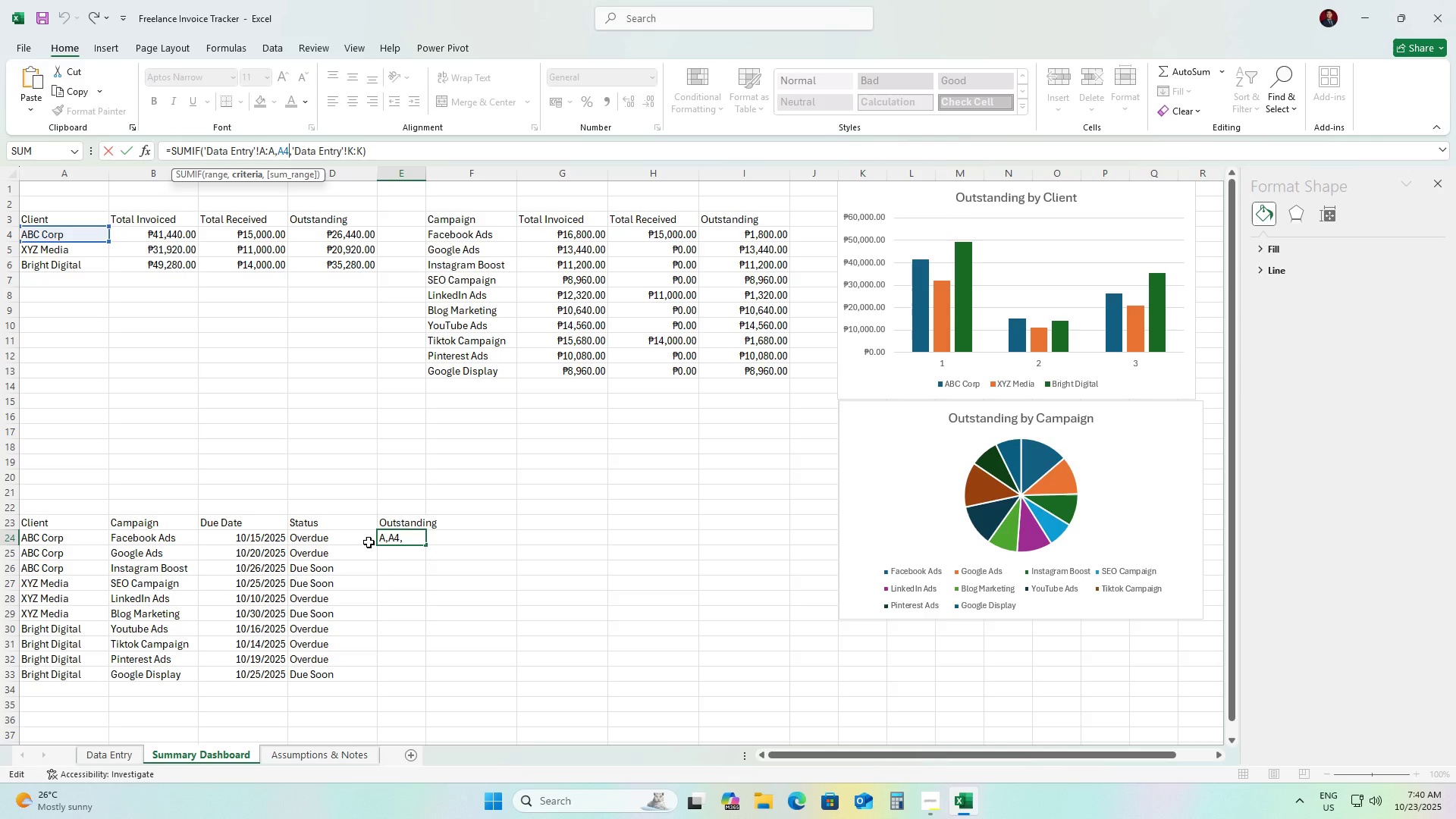 
left_click([63, 541])
 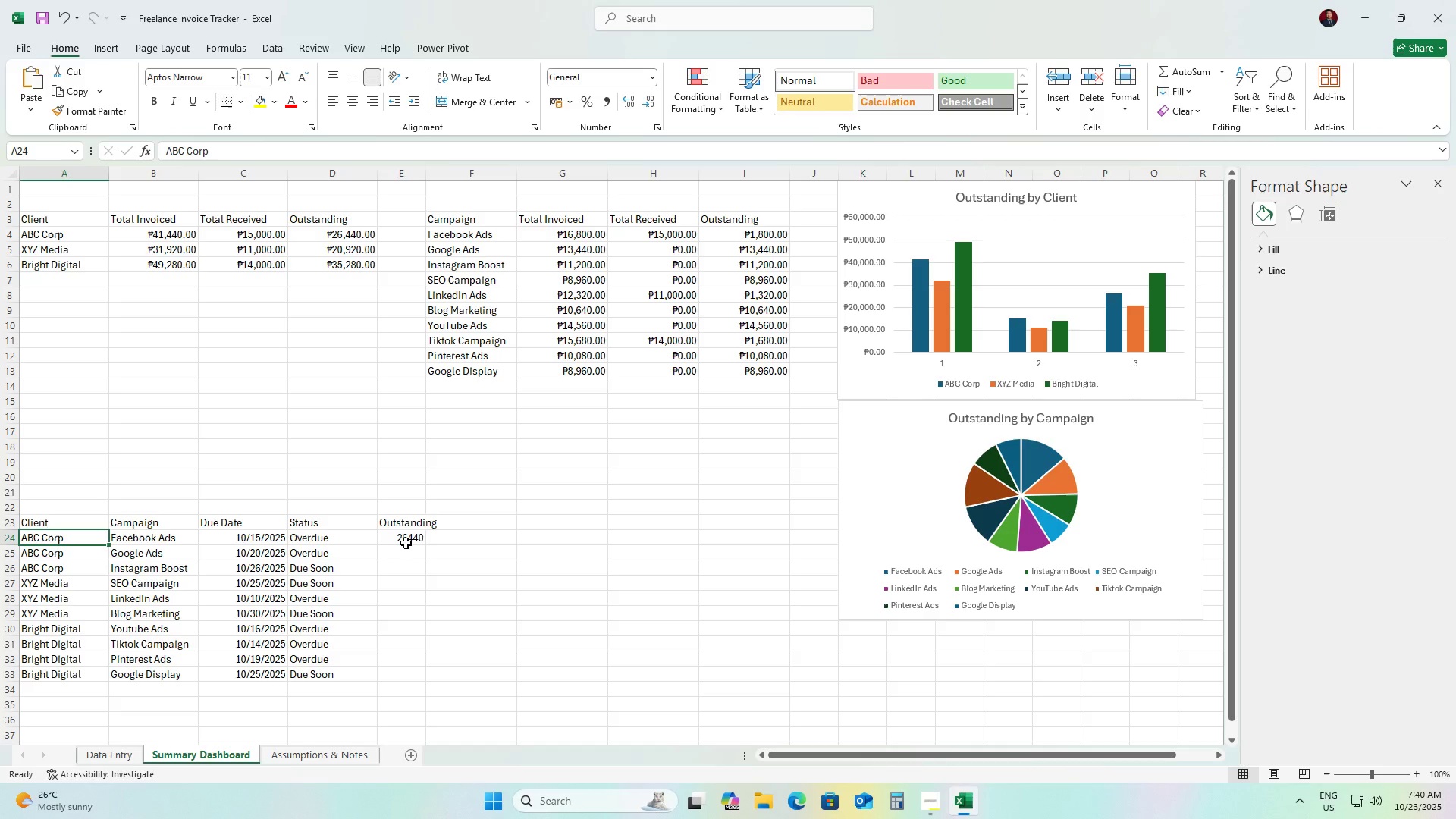 
left_click([408, 540])
 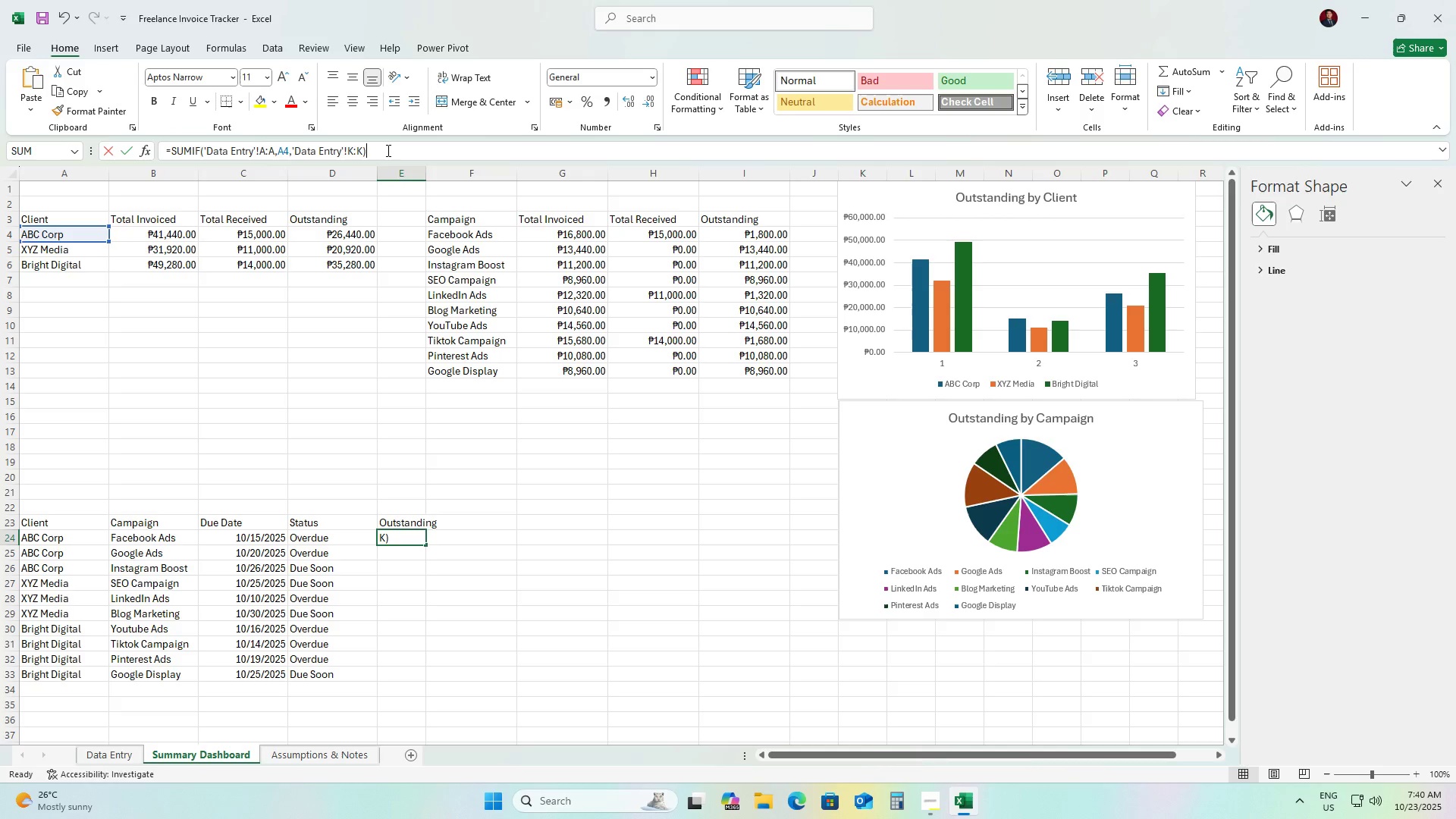 
left_click([387, 150])
 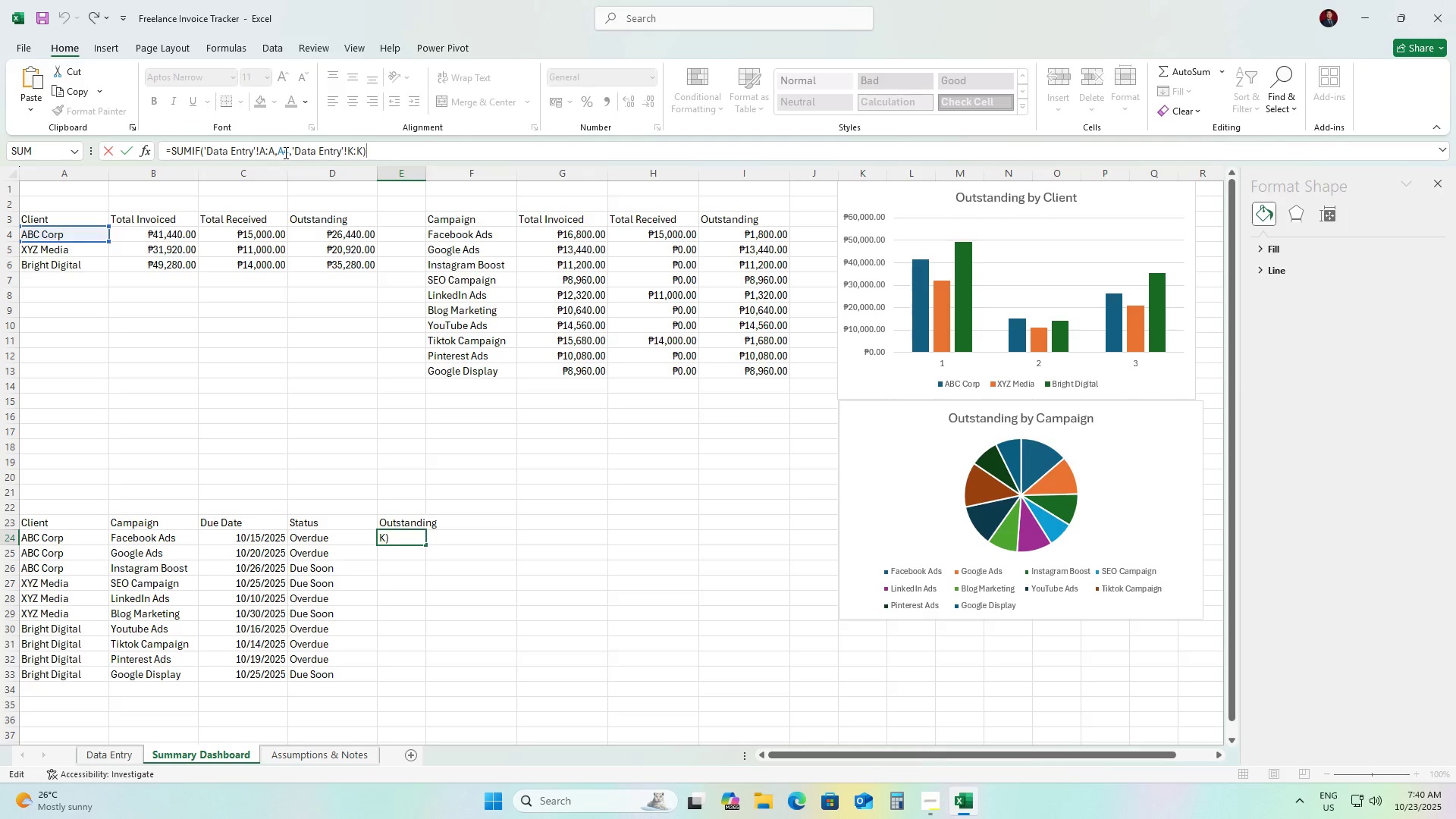 
left_click([284, 152])
 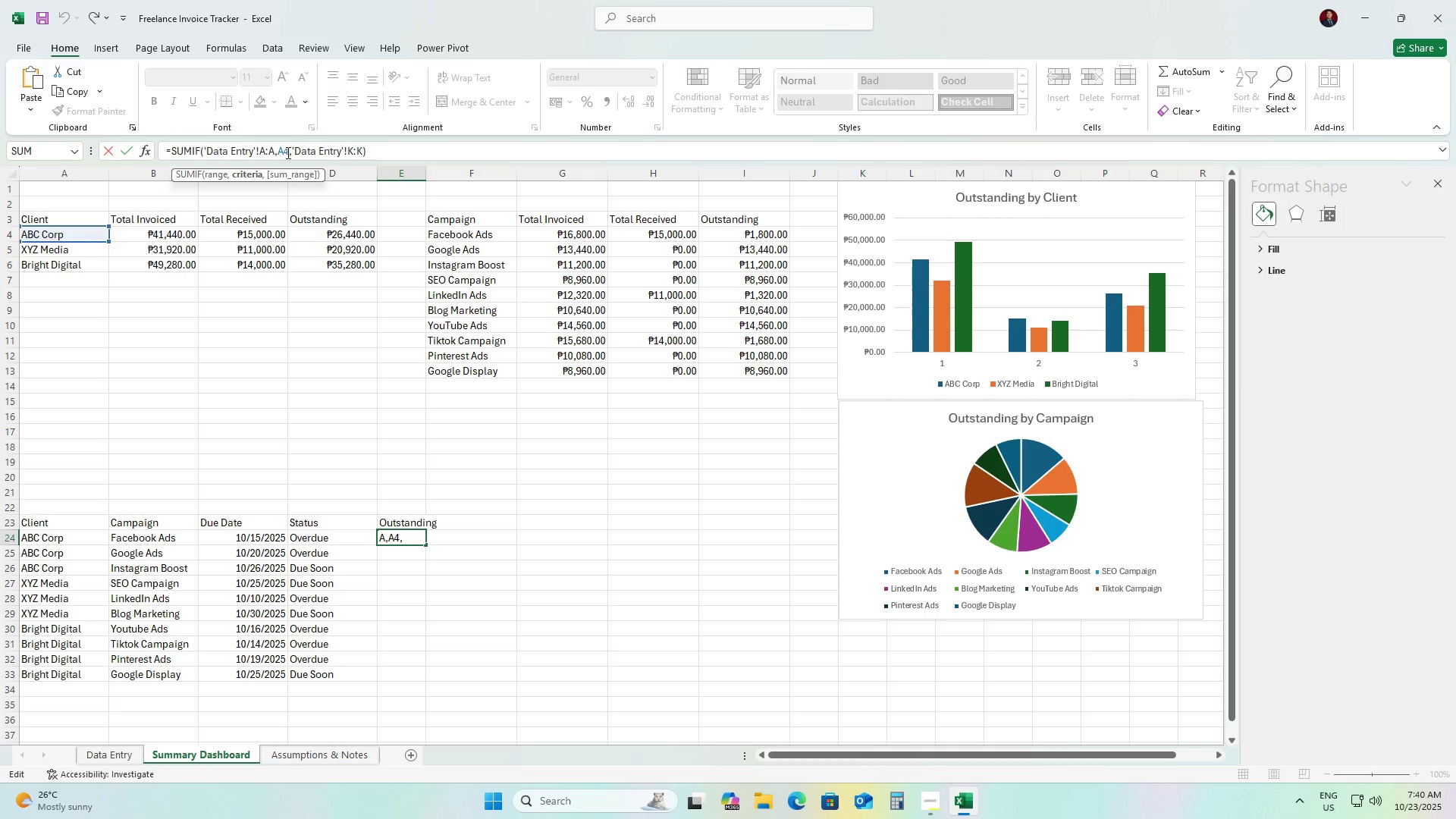 
left_click([287, 152])
 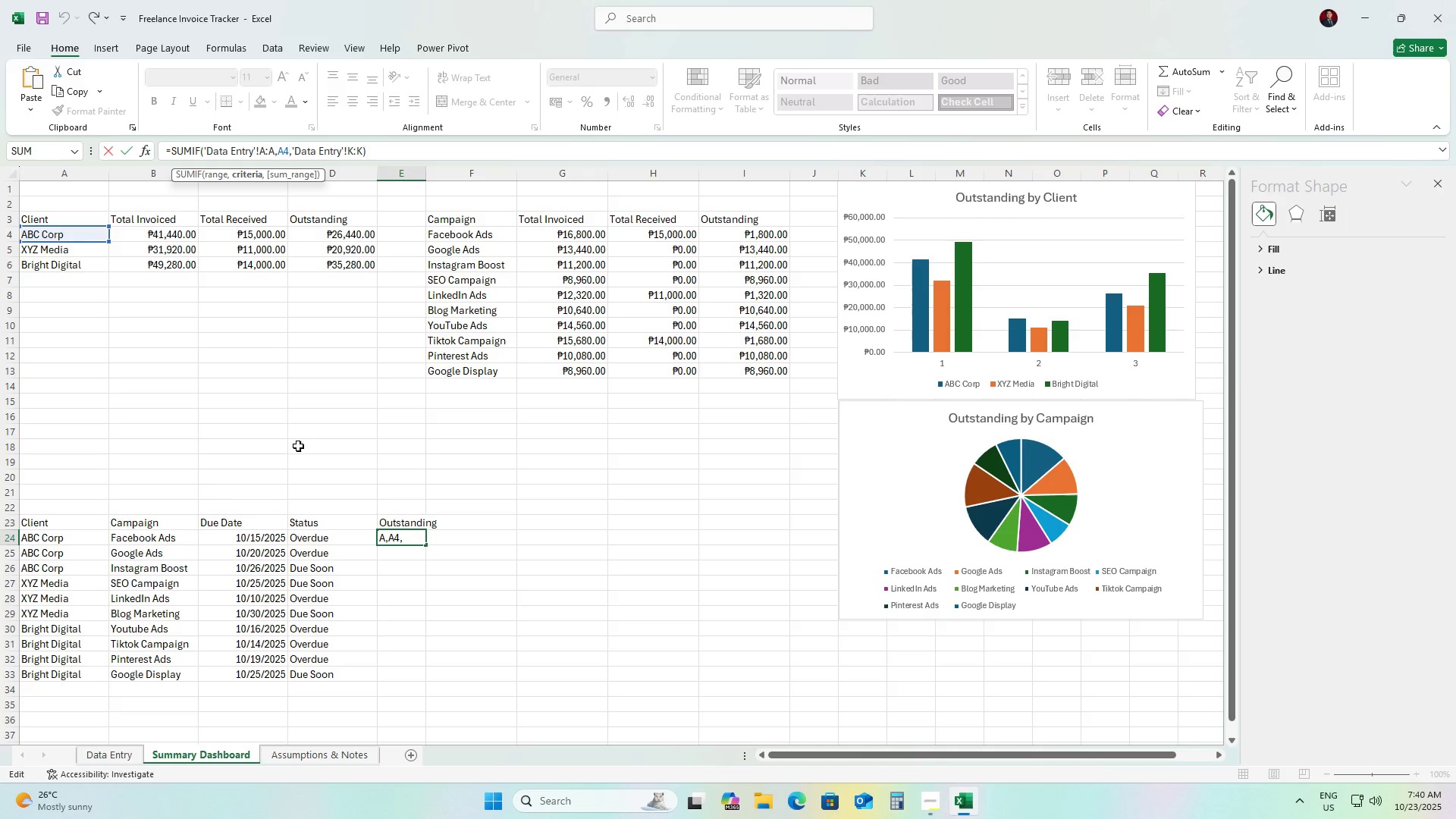 
key(Backspace)
 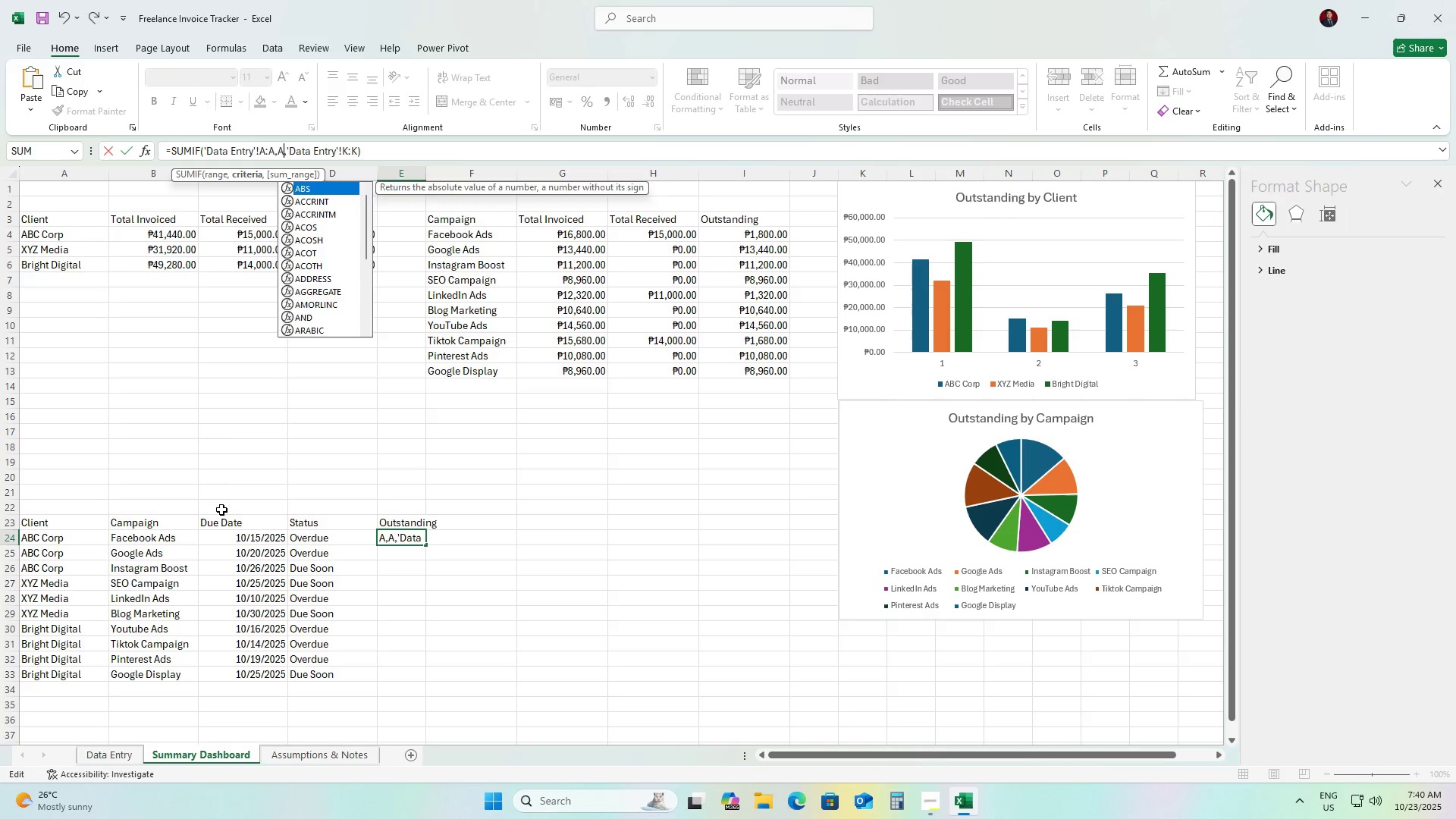 
key(Backspace)
 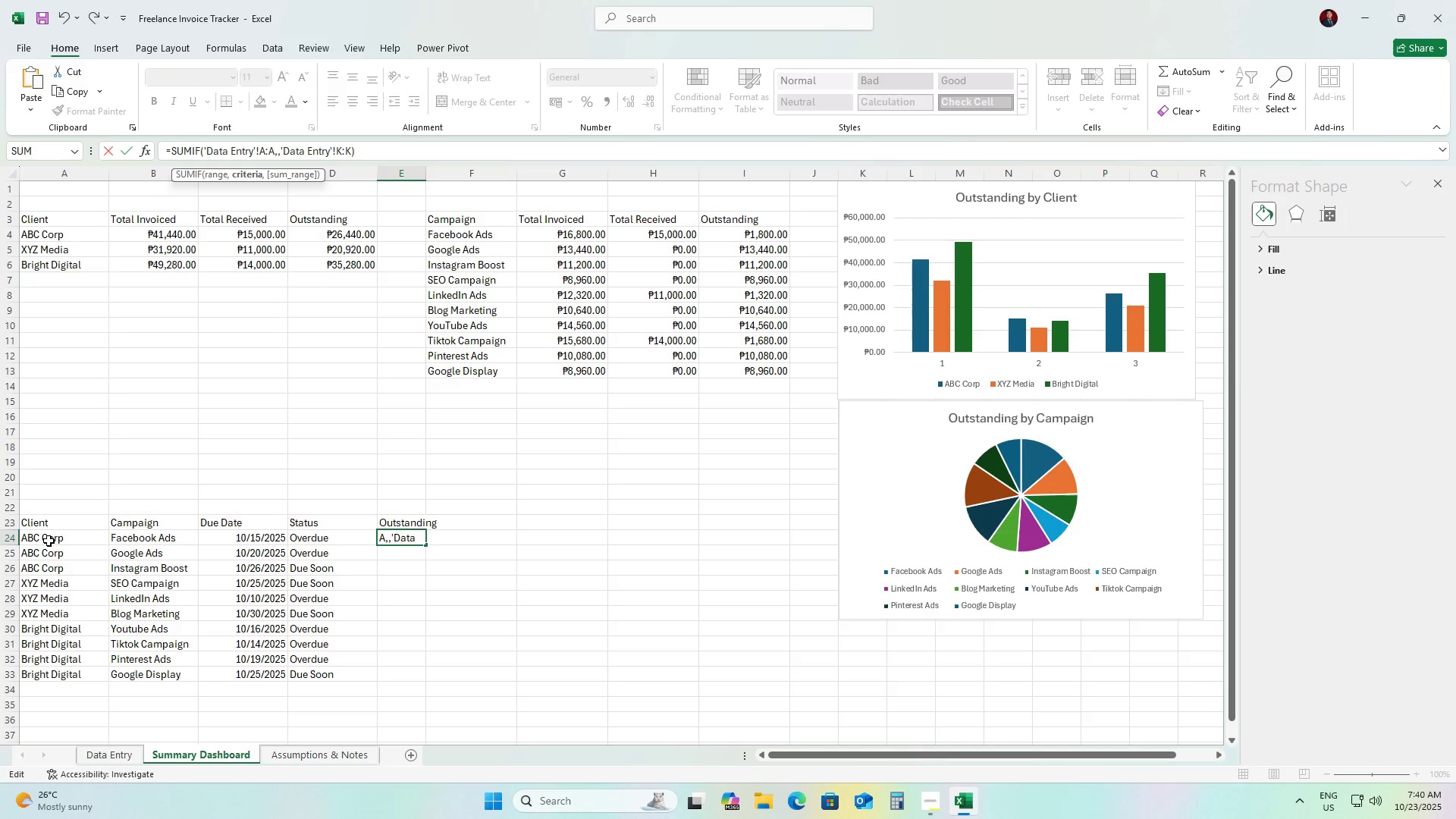 
left_click([49, 541])
 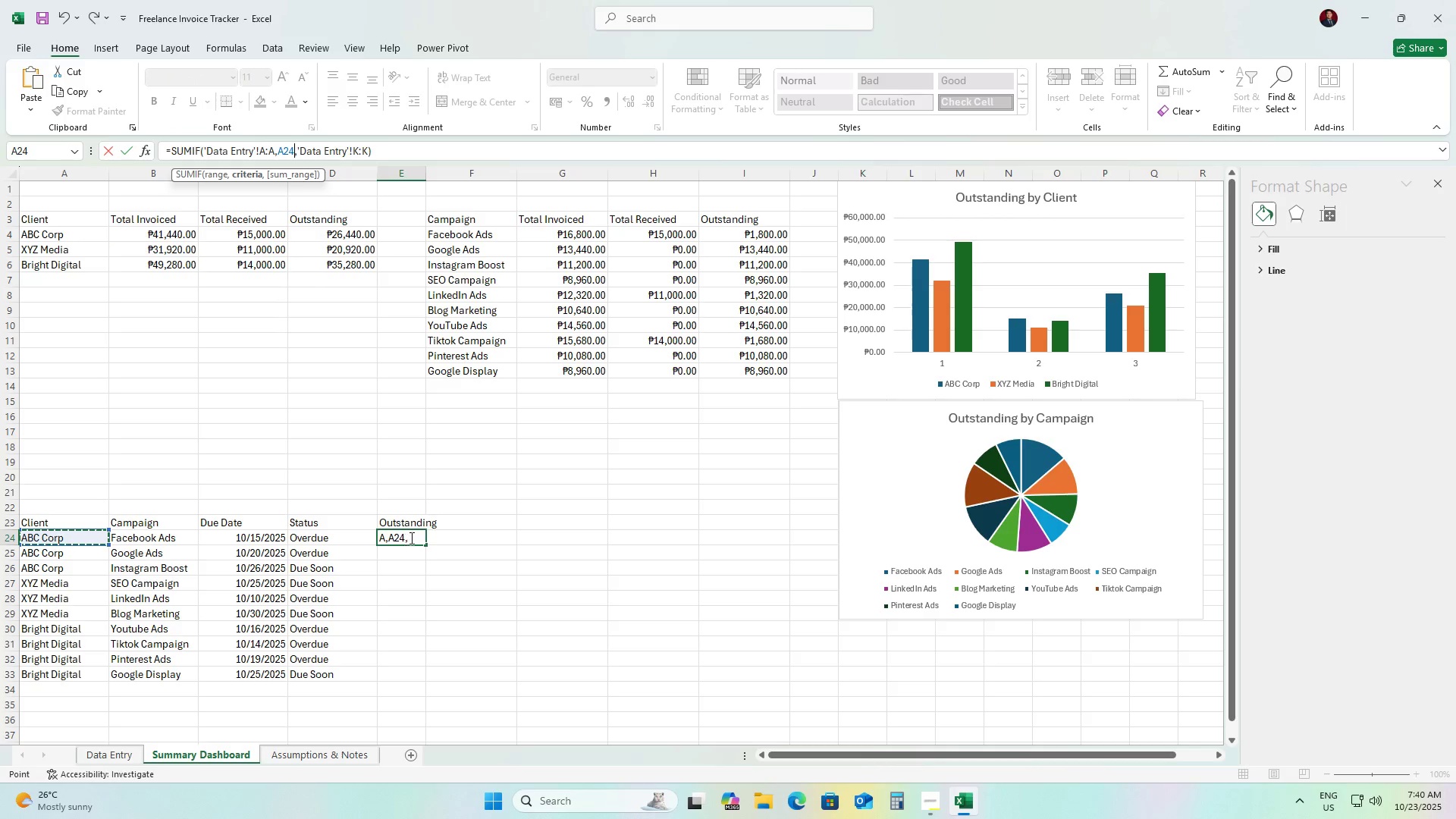 
left_click([411, 538])
 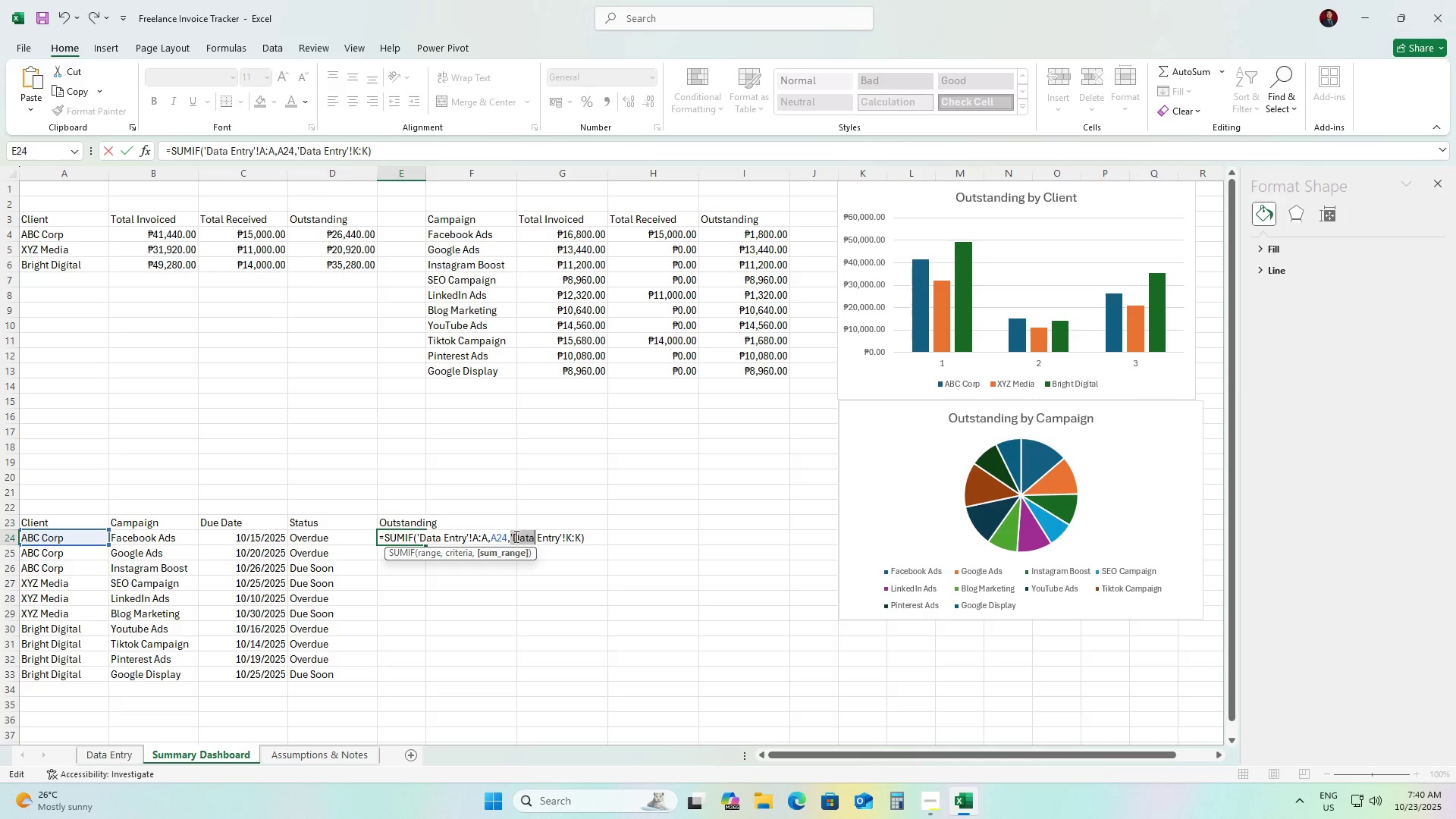 
left_click([515, 536])
 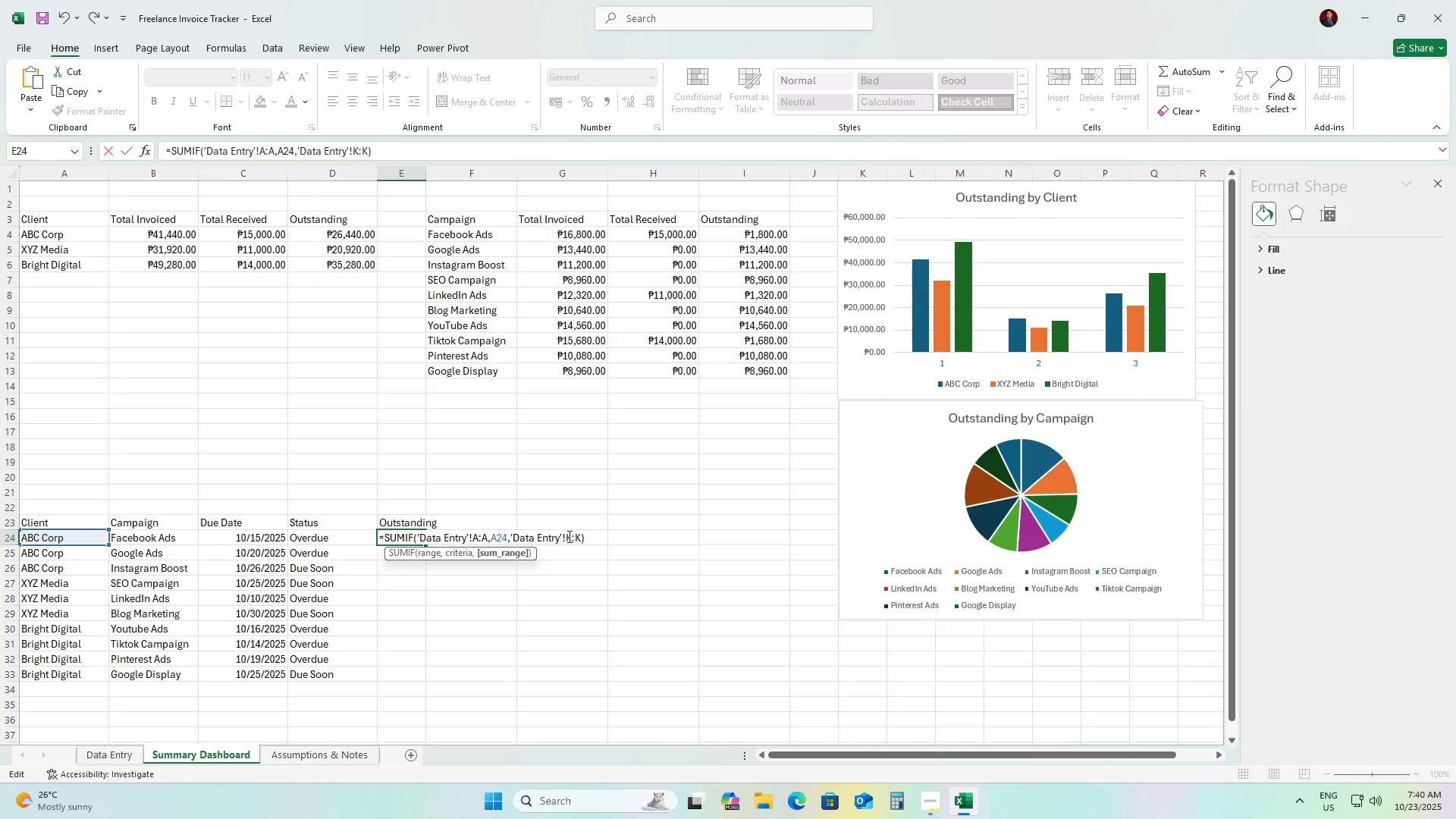 
left_click([568, 536])
 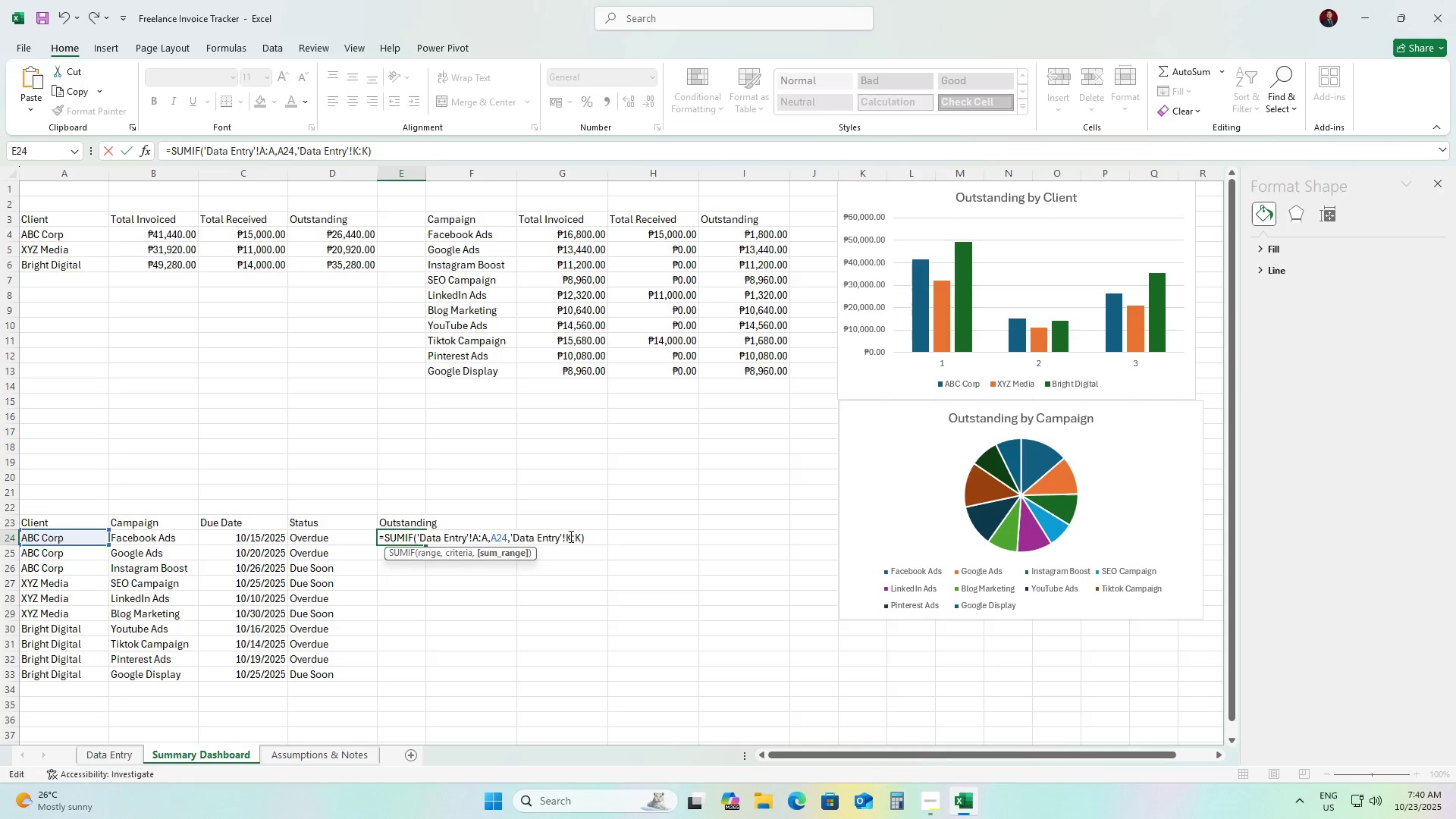 
left_click([570, 536])
 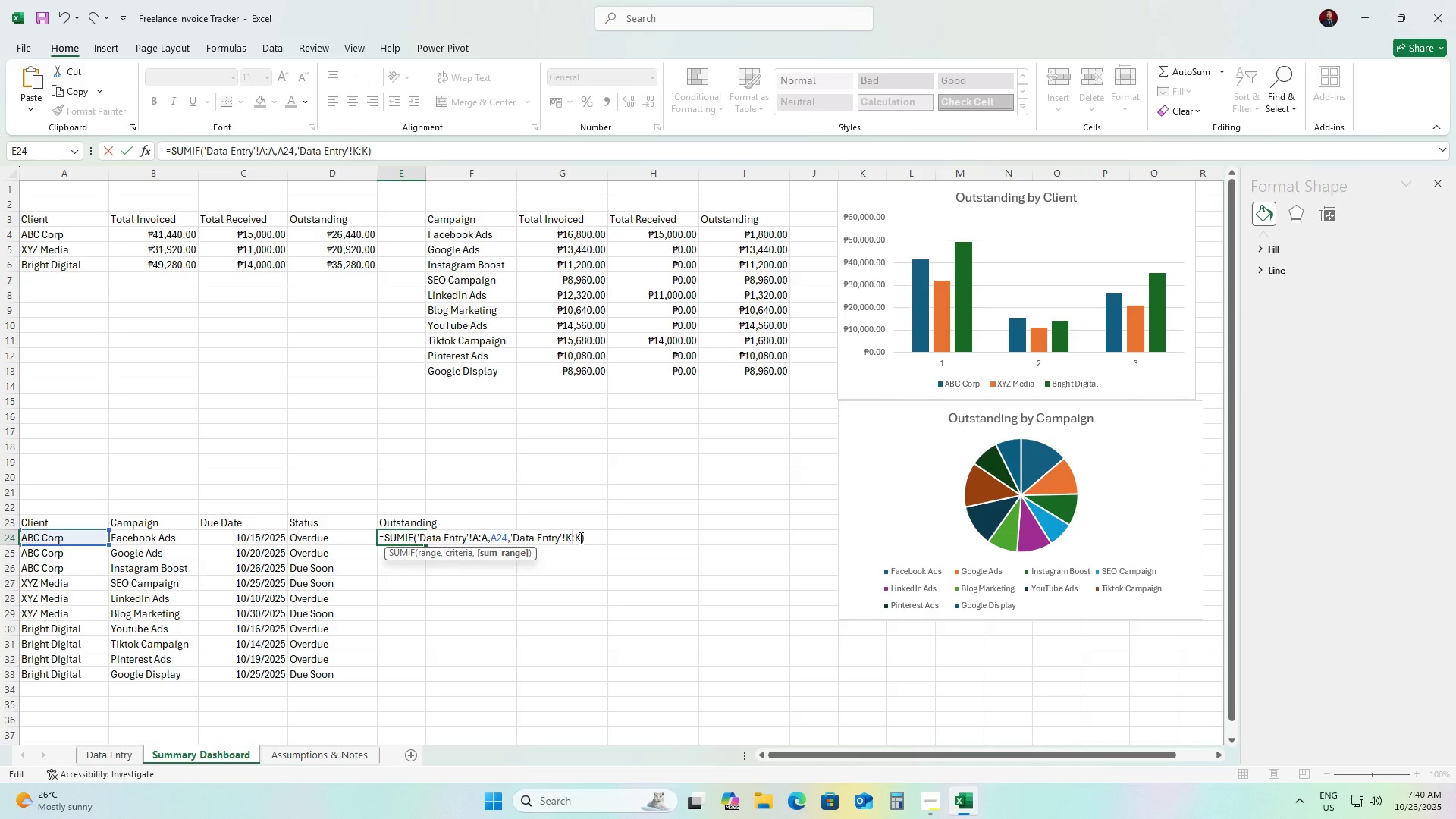 
left_click([579, 538])
 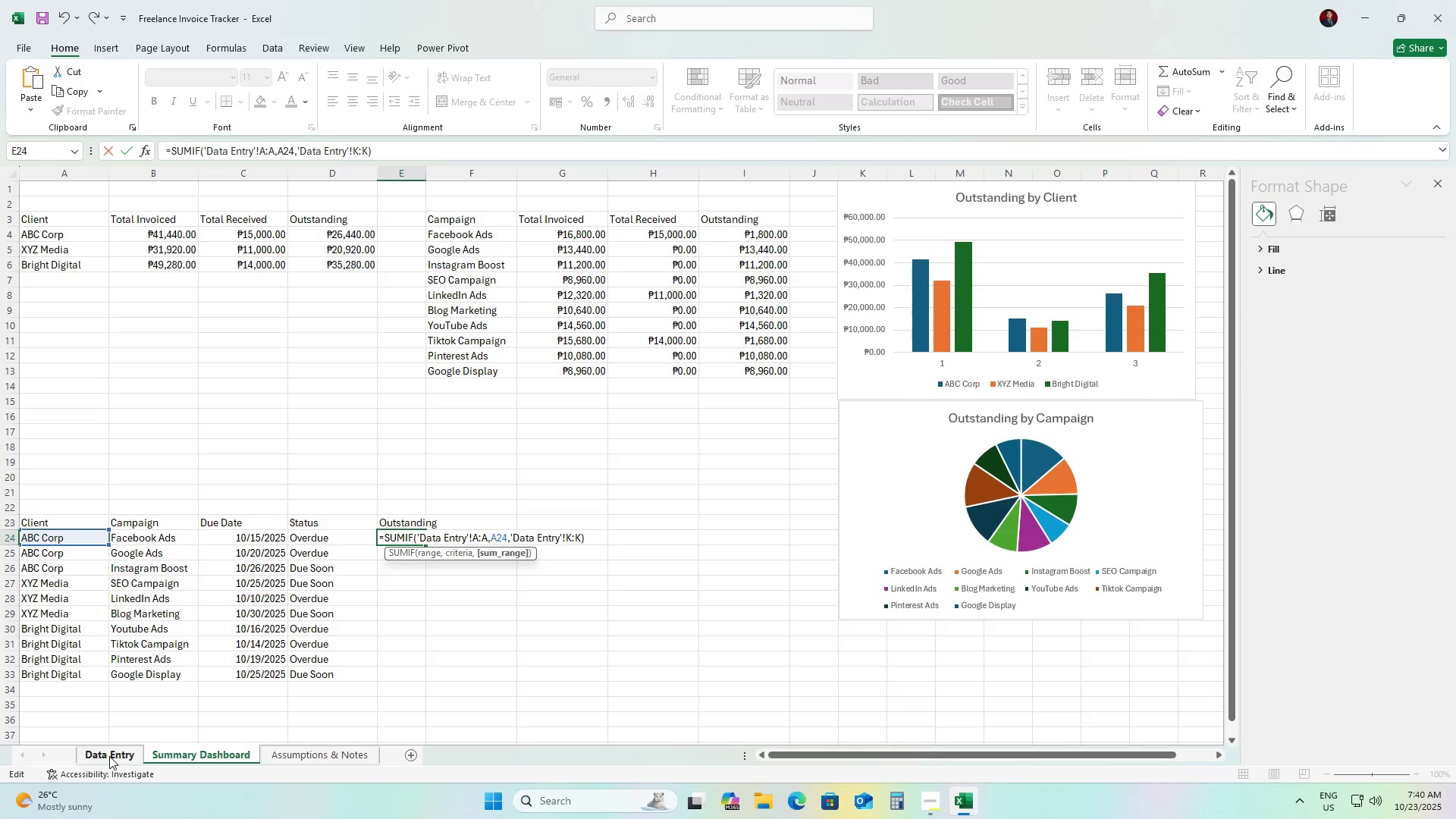 
left_click([108, 752])
 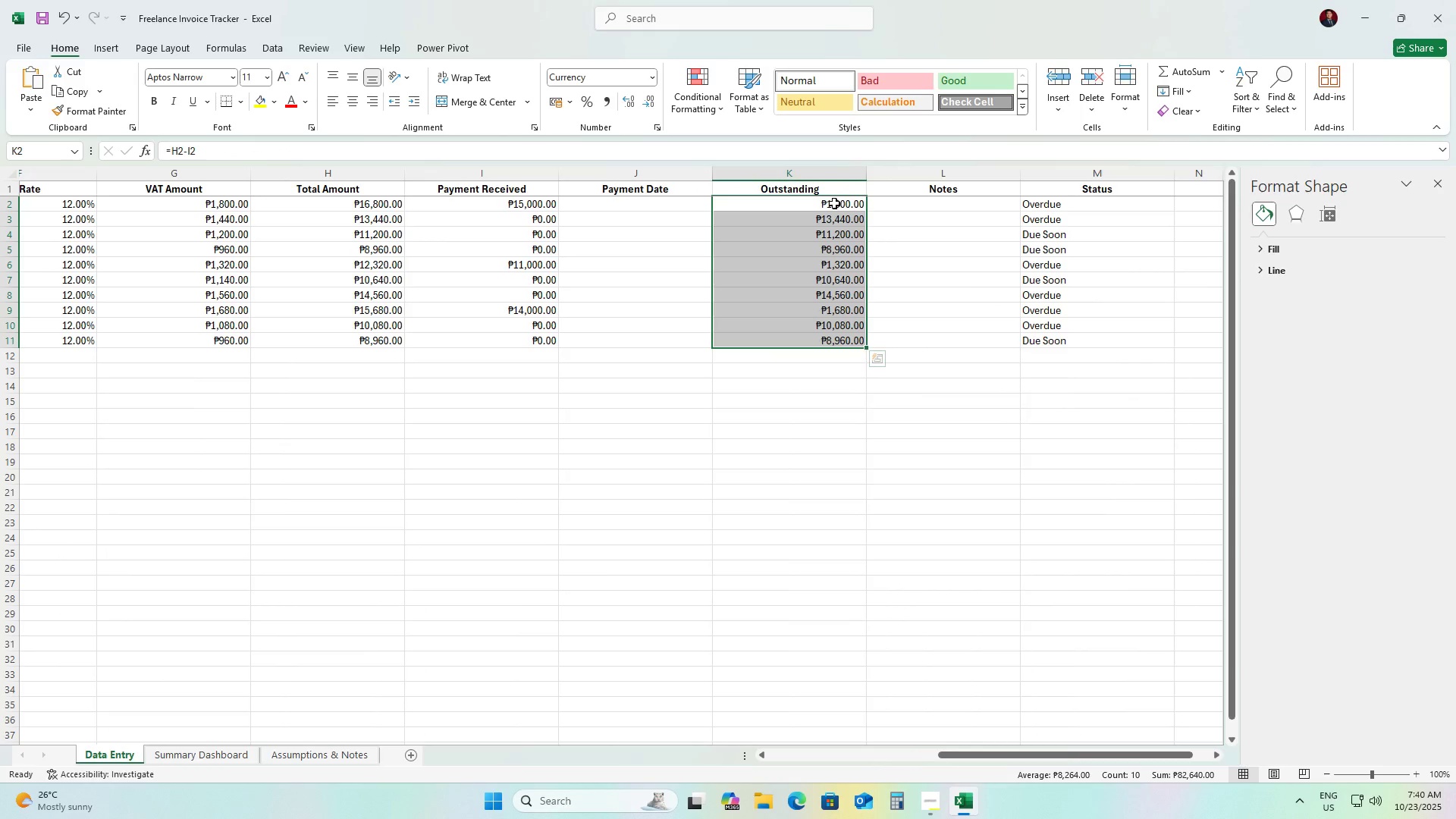 
left_click([834, 203])
 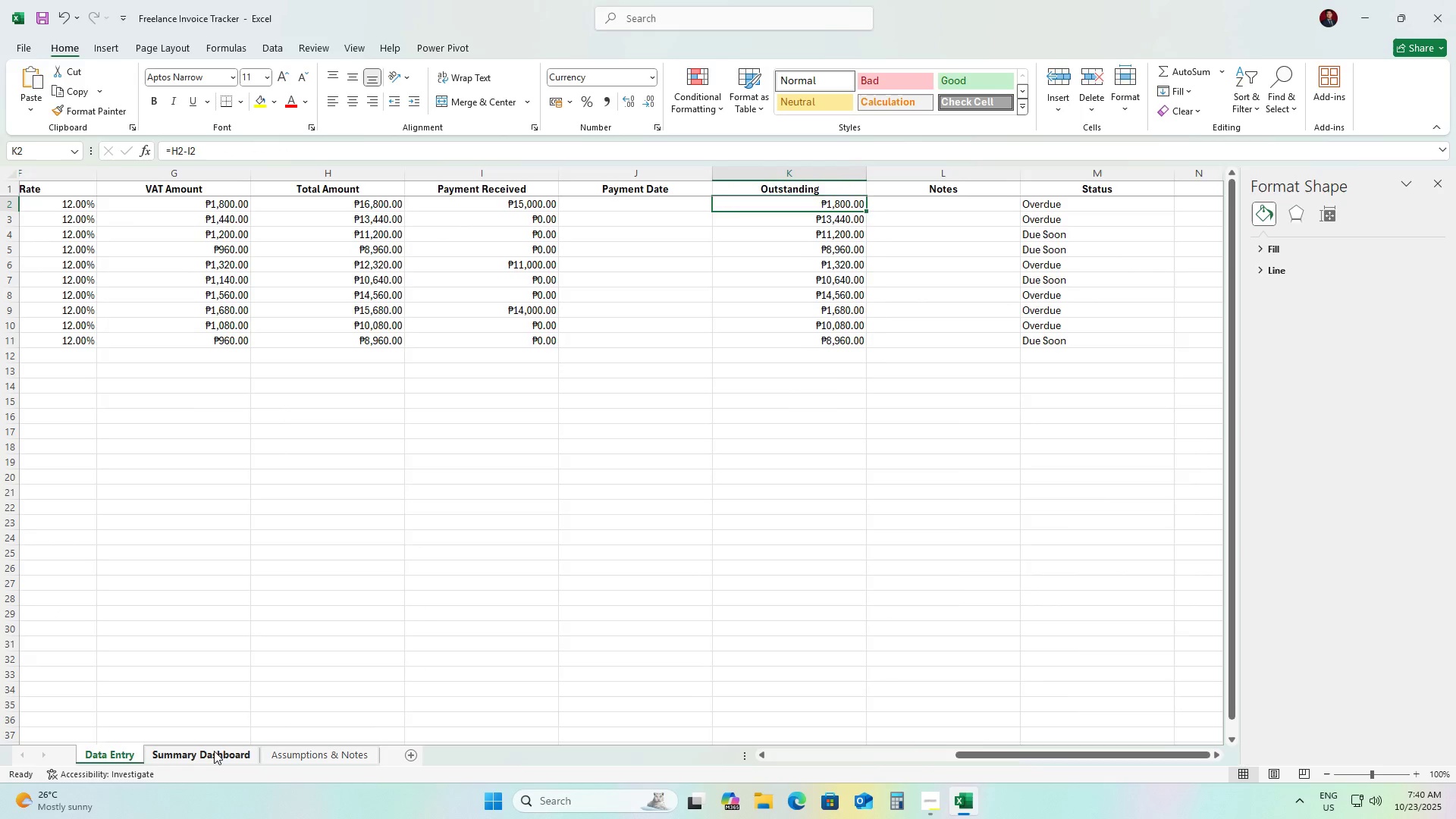 
left_click([214, 751])
 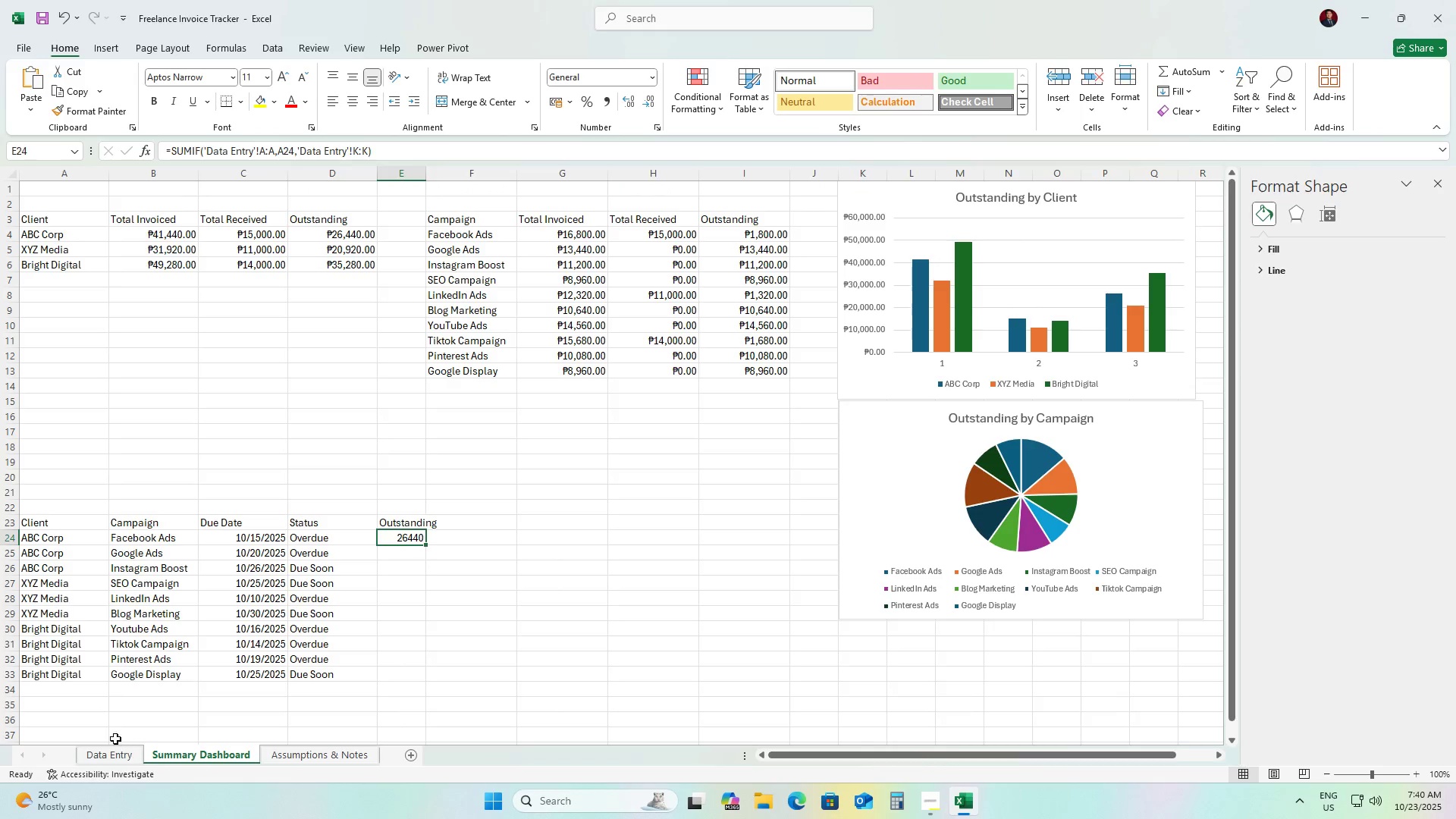 
left_click([111, 752])
 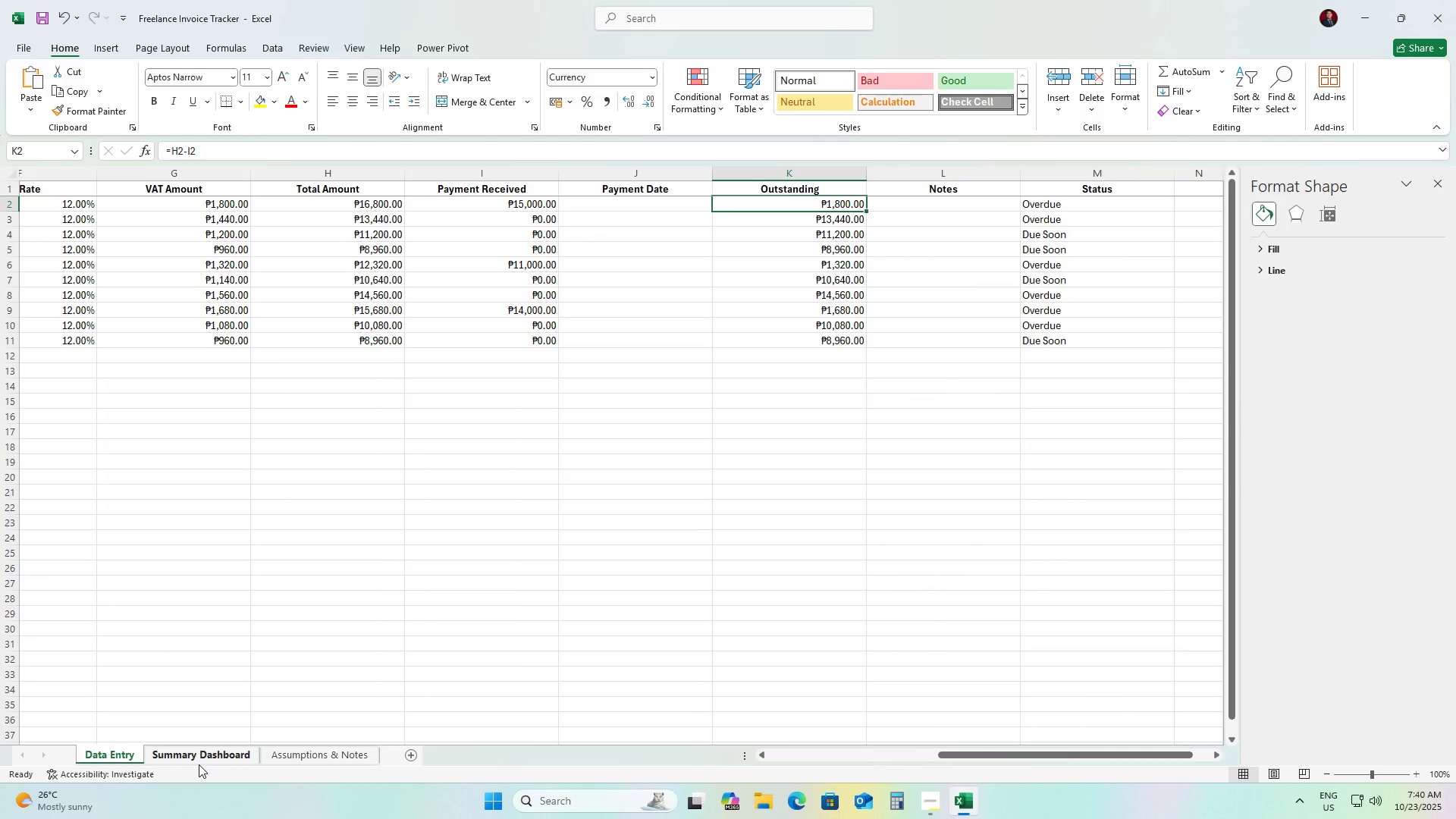 
left_click([200, 754])
 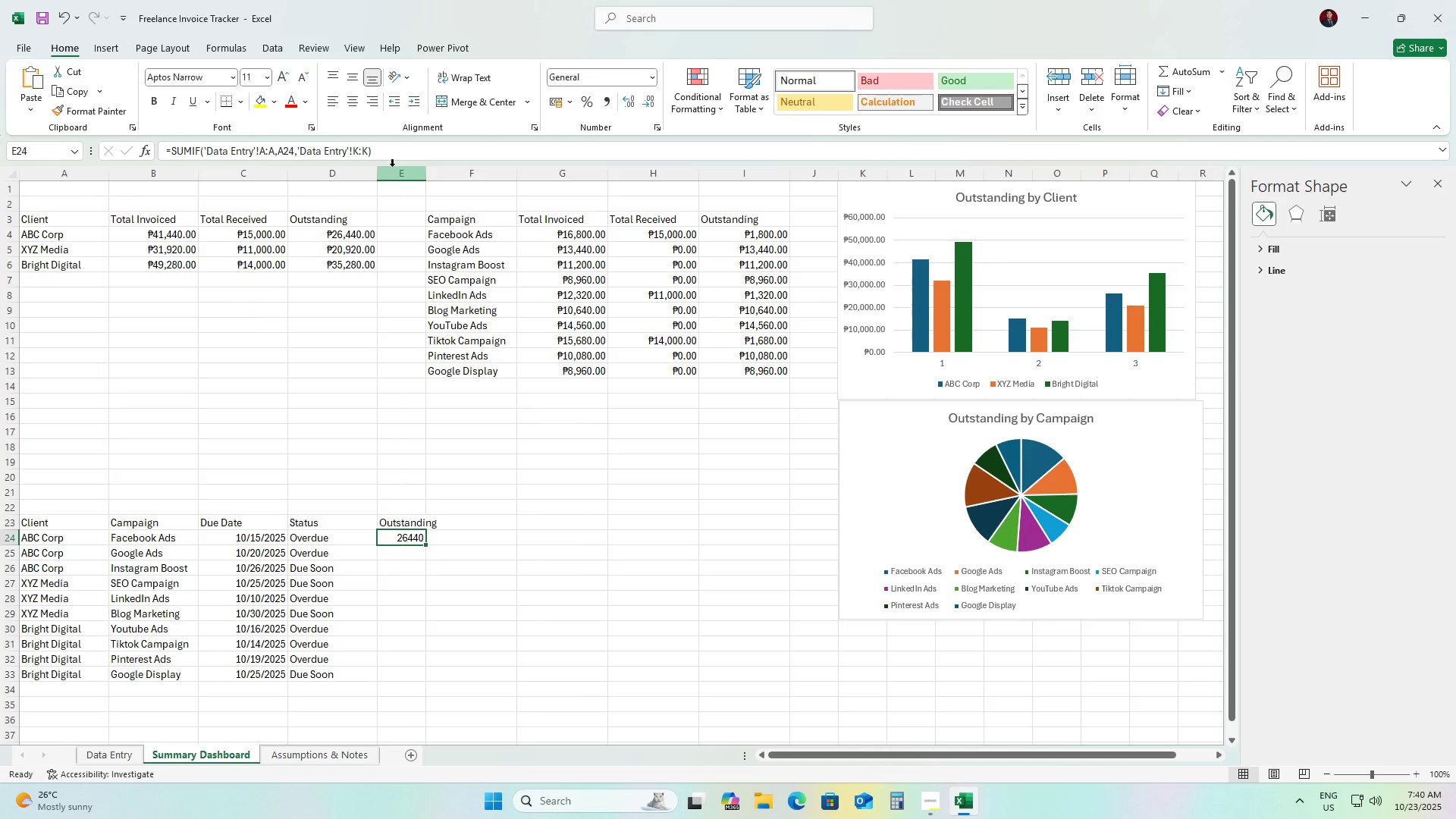 
left_click([384, 155])
 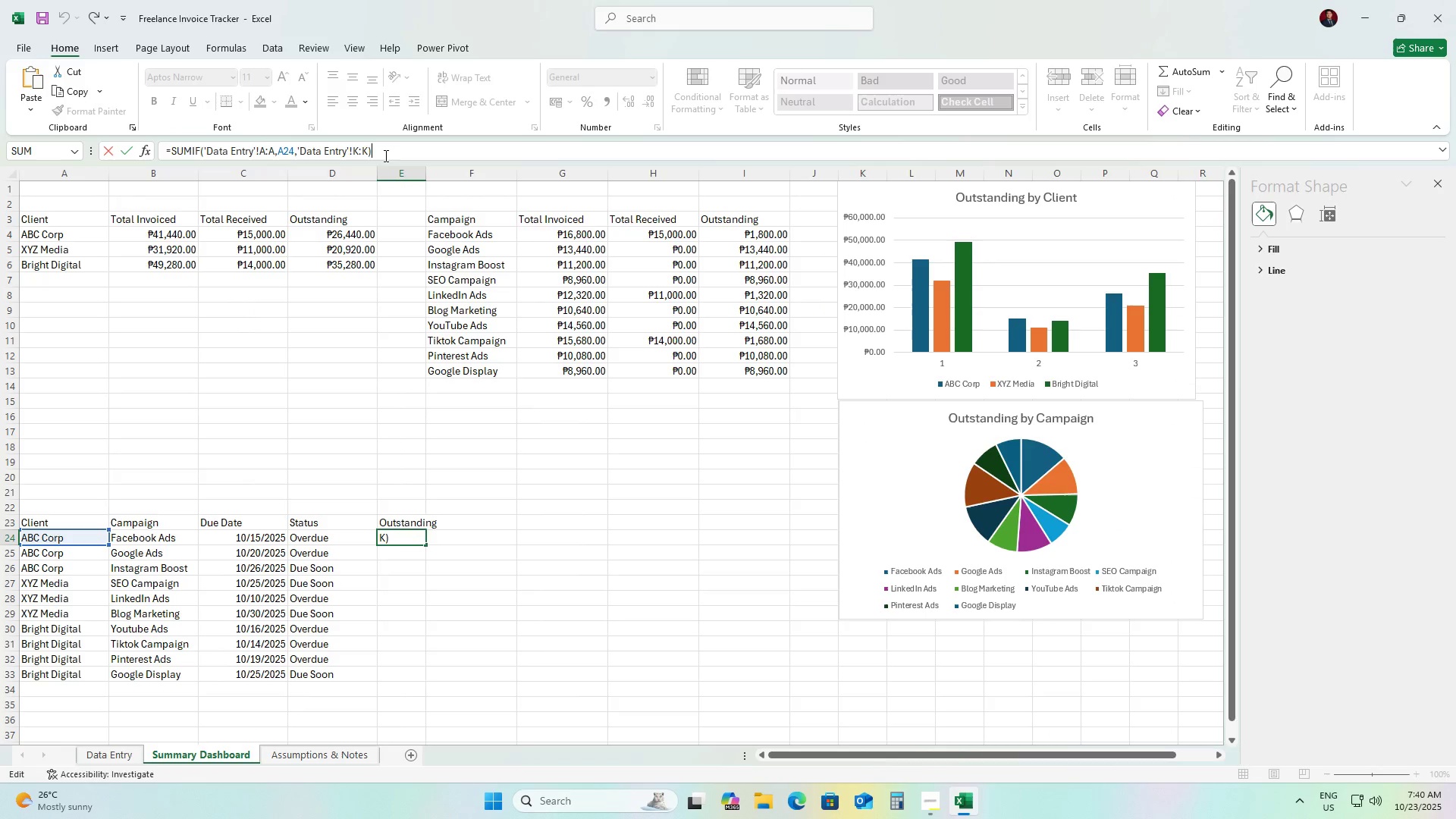 
key(NumpadEnter)
 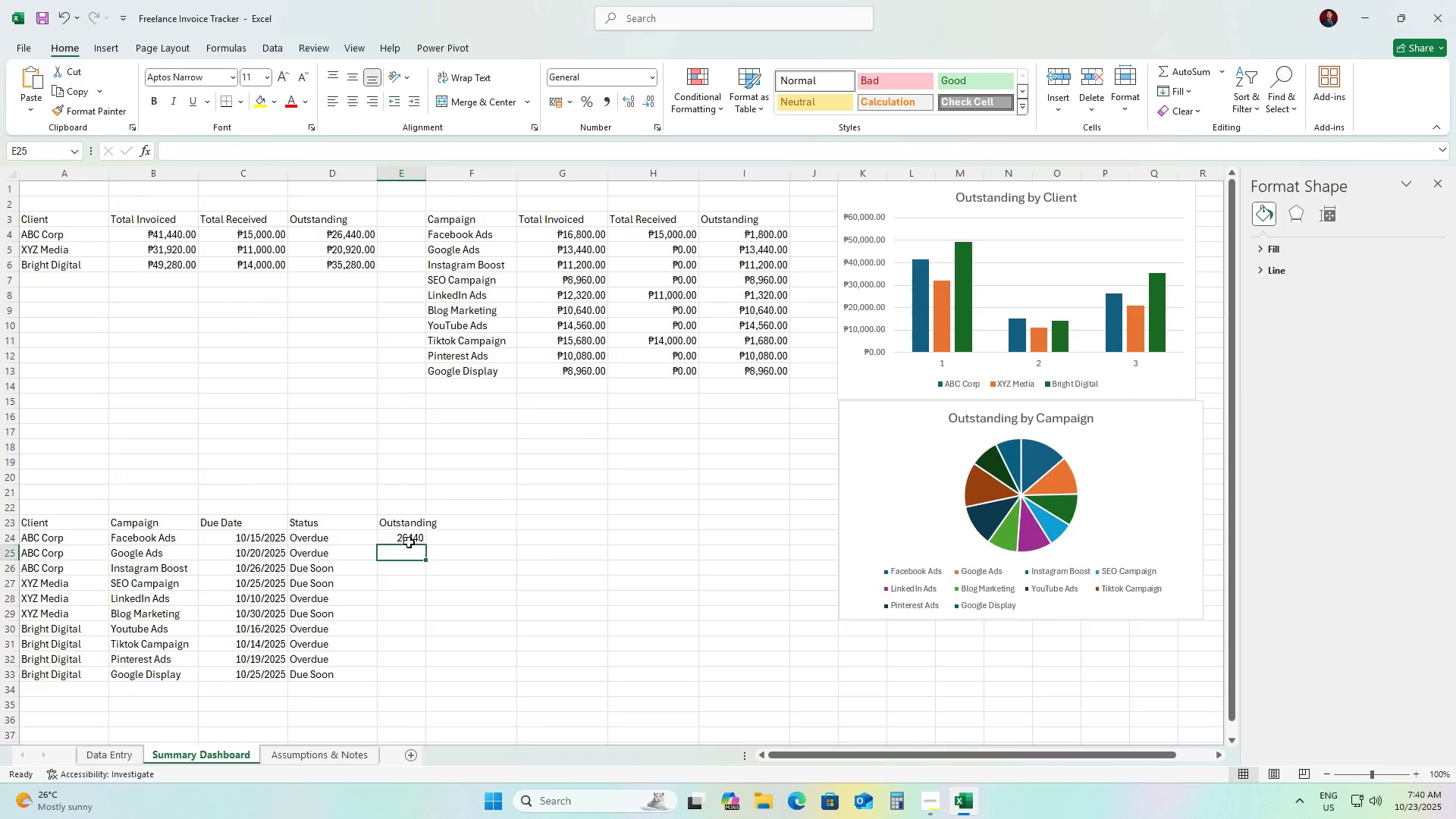 
left_click([409, 542])
 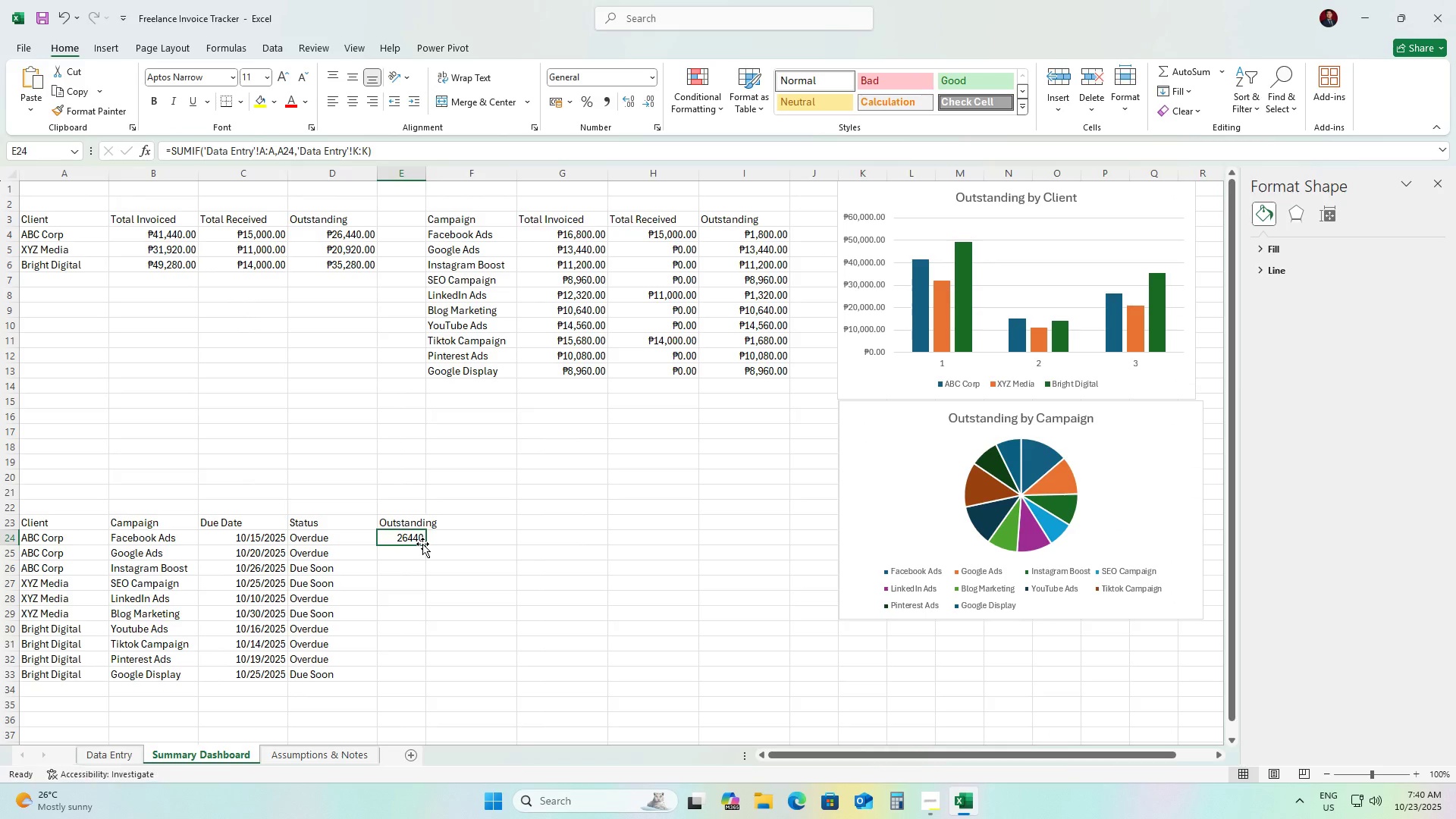 
double_click([422, 544])
 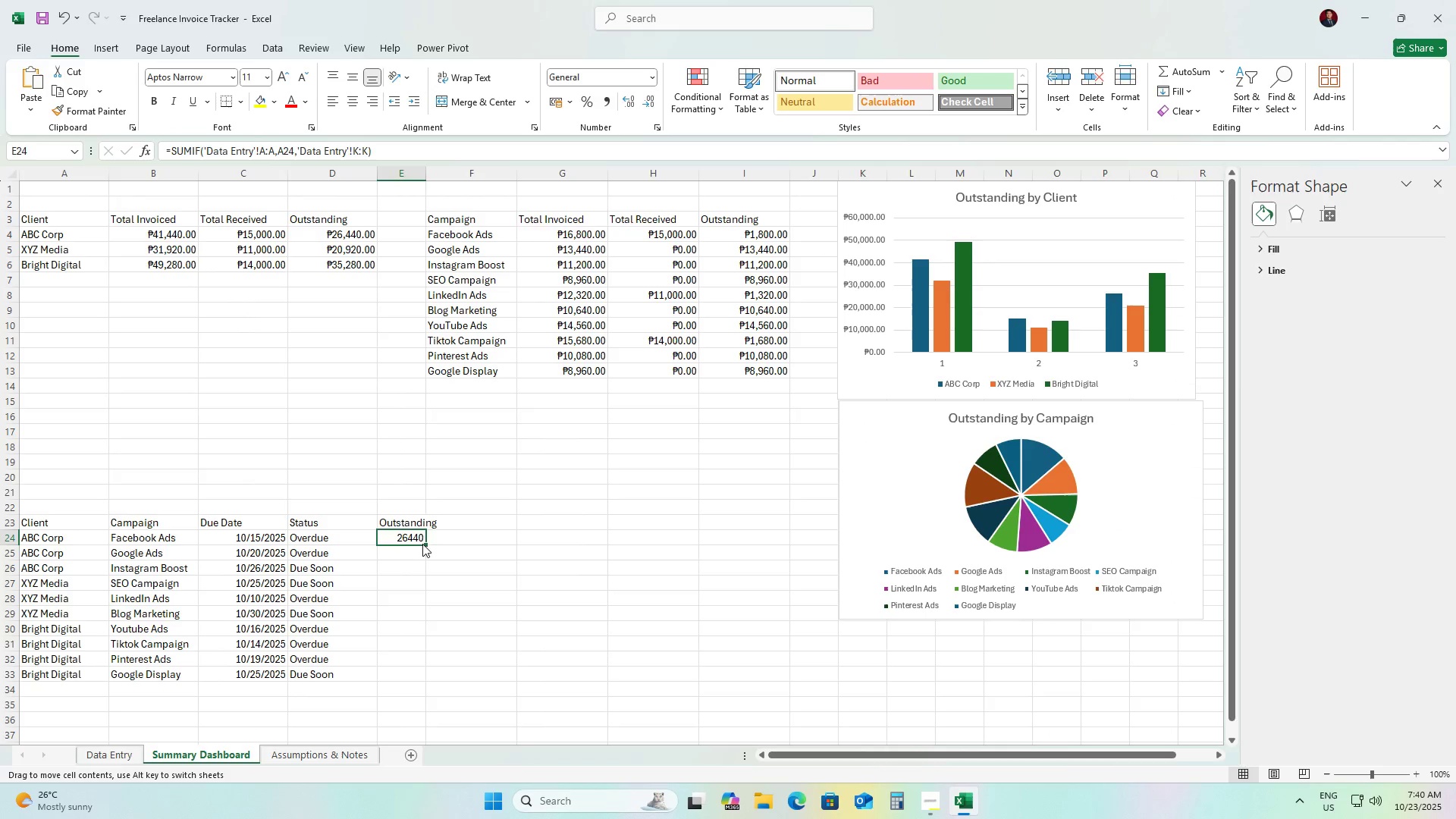 
triple_click([422, 544])
 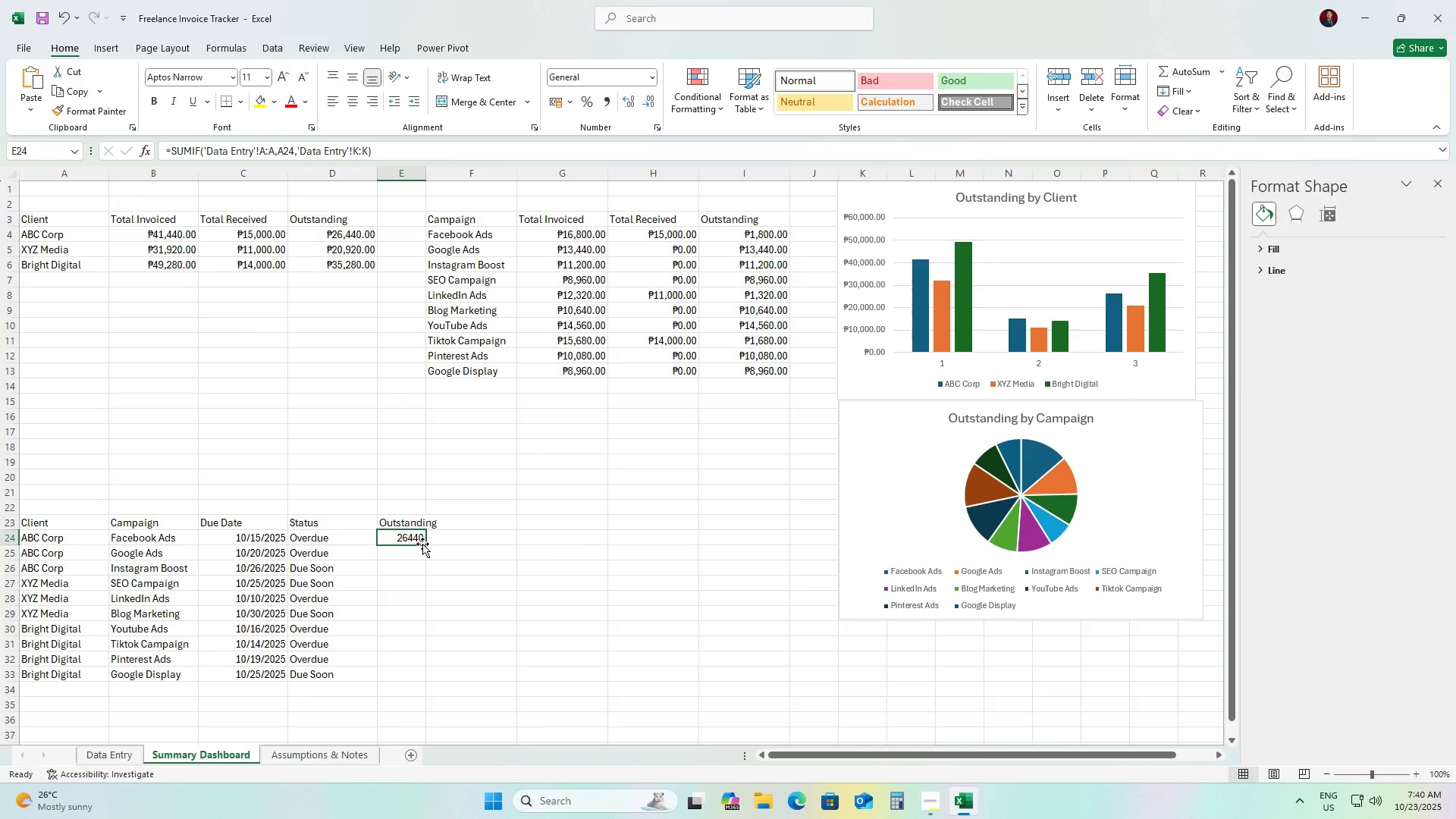 
triple_click([422, 544])
 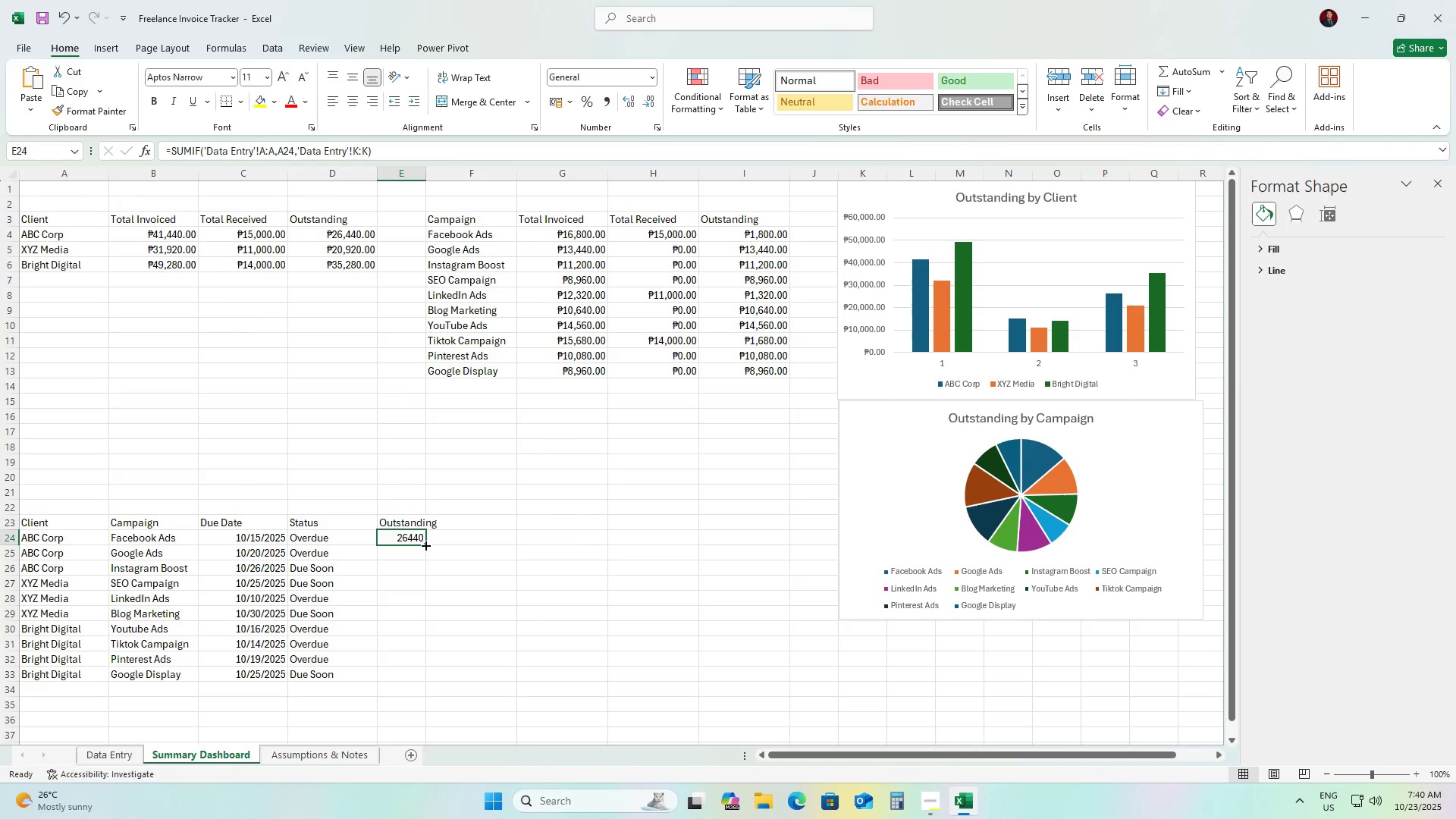 
double_click([425, 544])
 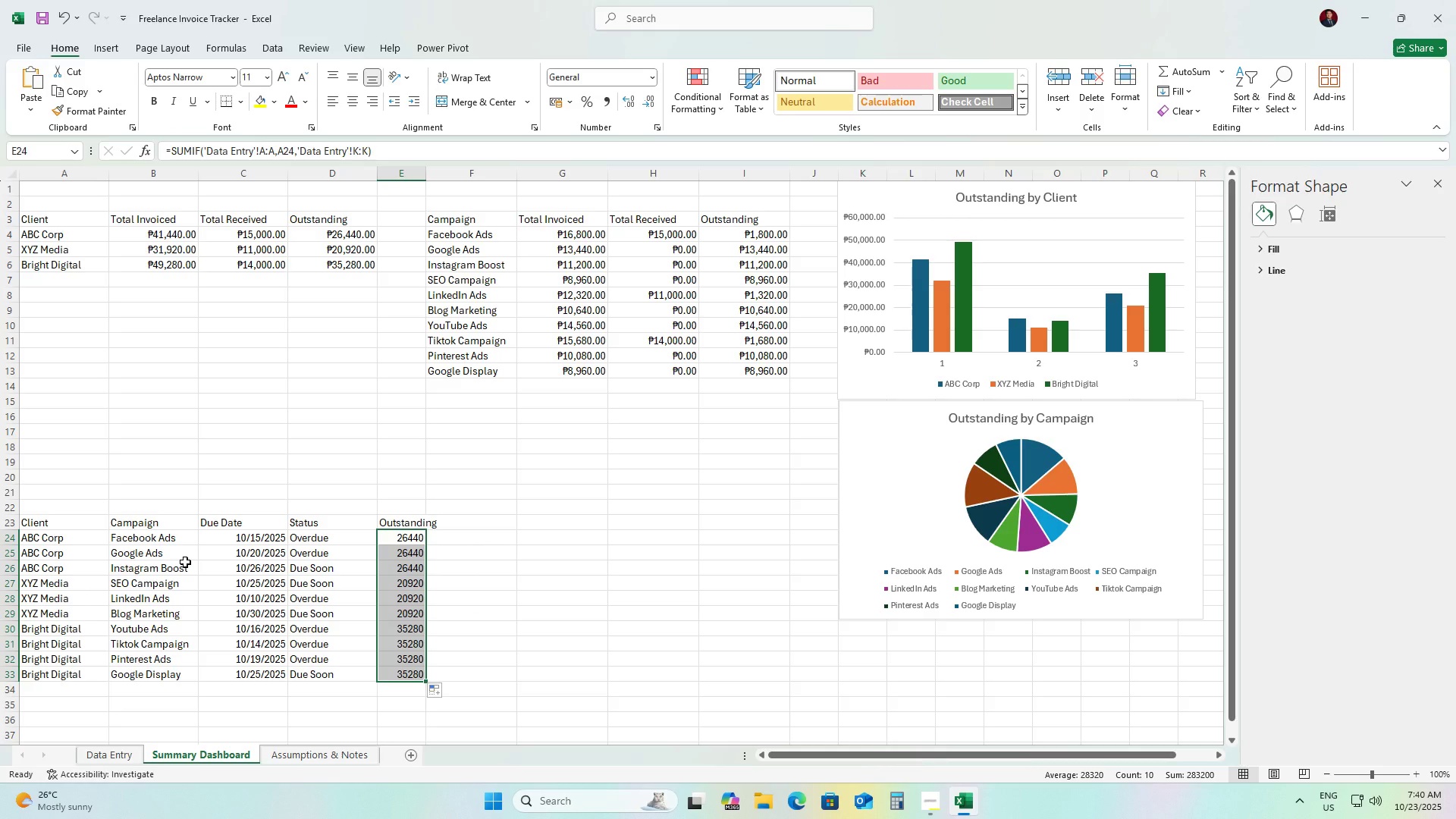 
wait(8.8)
 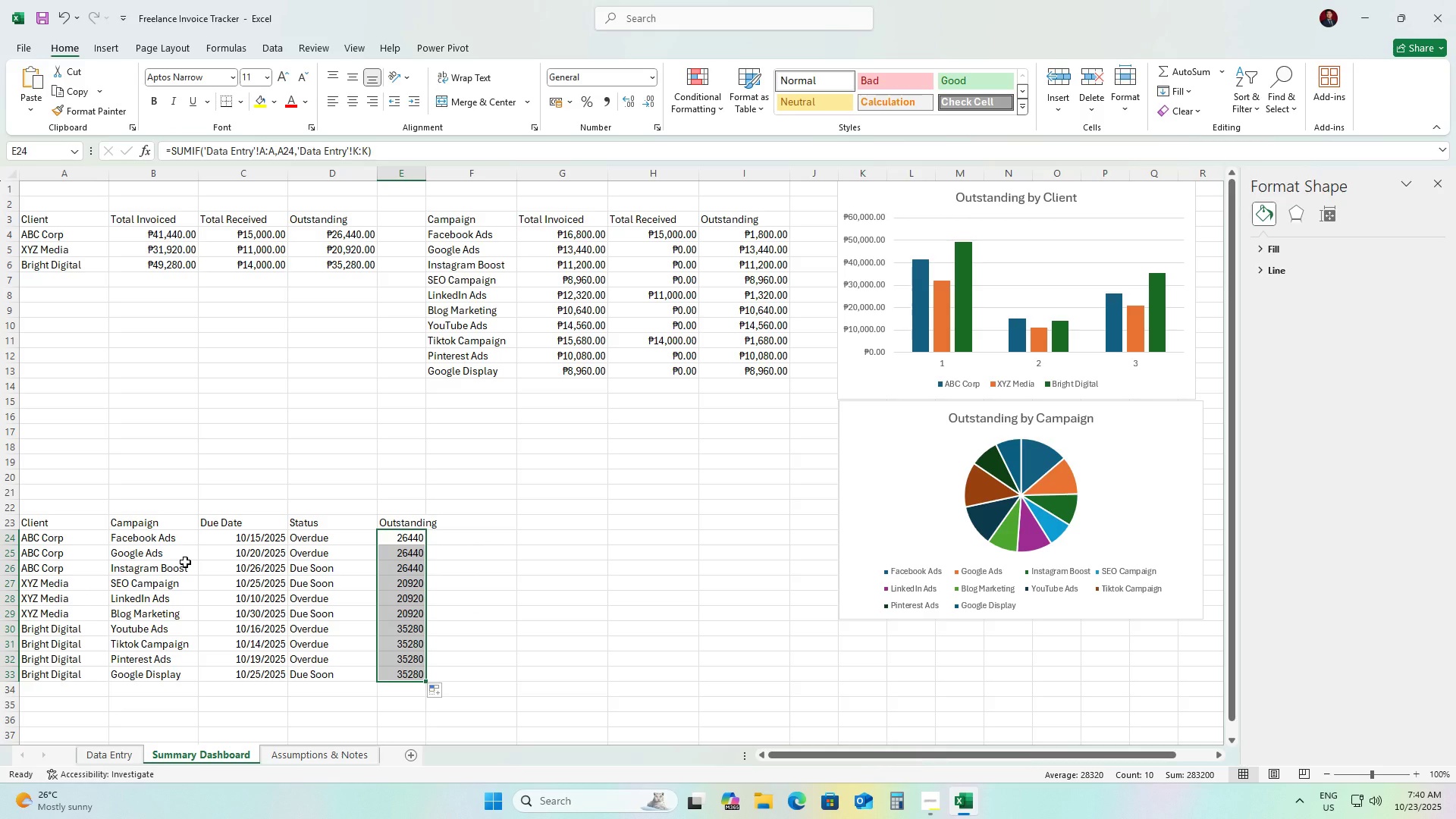 
left_click([113, 758])
 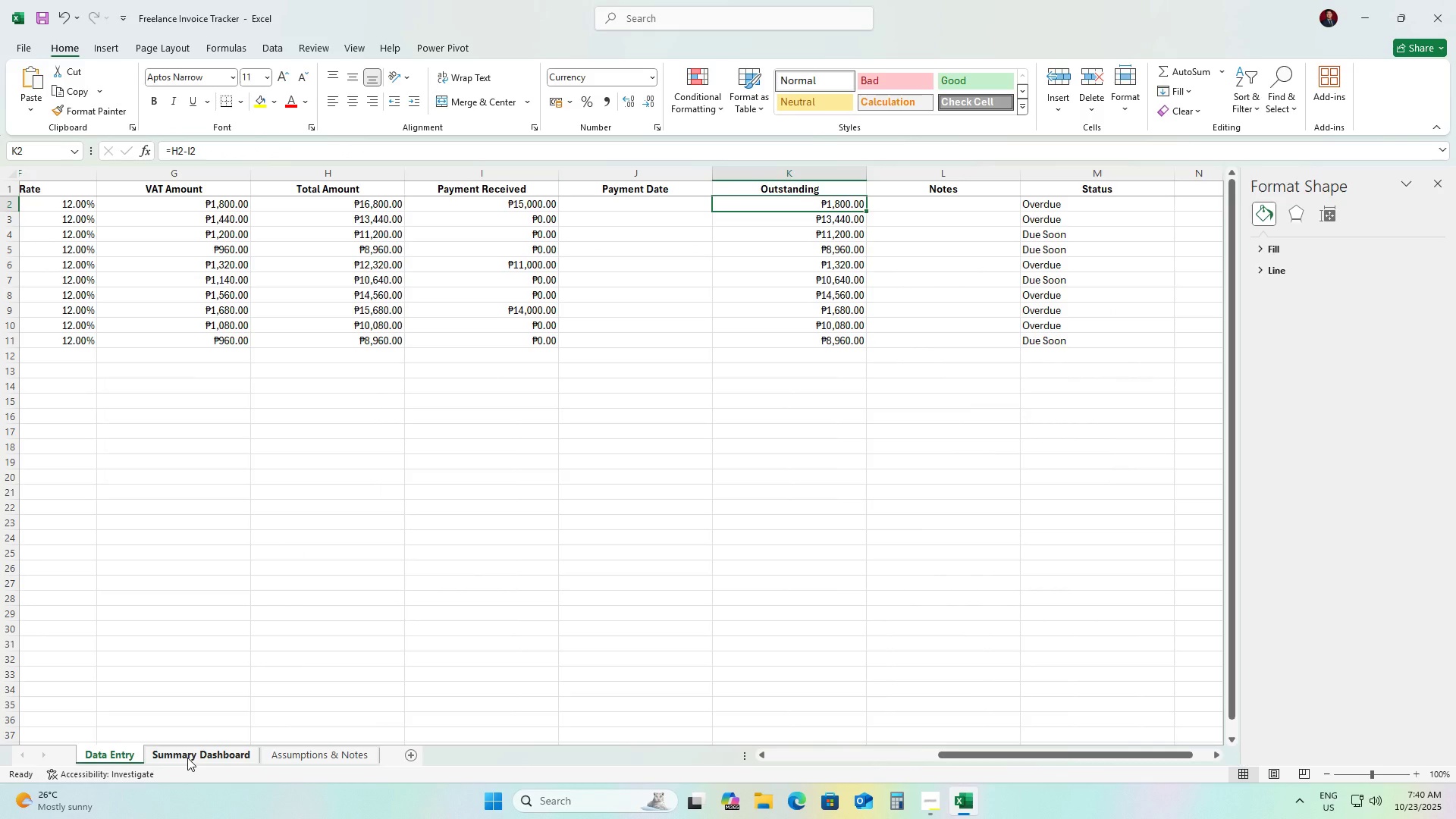 
left_click([187, 758])
 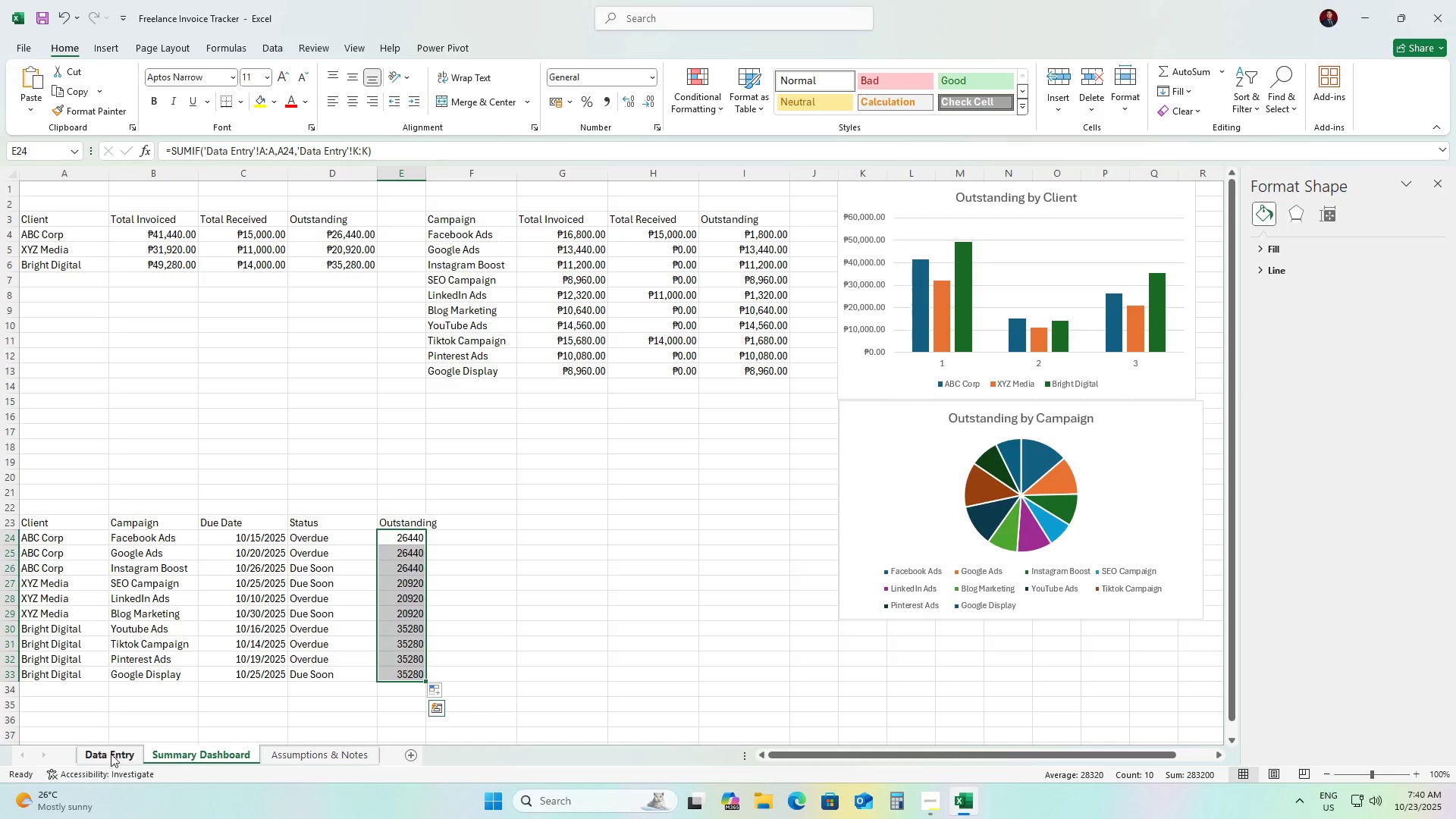 
left_click([96, 753])
 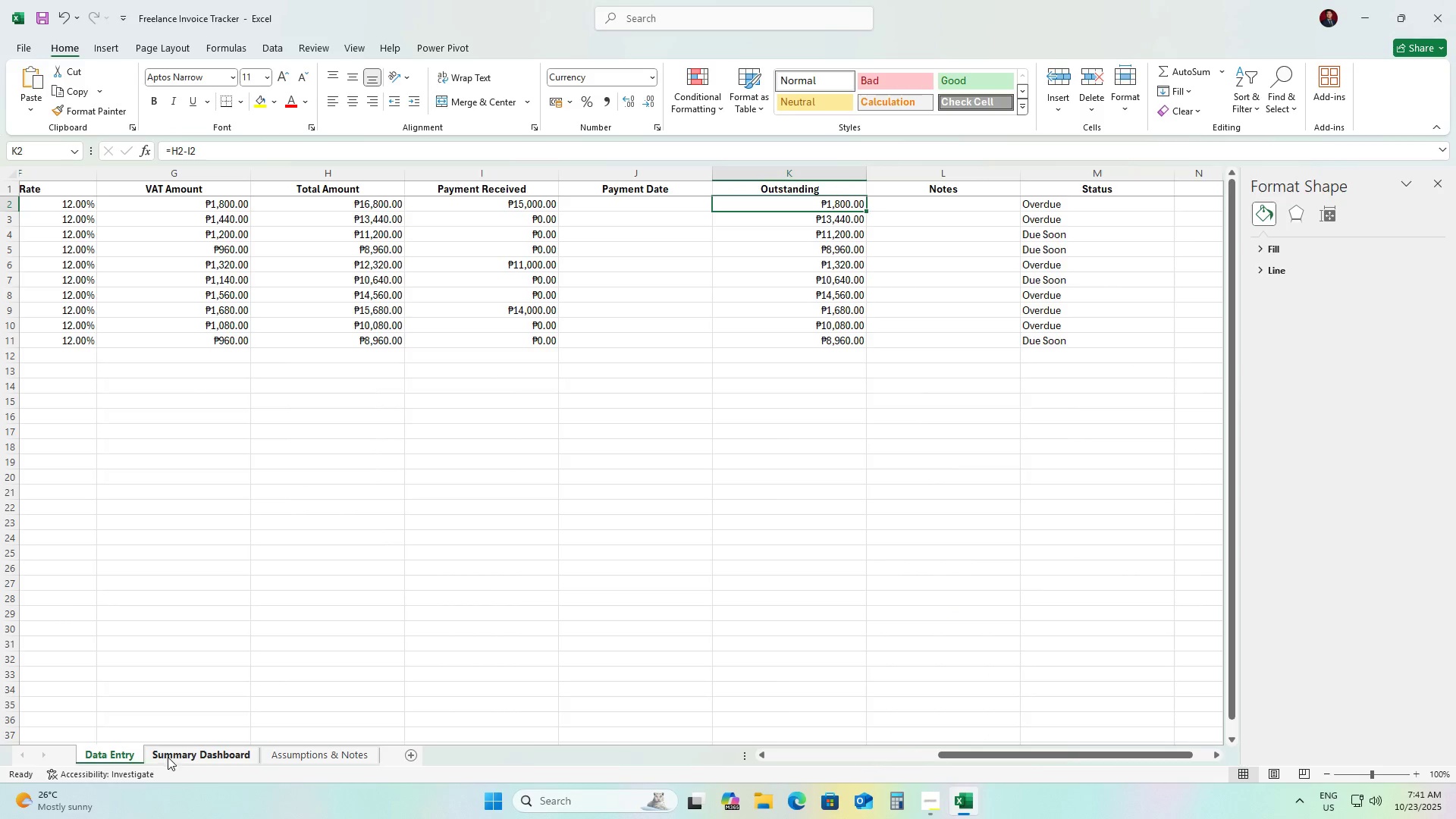 
left_click([180, 758])
 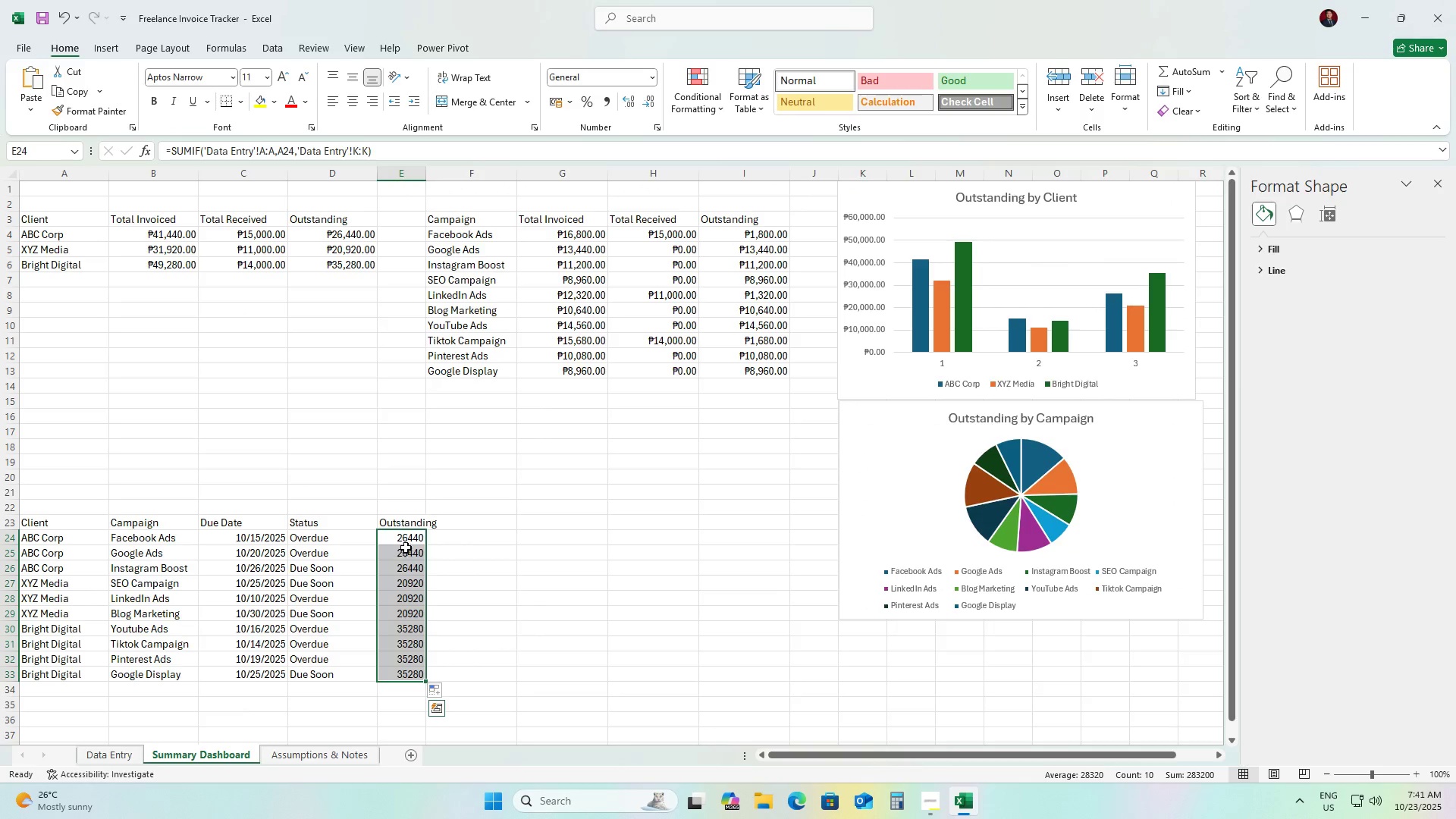 
left_click([407, 542])
 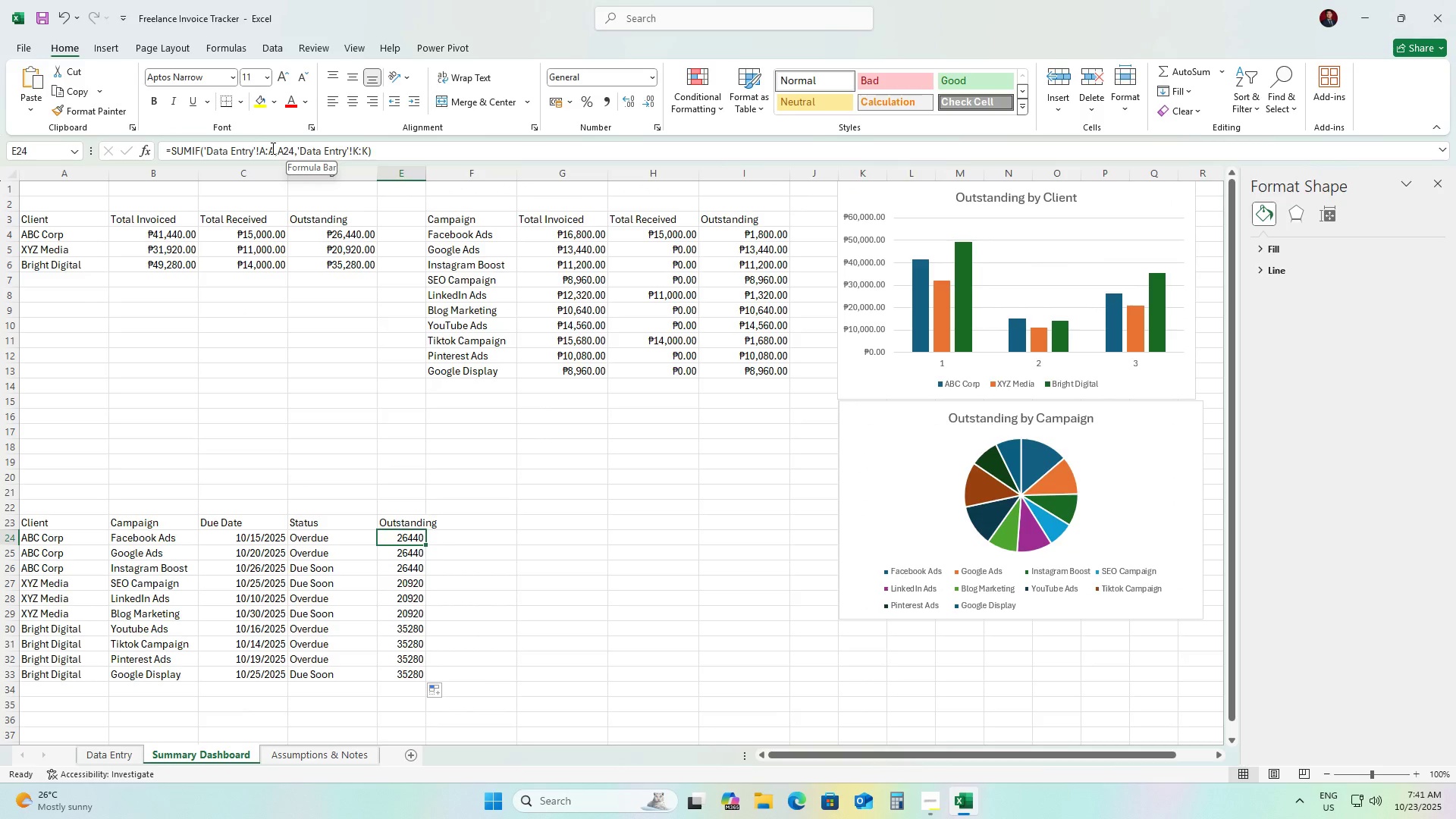 
left_click([296, 148])
 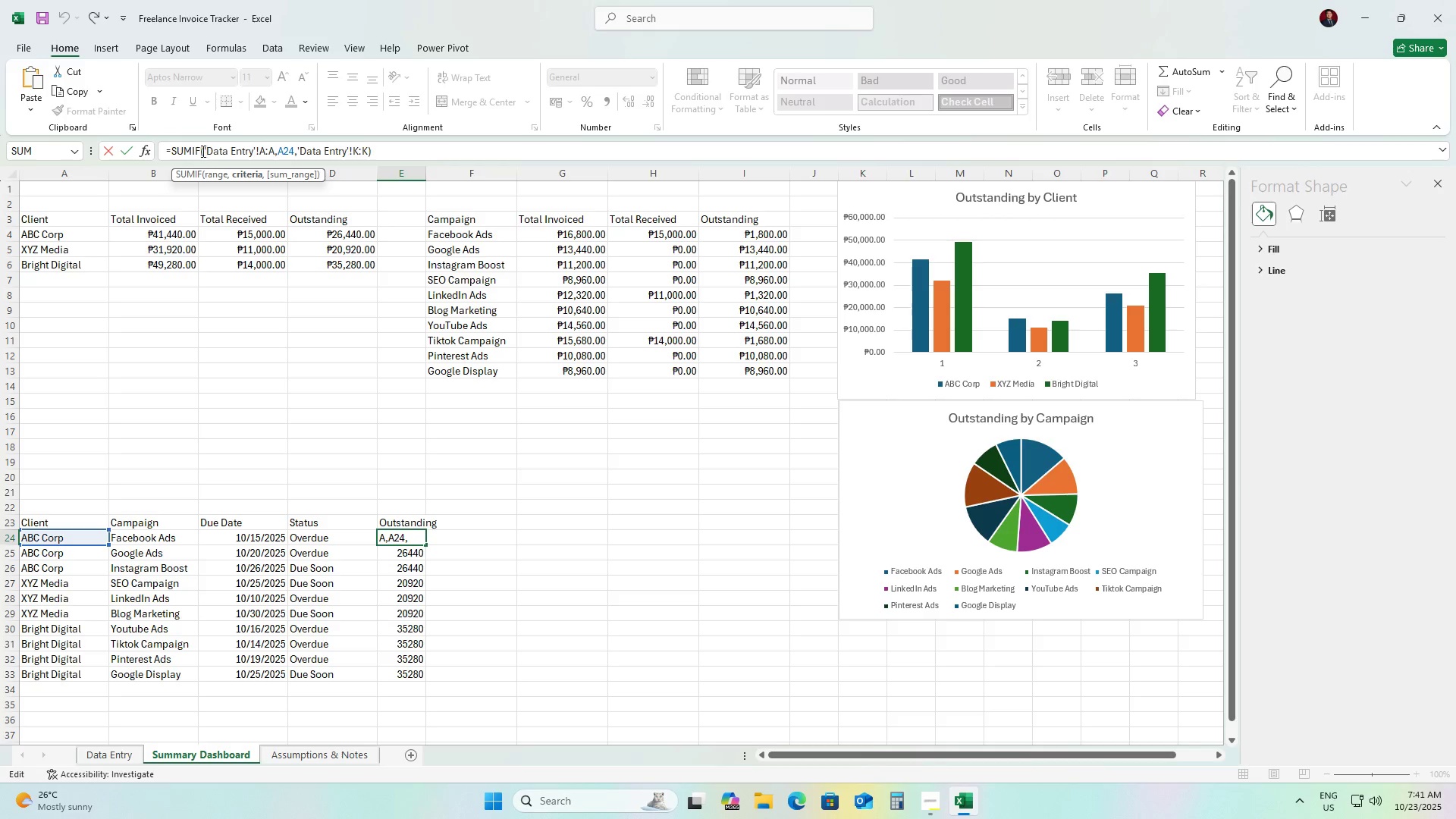 
wait(8.62)
 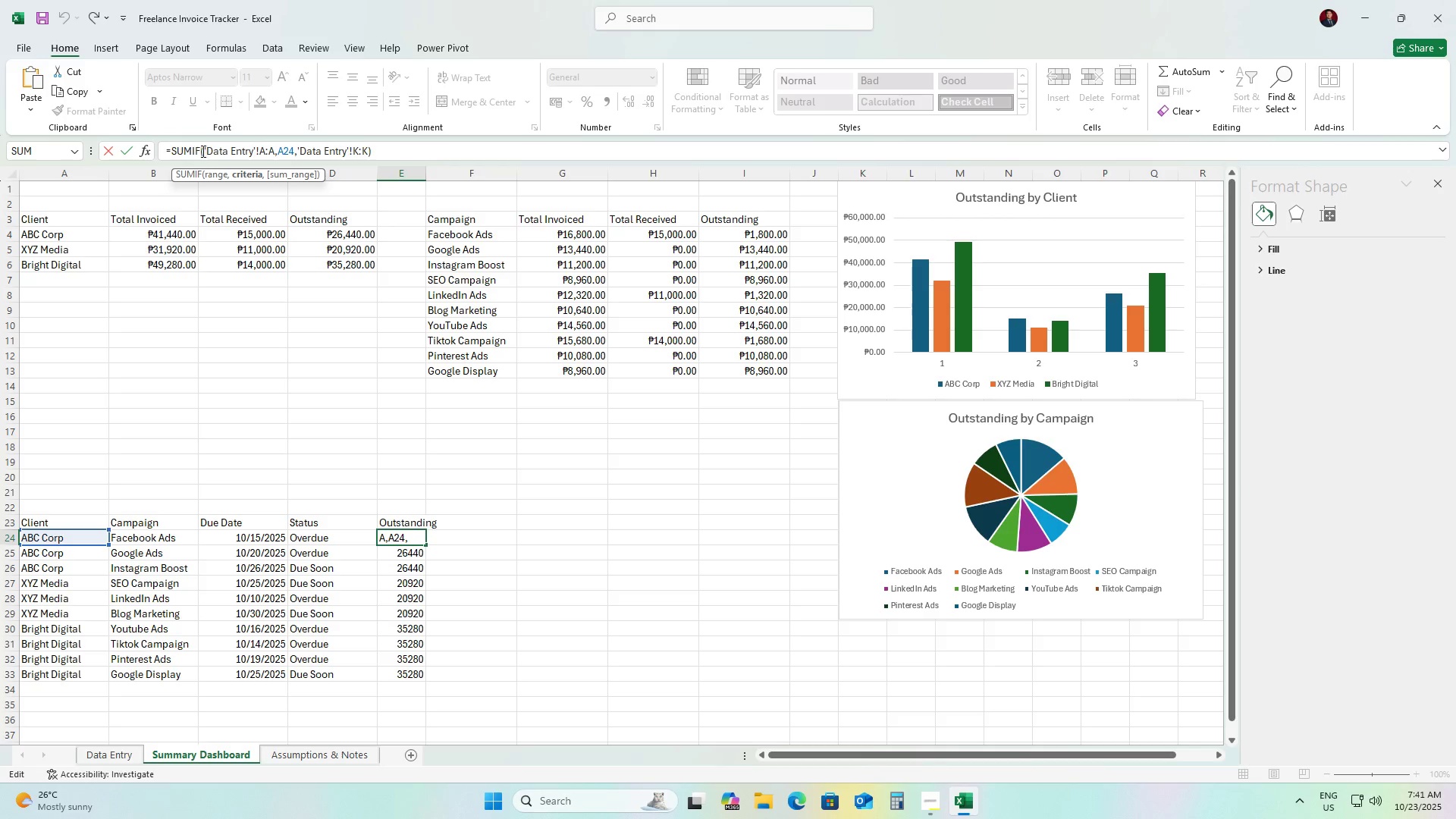 
left_click([499, 568])
 